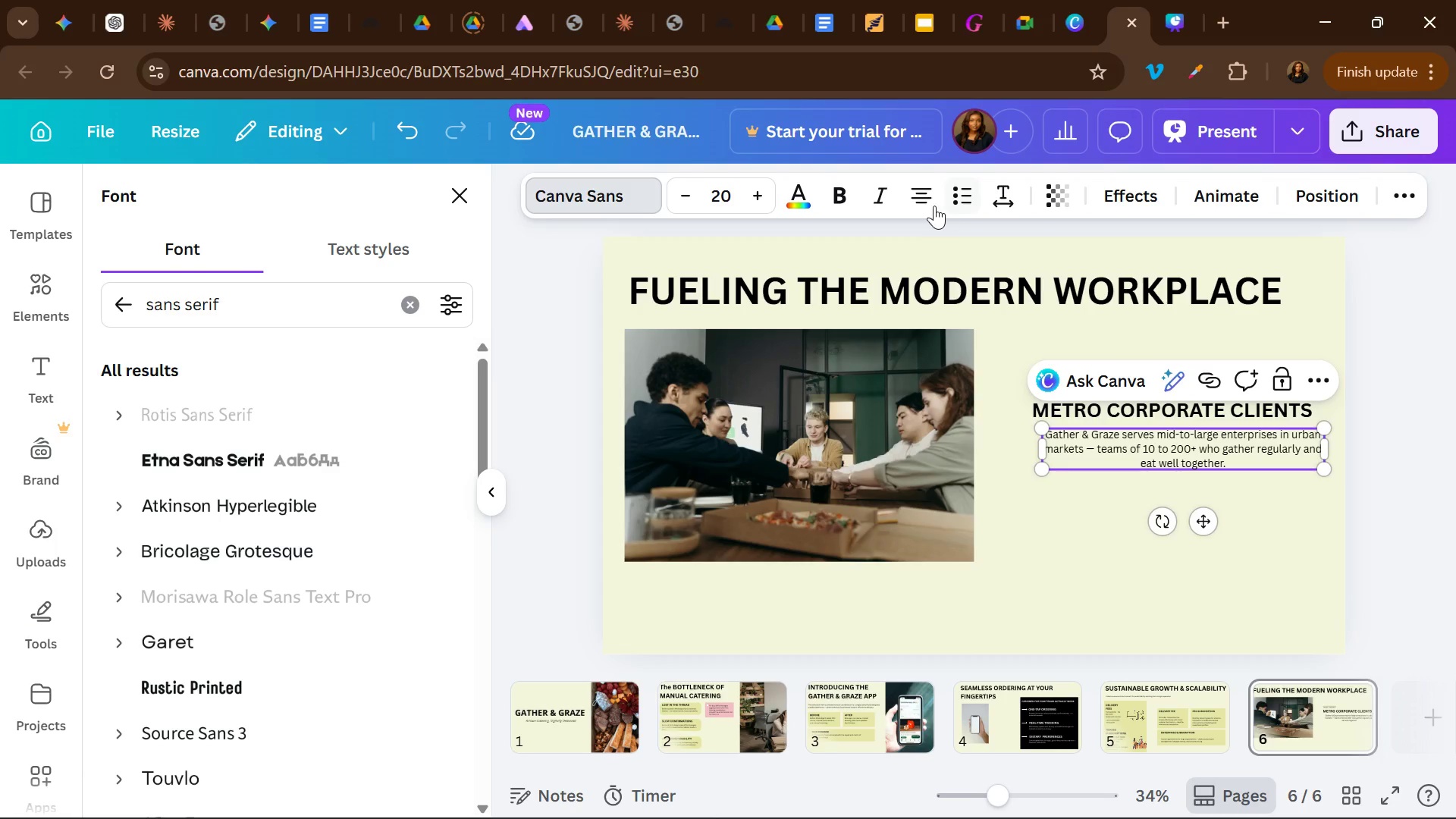 
left_click([926, 199])
 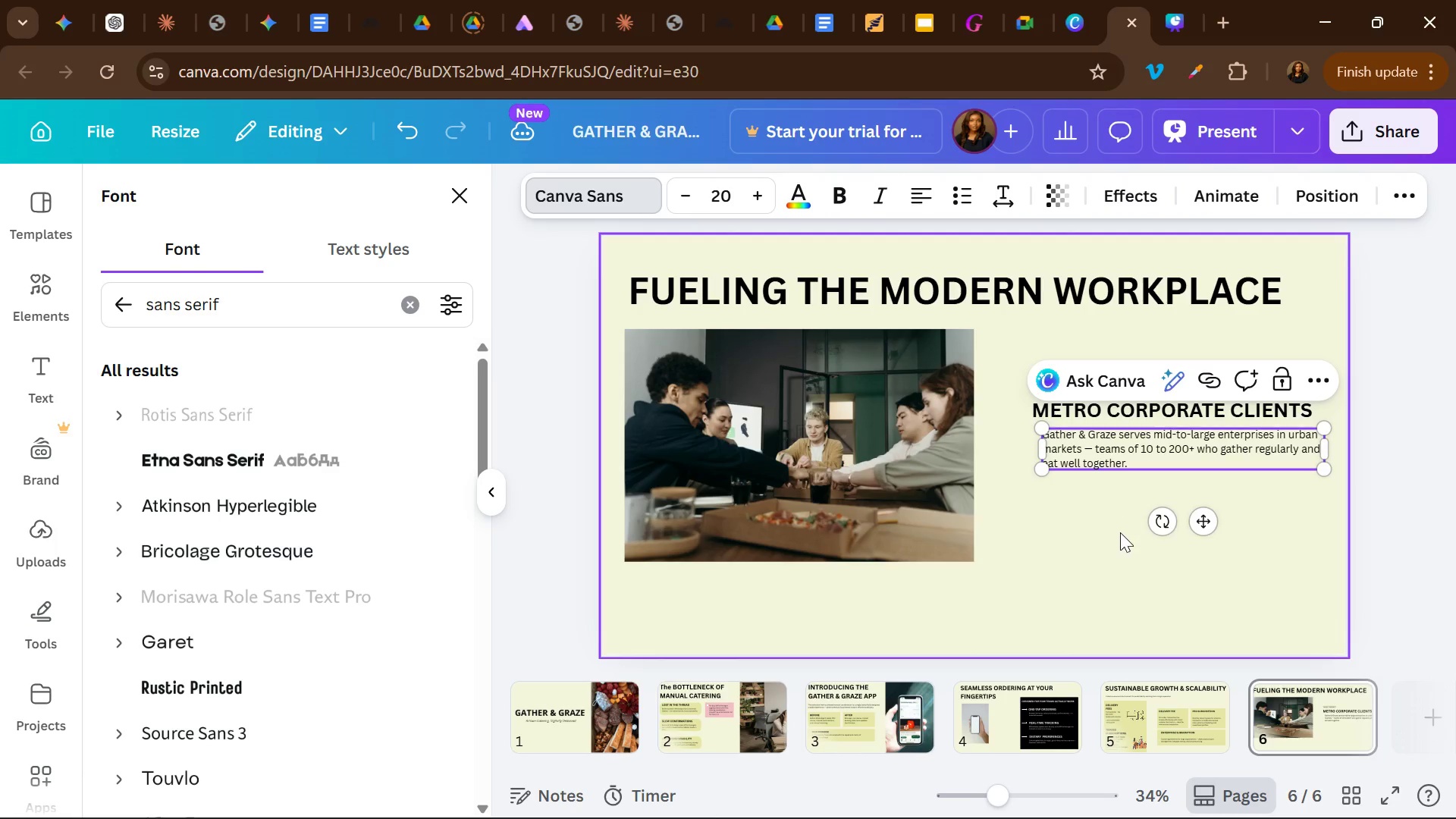 
left_click([1120, 532])
 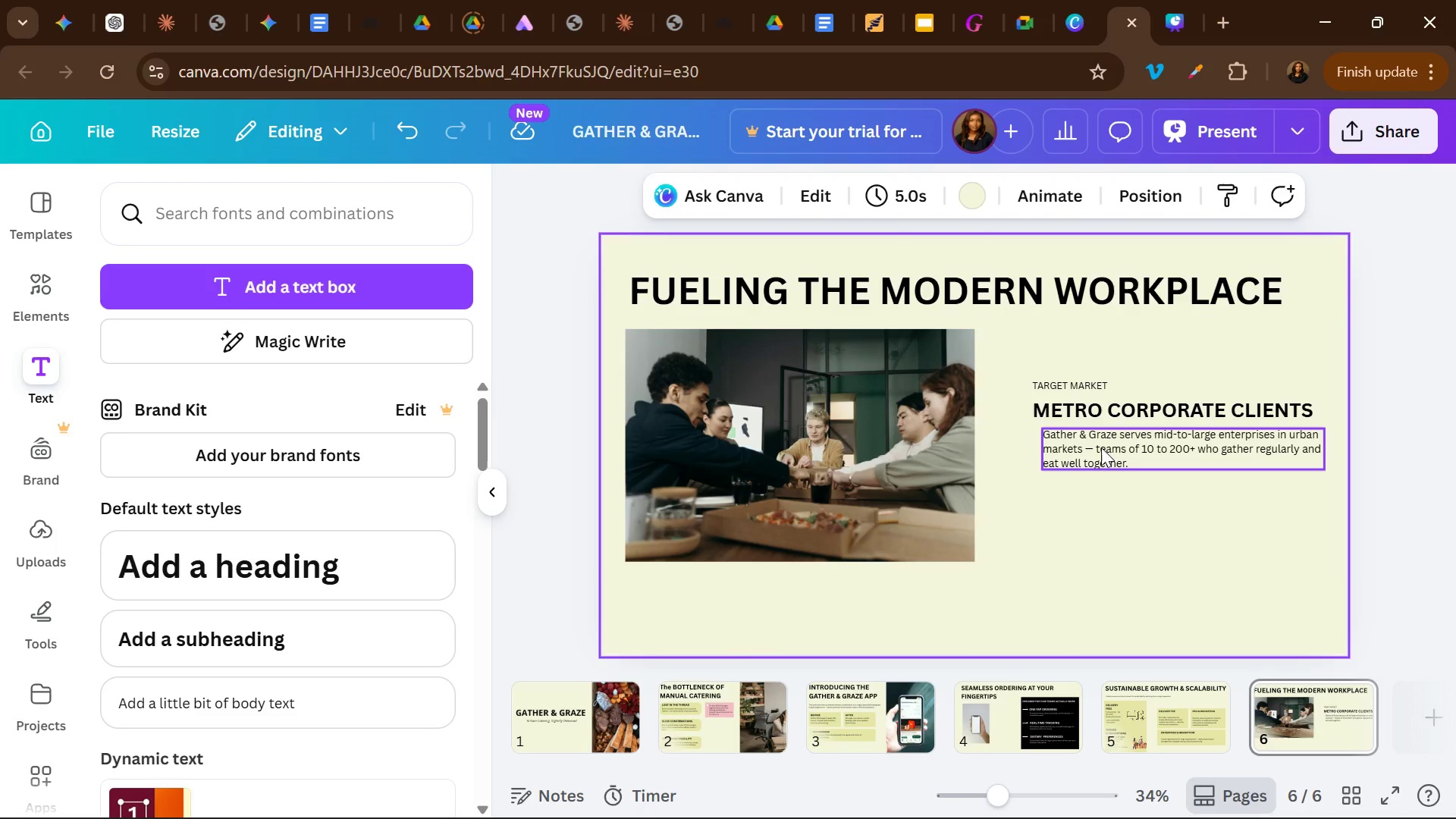 
left_click_drag(start_coordinate=[1101, 447], to_coordinate=[1093, 447])
 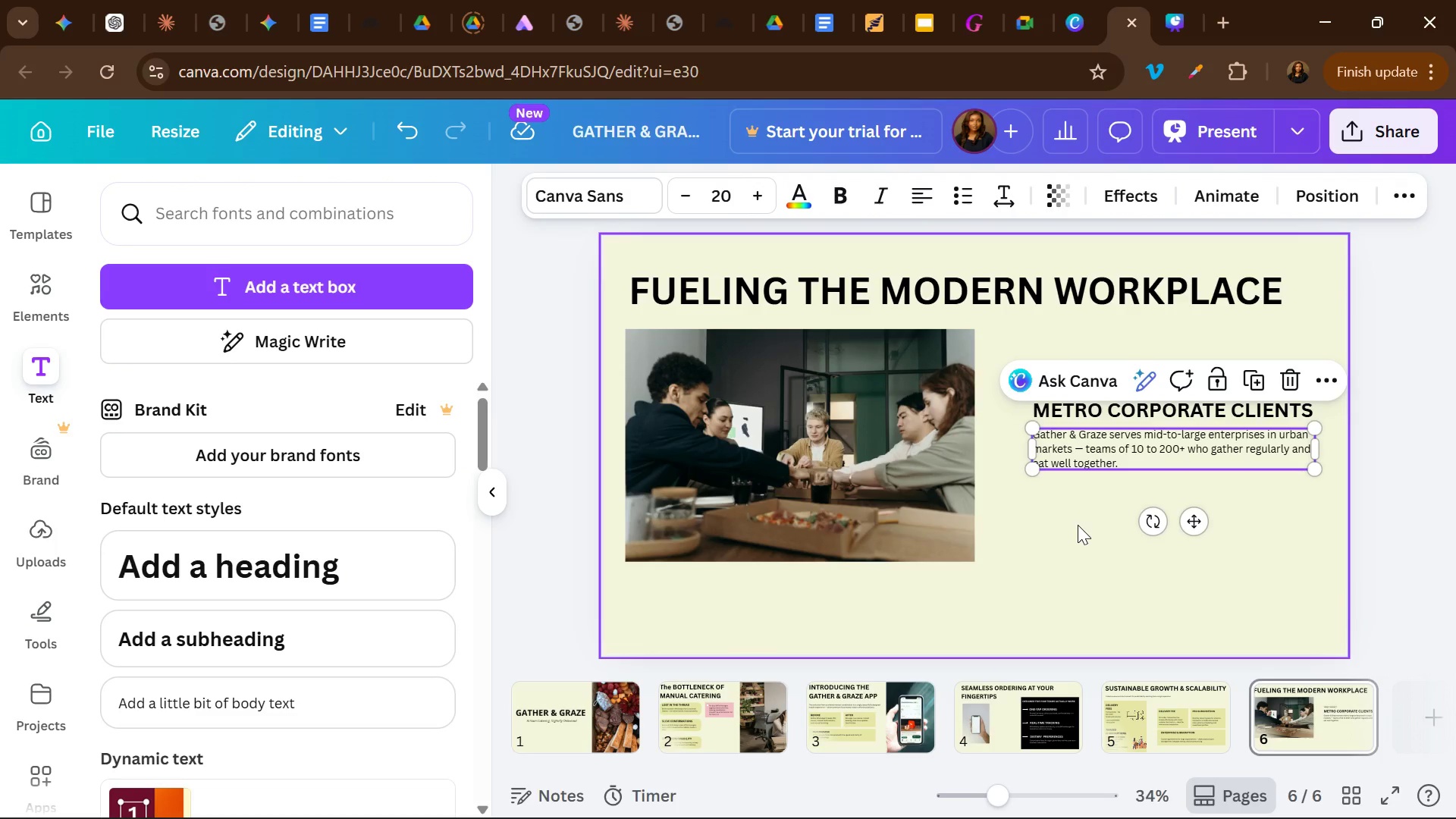 
left_click([1078, 525])
 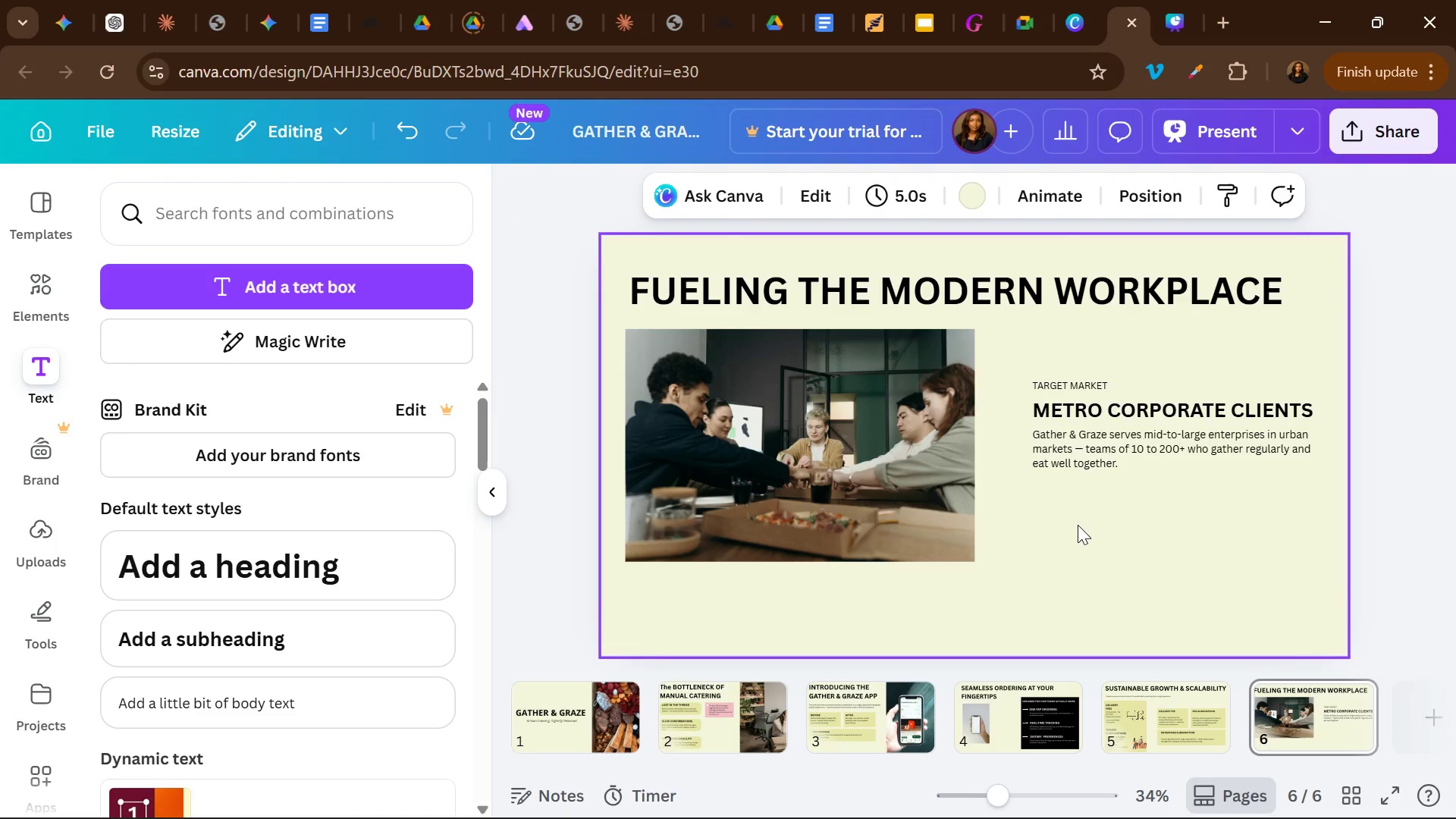 
wait(7.45)
 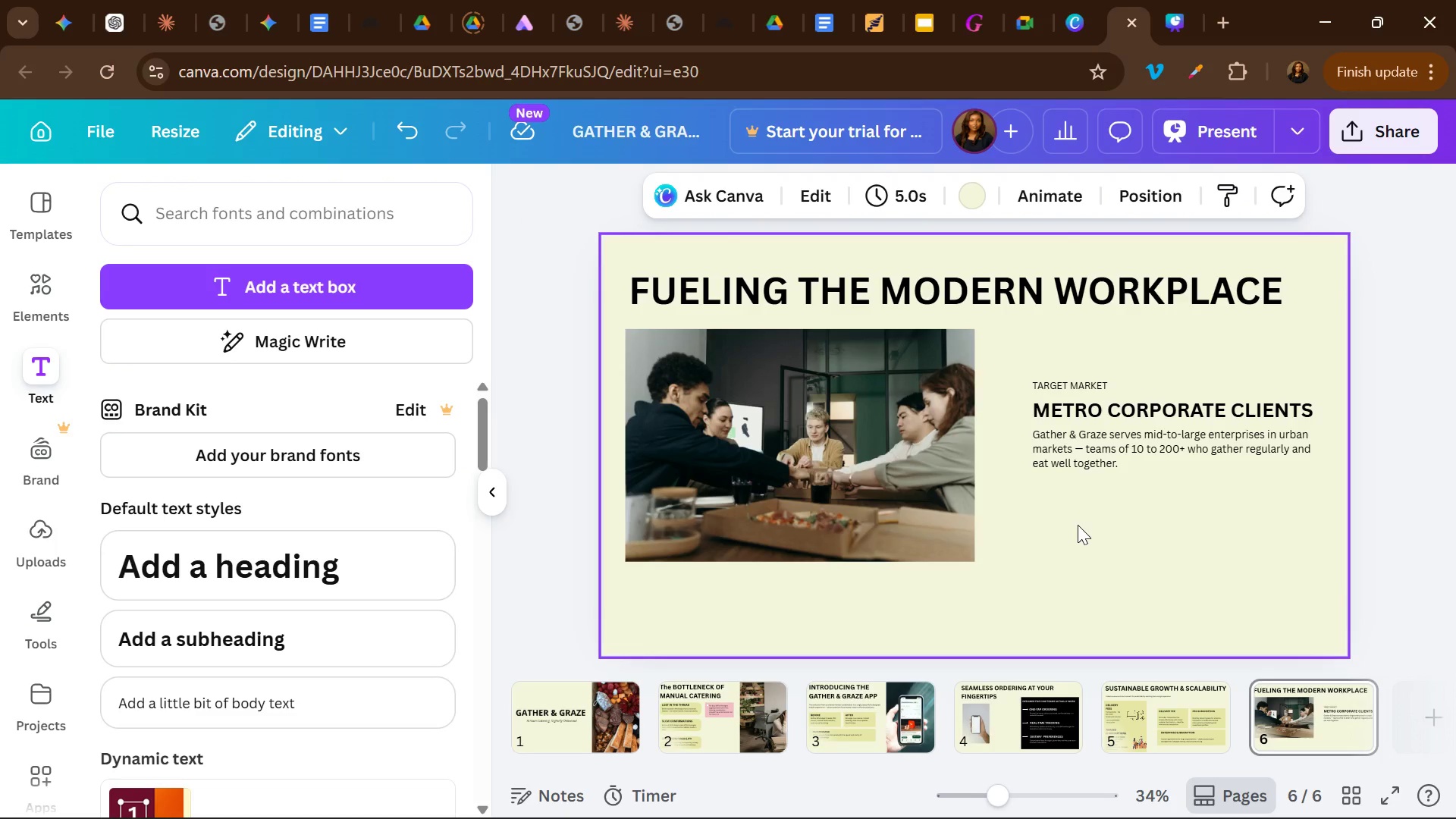 
left_click_drag(start_coordinate=[1080, 433], to_coordinate=[1081, 449])
 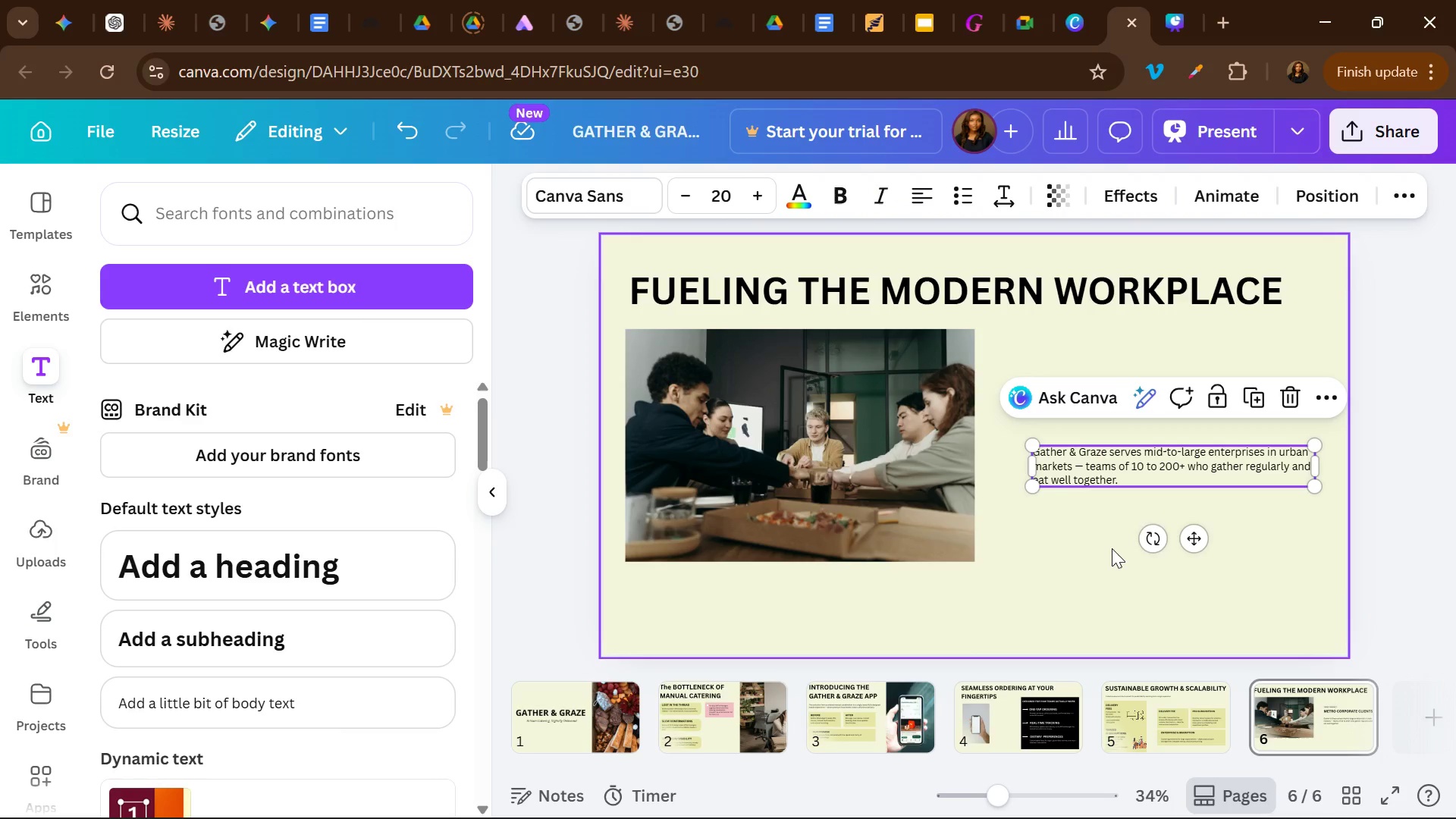 
left_click([1112, 548])
 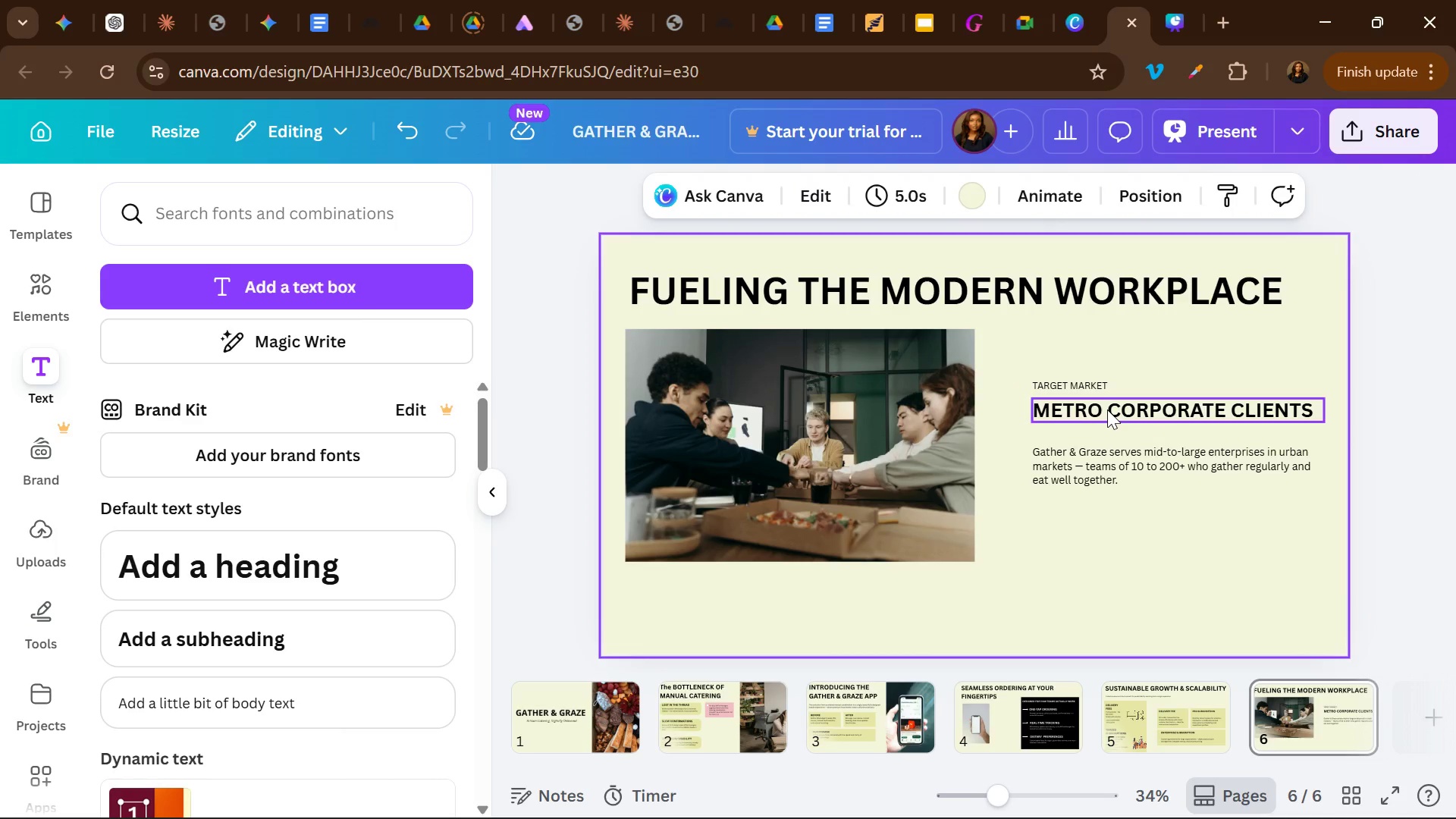 
left_click_drag(start_coordinate=[1107, 410], to_coordinate=[1107, 426])
 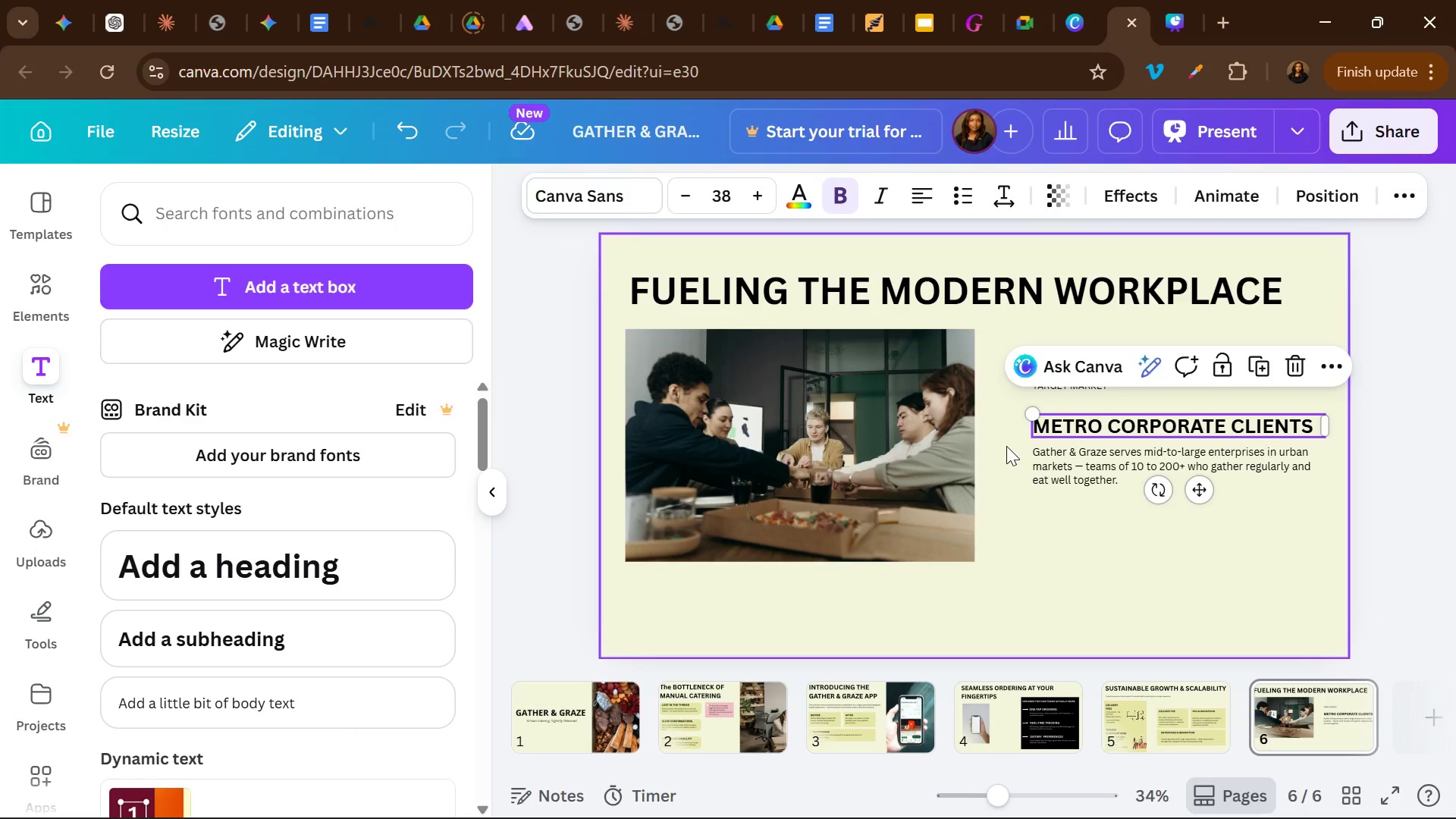 
left_click([1006, 446])
 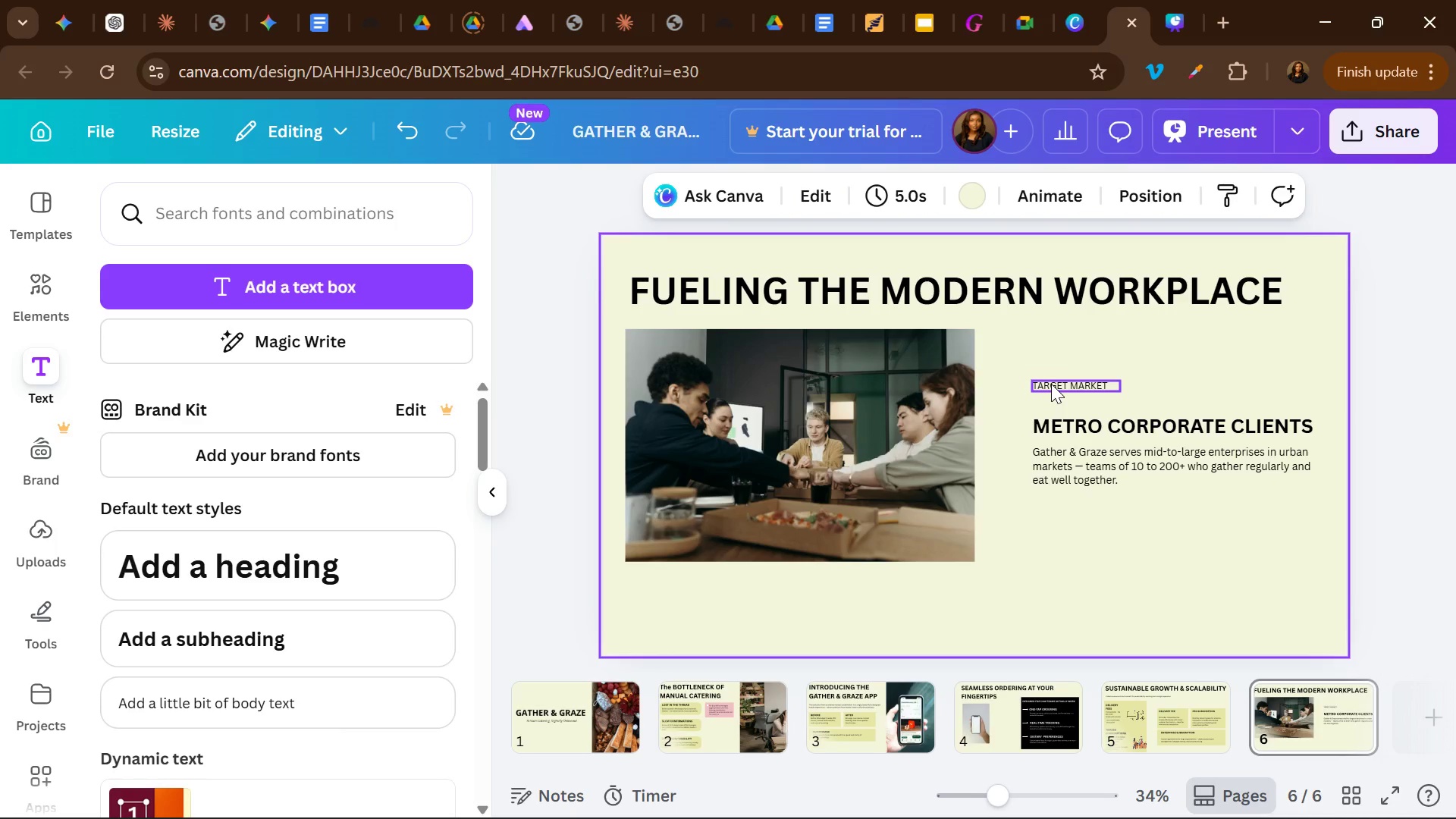 
left_click_drag(start_coordinate=[1051, 384], to_coordinate=[1052, 394])
 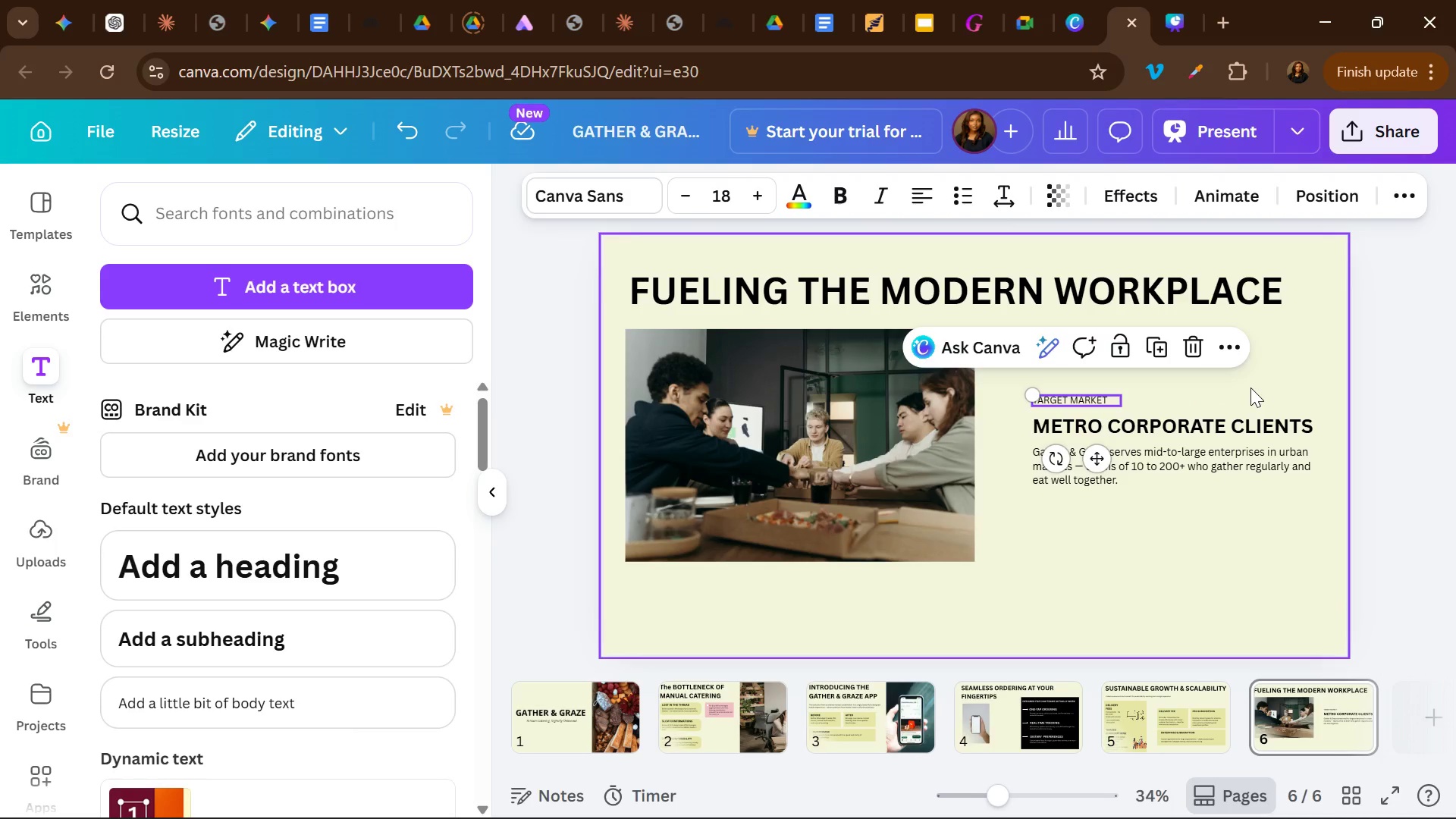 
left_click([1250, 388])
 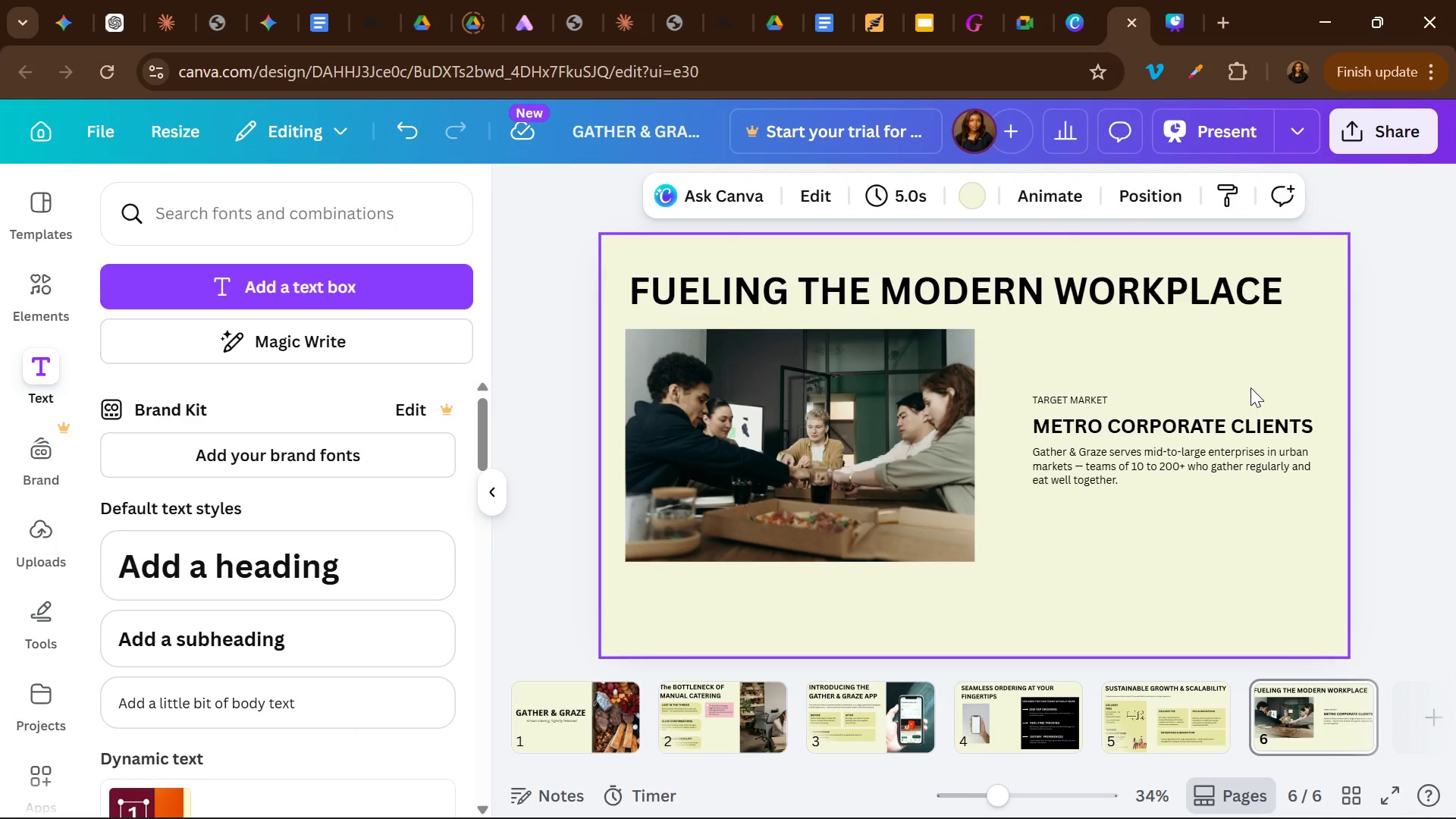 
wait(7.36)
 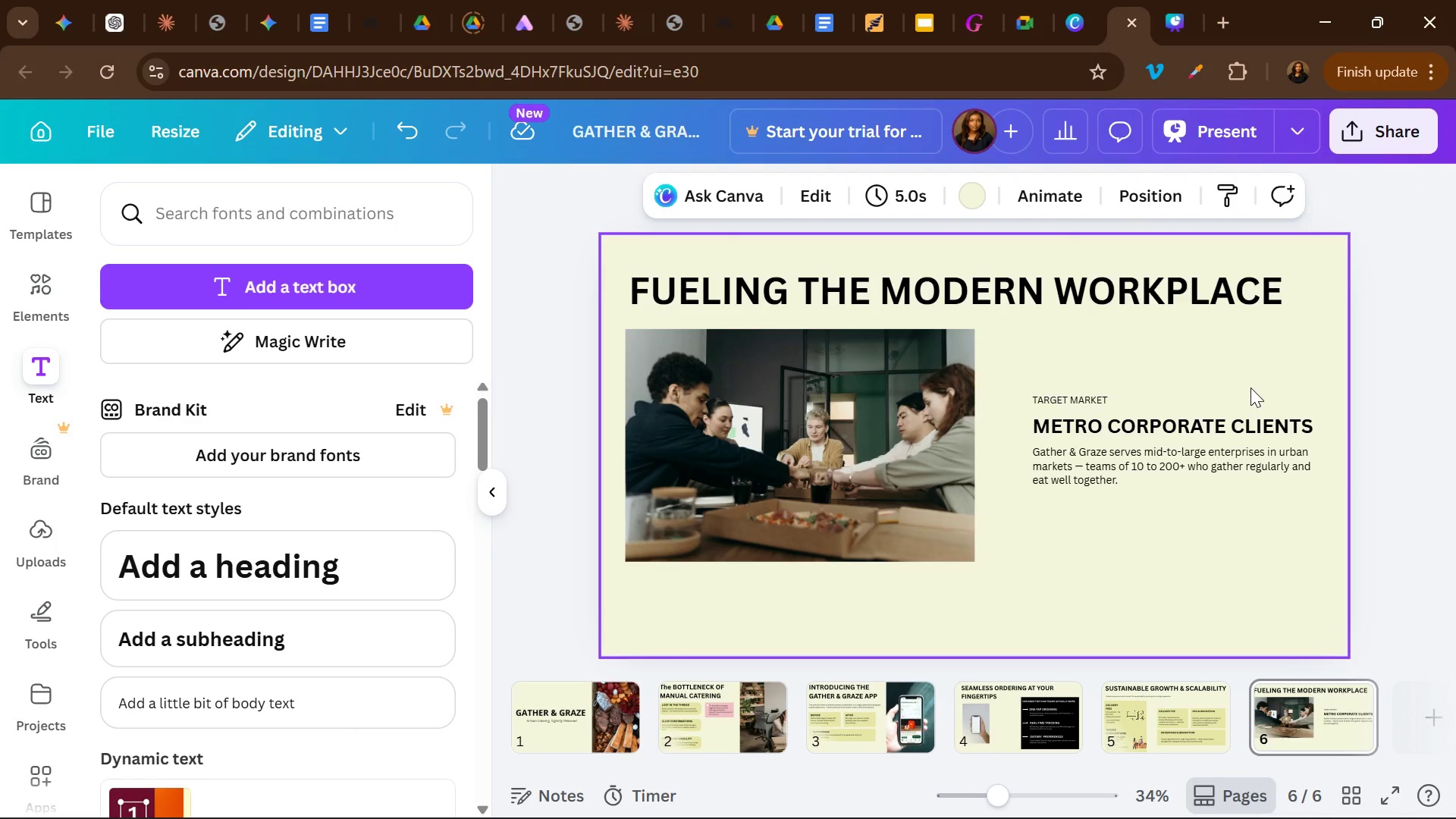 
left_click([1213, 420])
 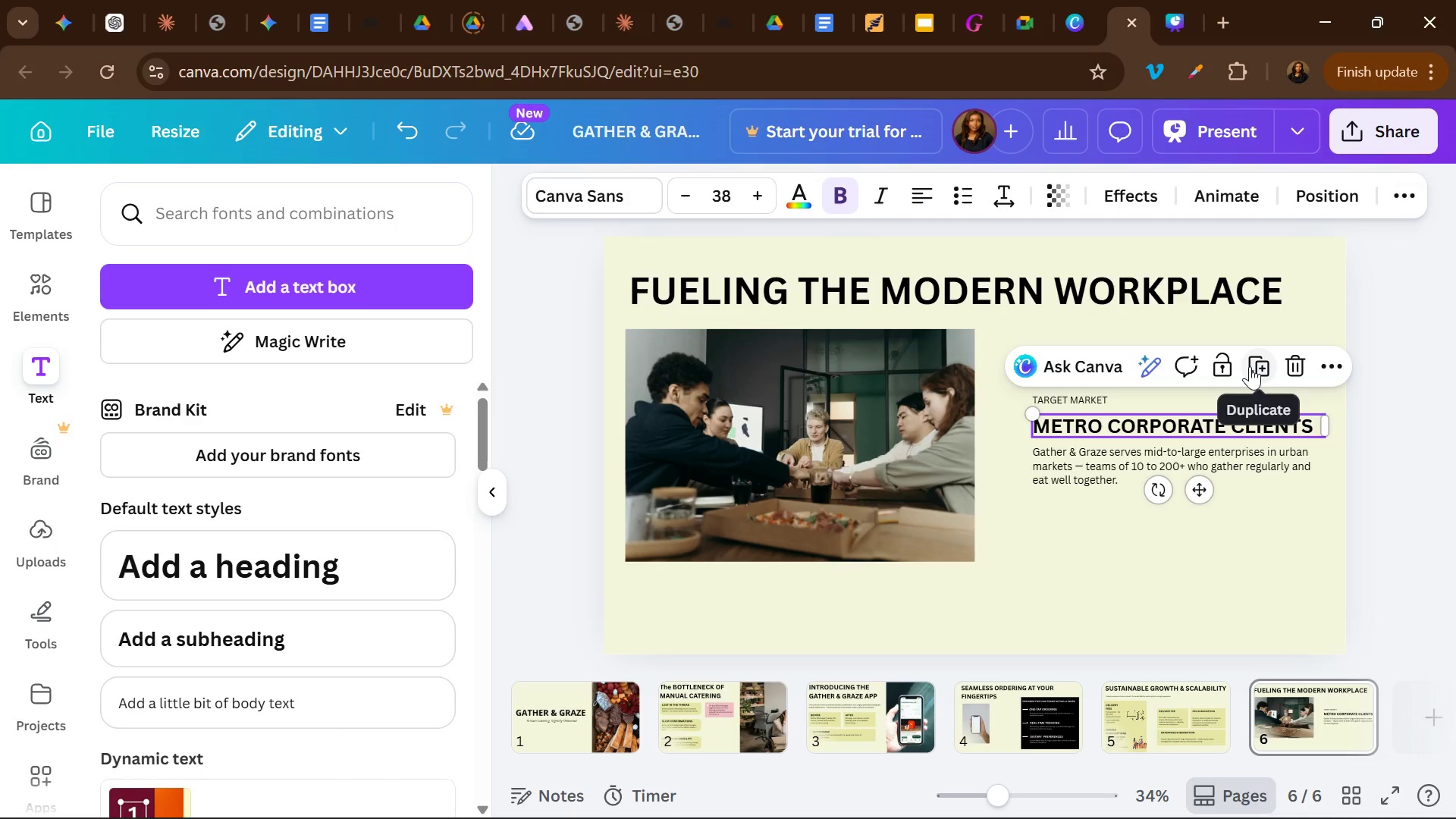 
left_click([1250, 366])
 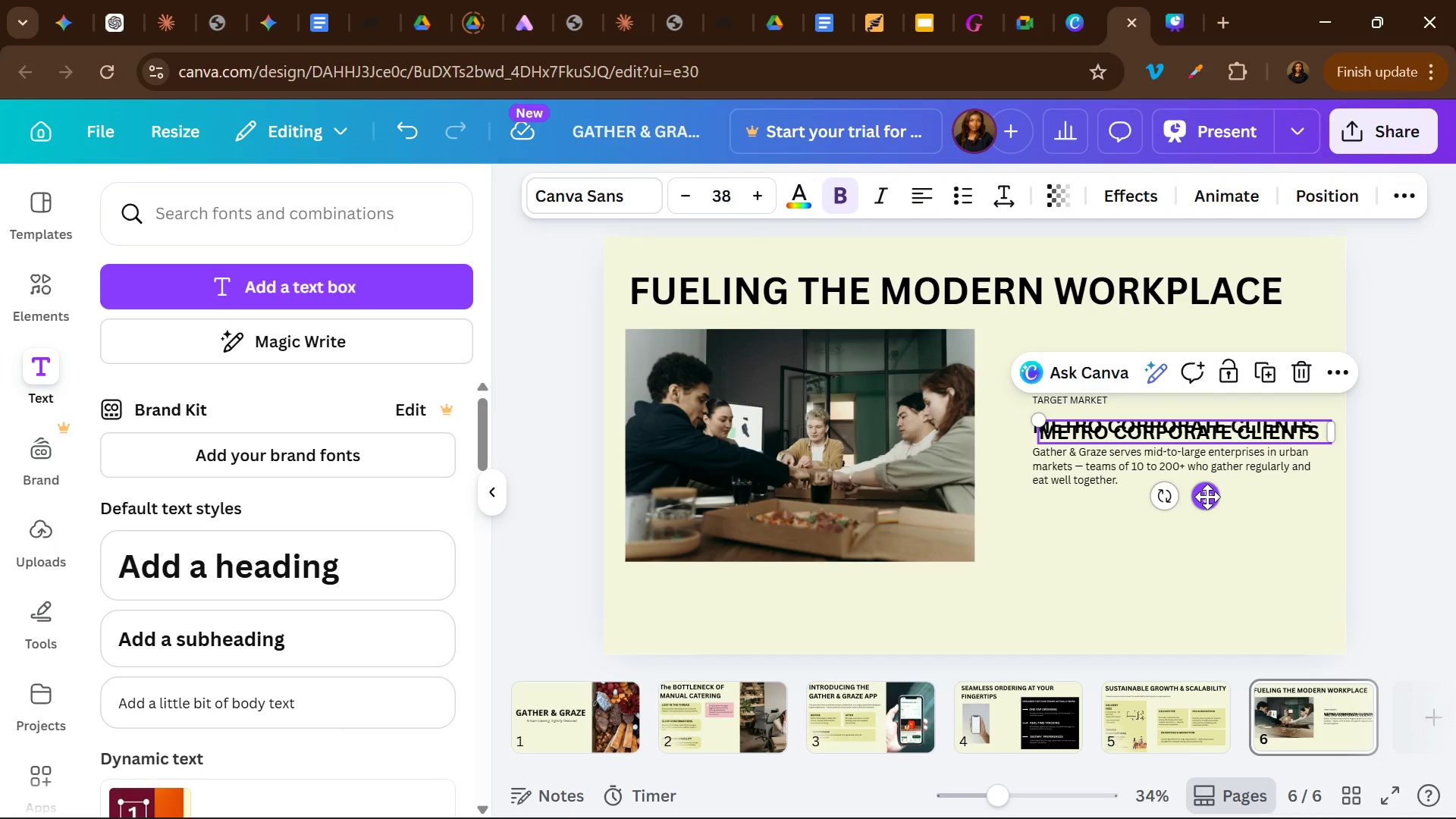 
left_click_drag(start_coordinate=[1207, 497], to_coordinate=[1185, 637])
 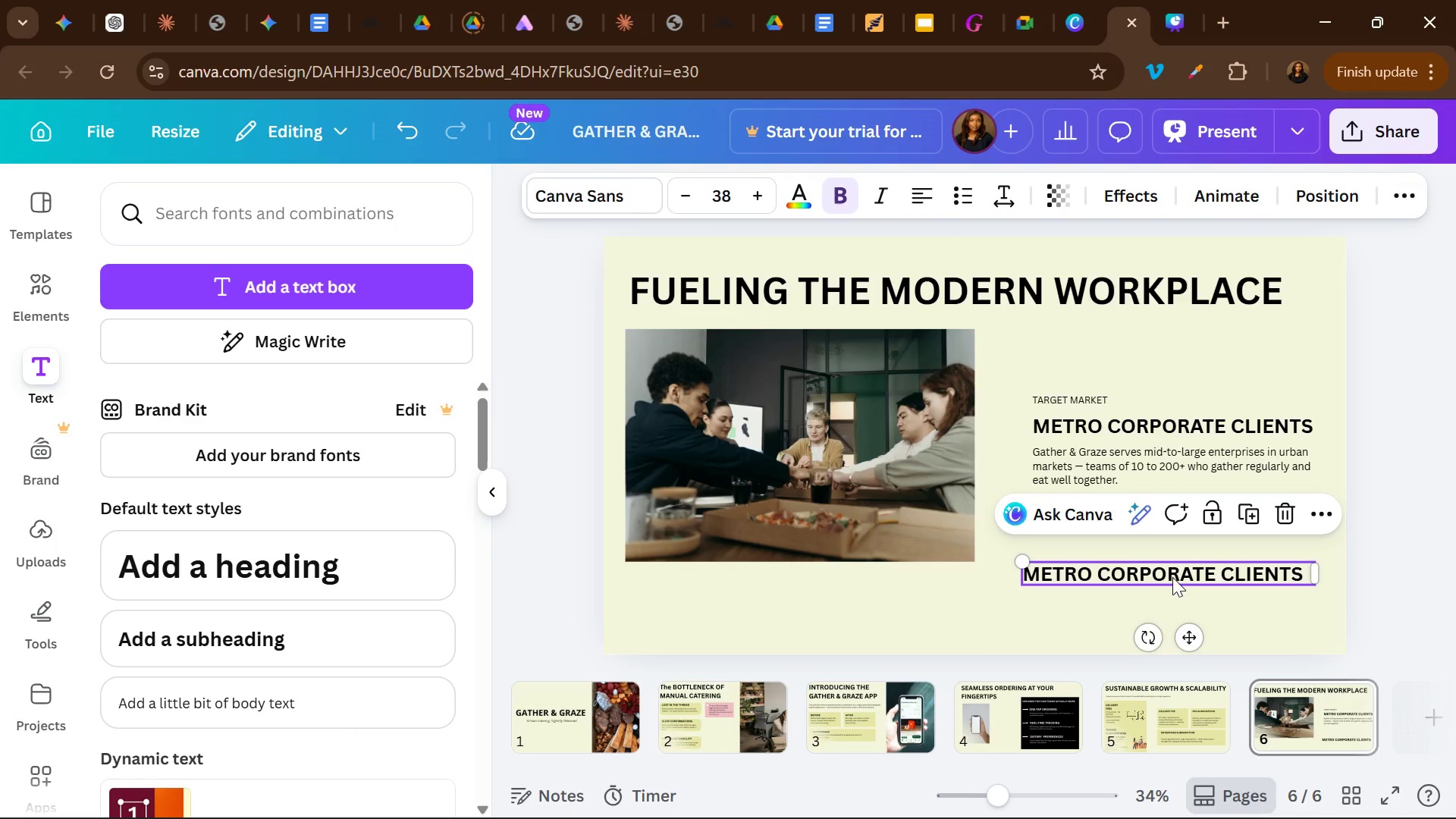 
double_click([1172, 577])
 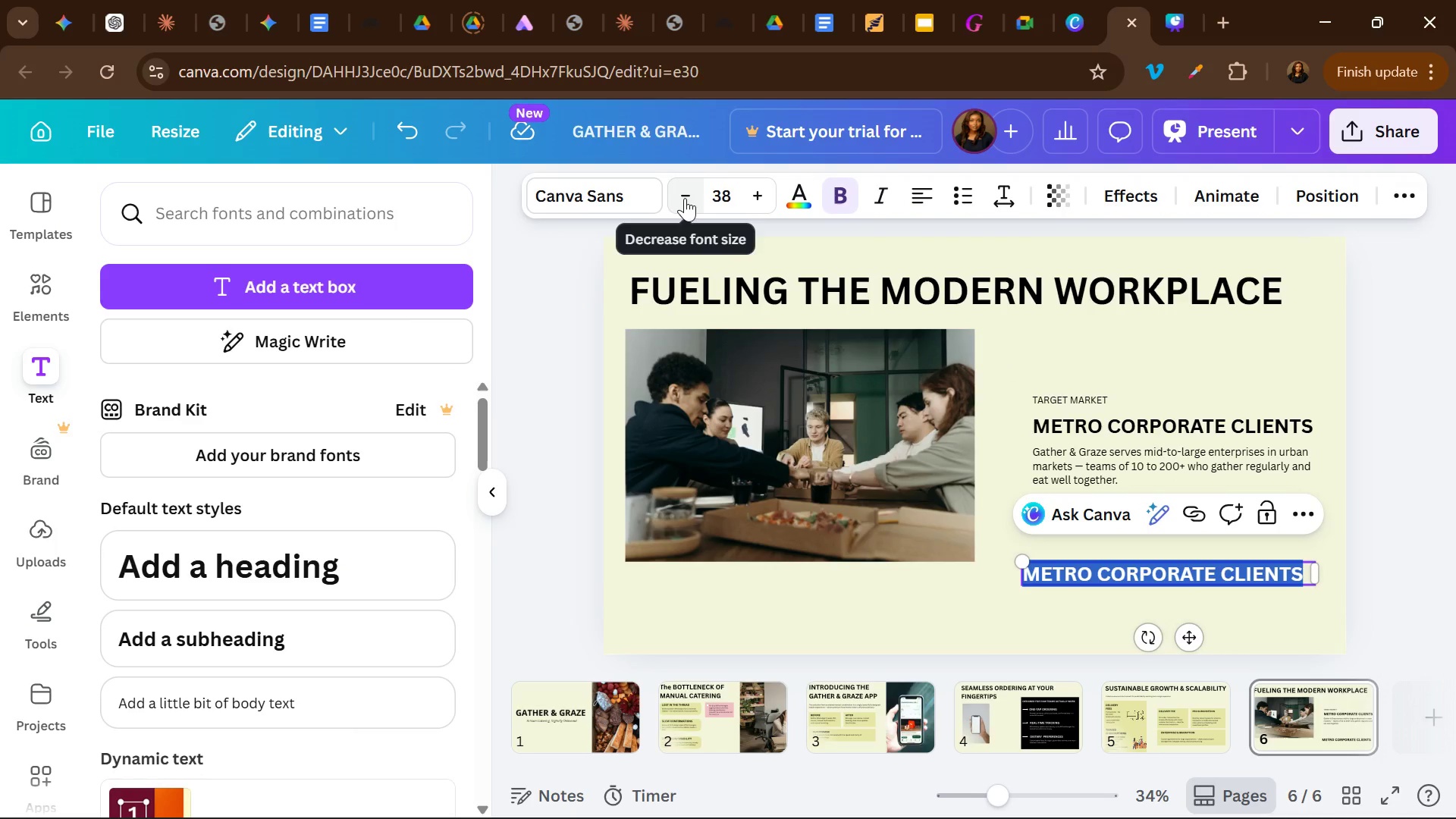 
double_click([685, 198])
 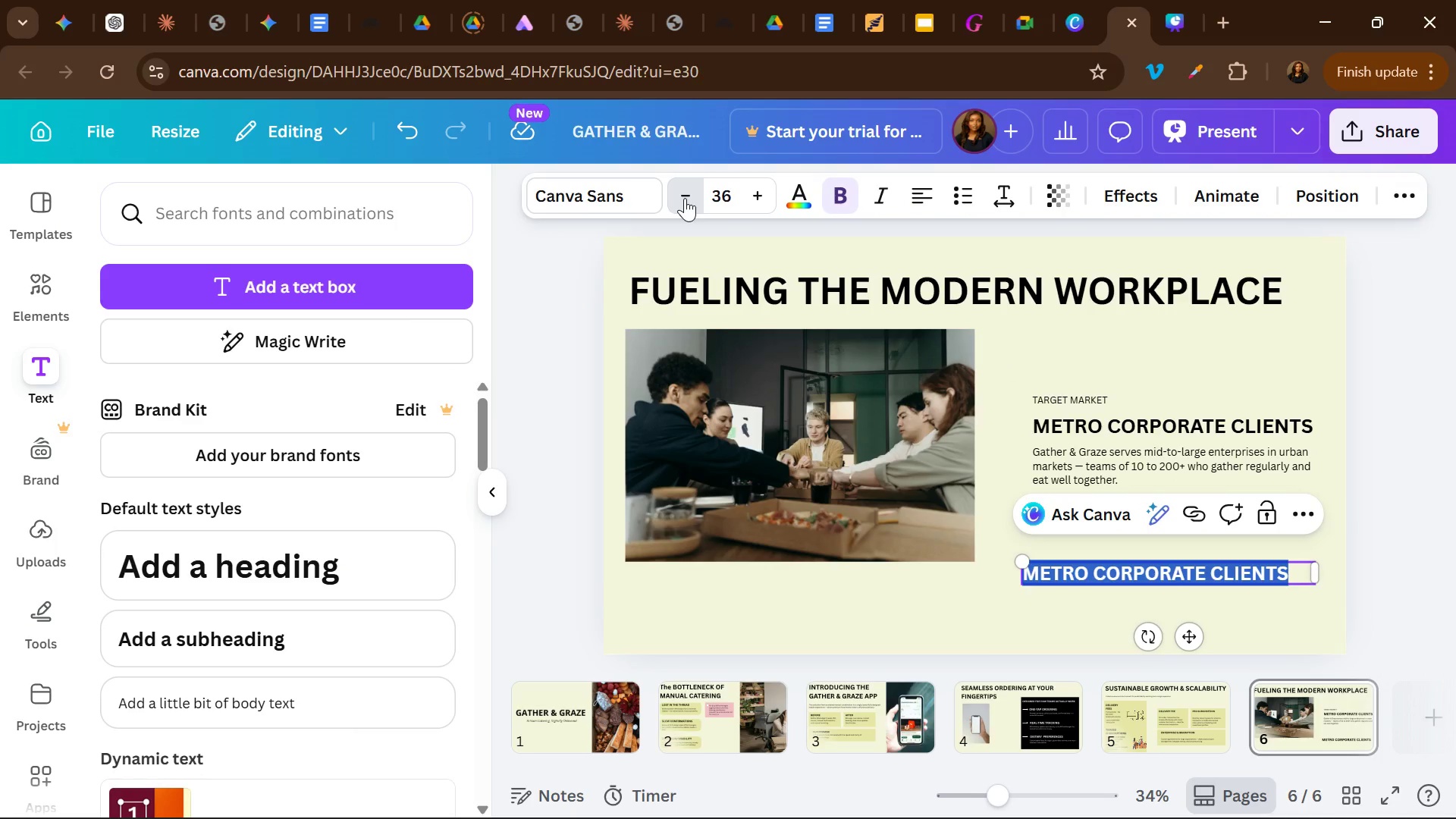 
triple_click([685, 198])
 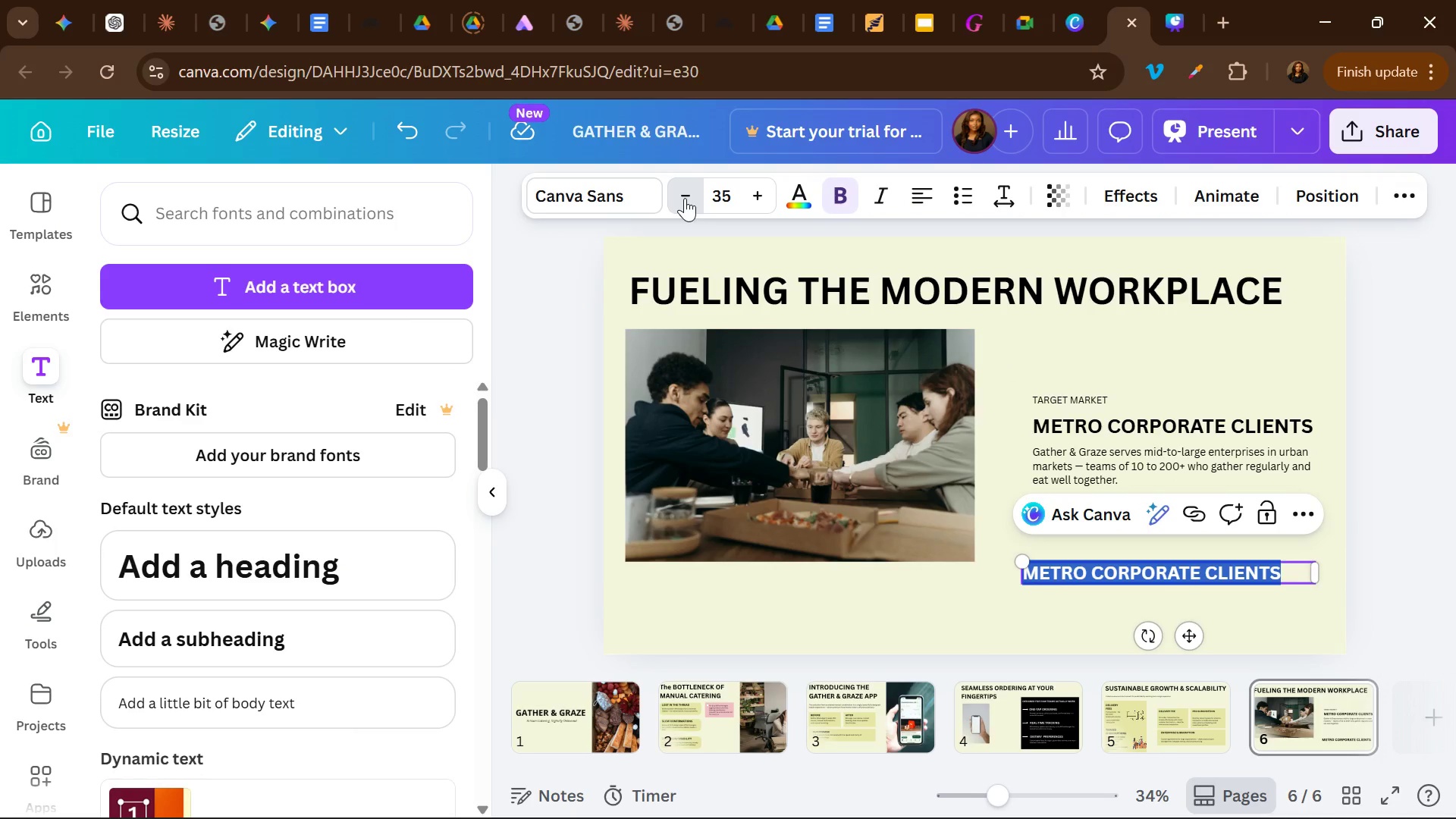 
triple_click([685, 198])
 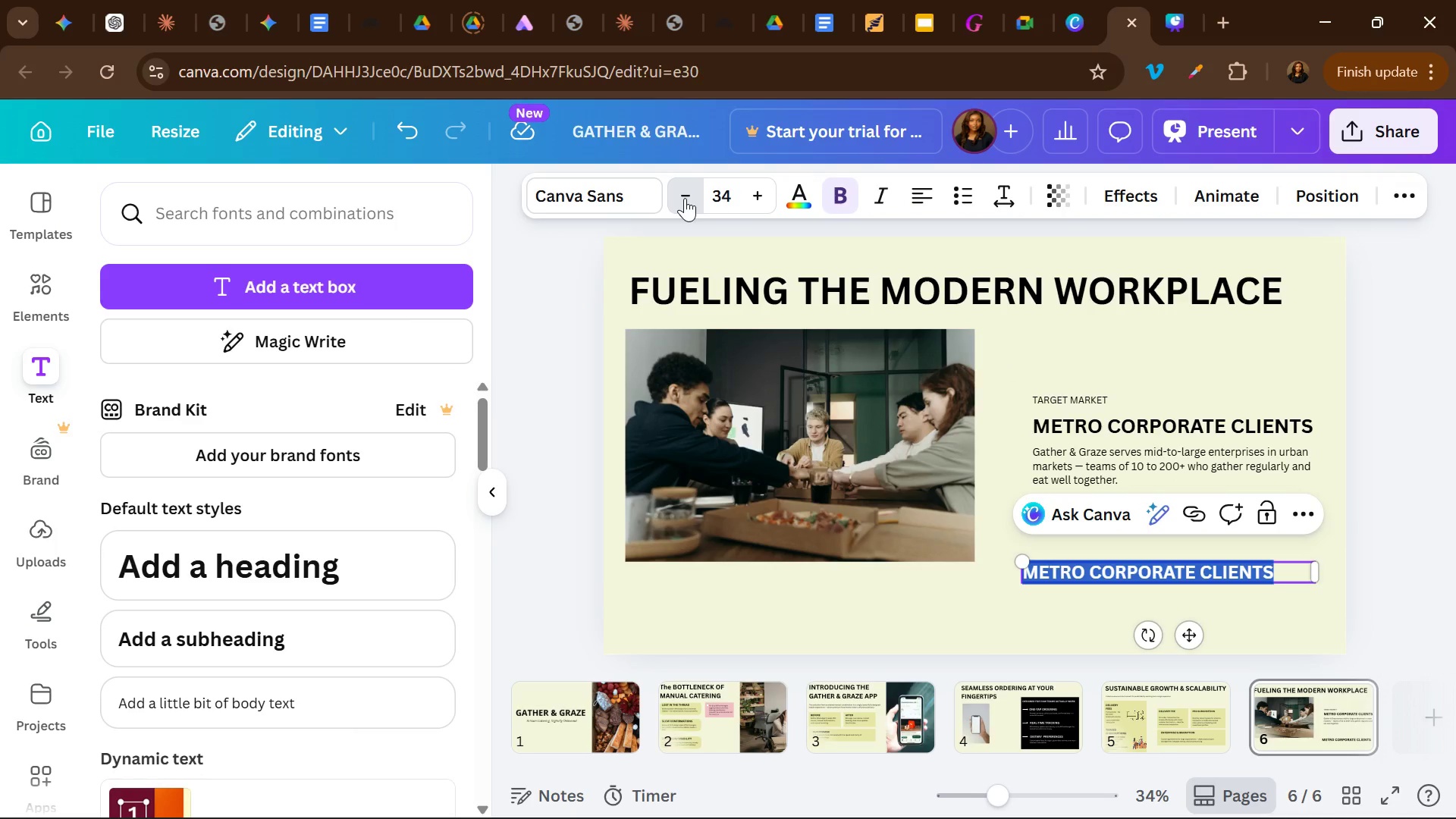 
triple_click([685, 198])
 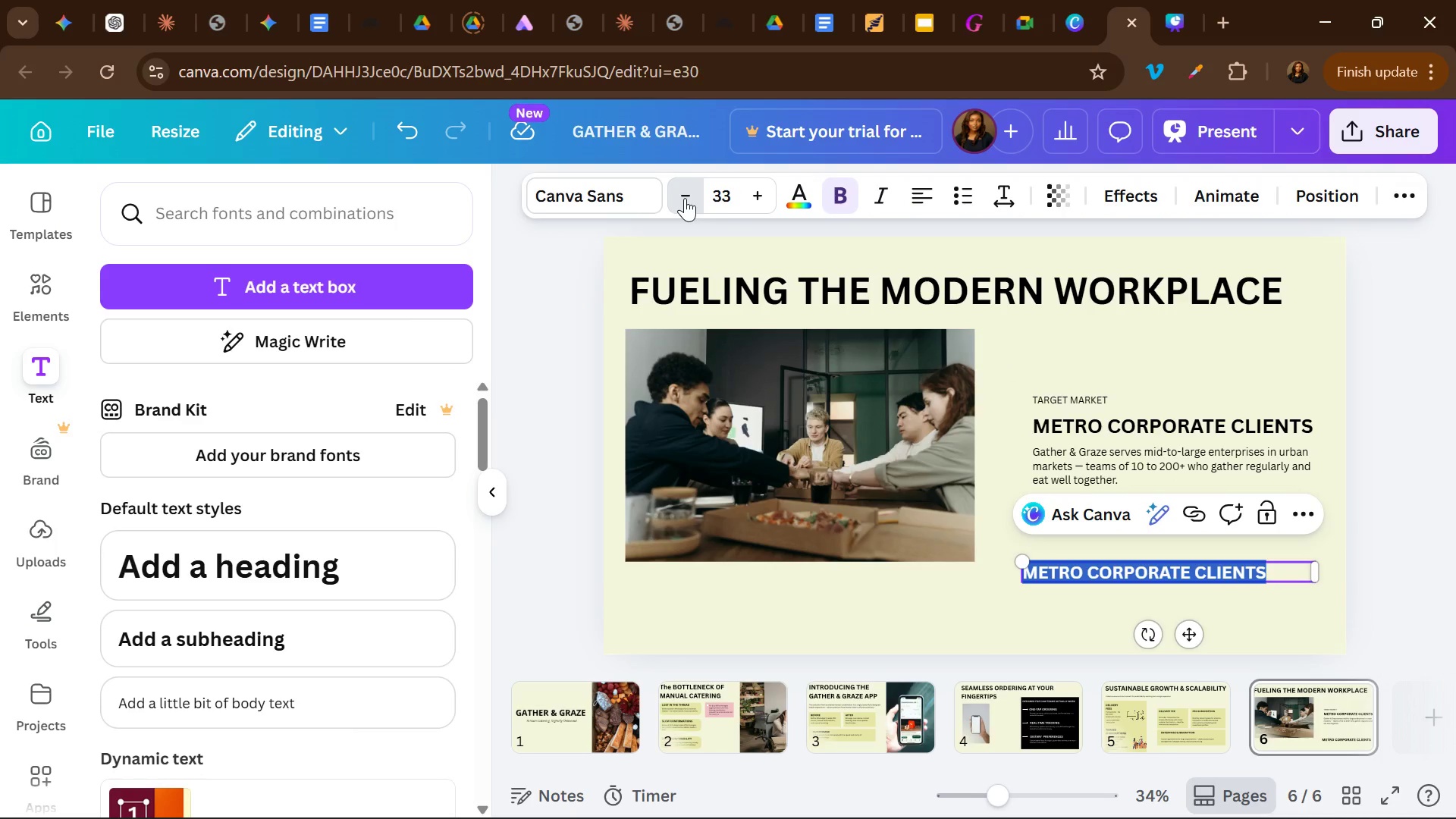 
triple_click([685, 198])
 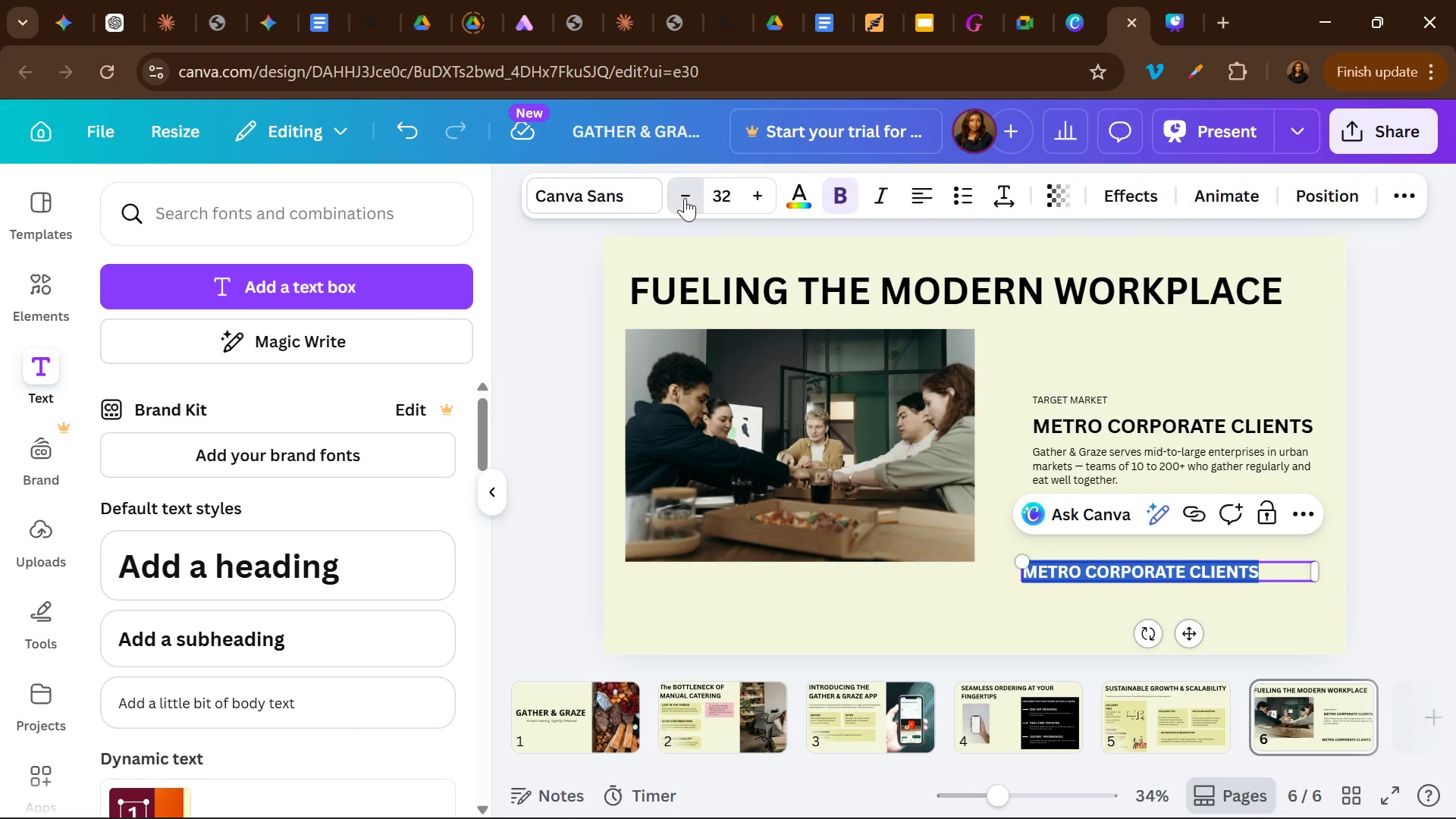 
triple_click([685, 198])
 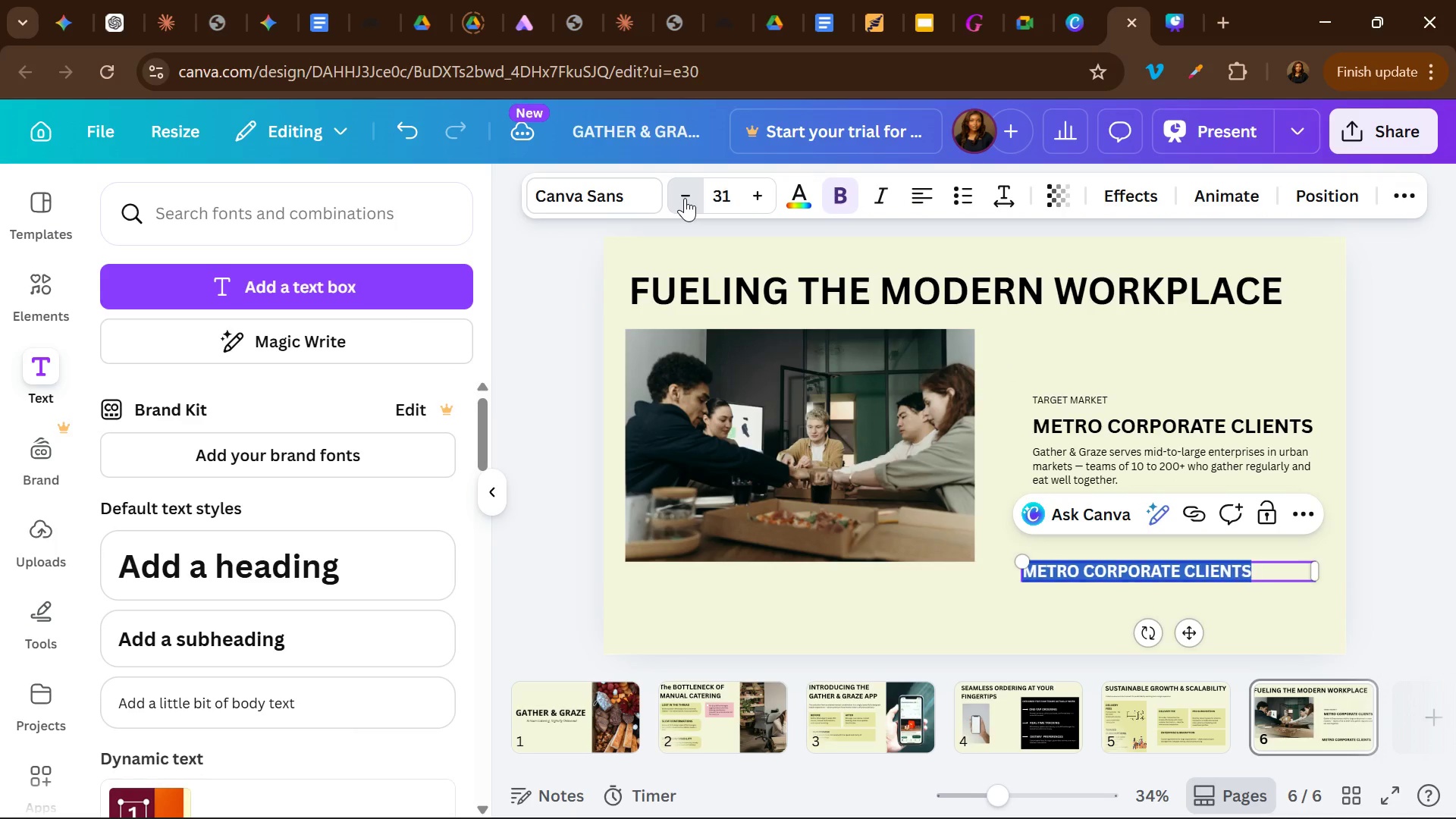 
triple_click([685, 198])
 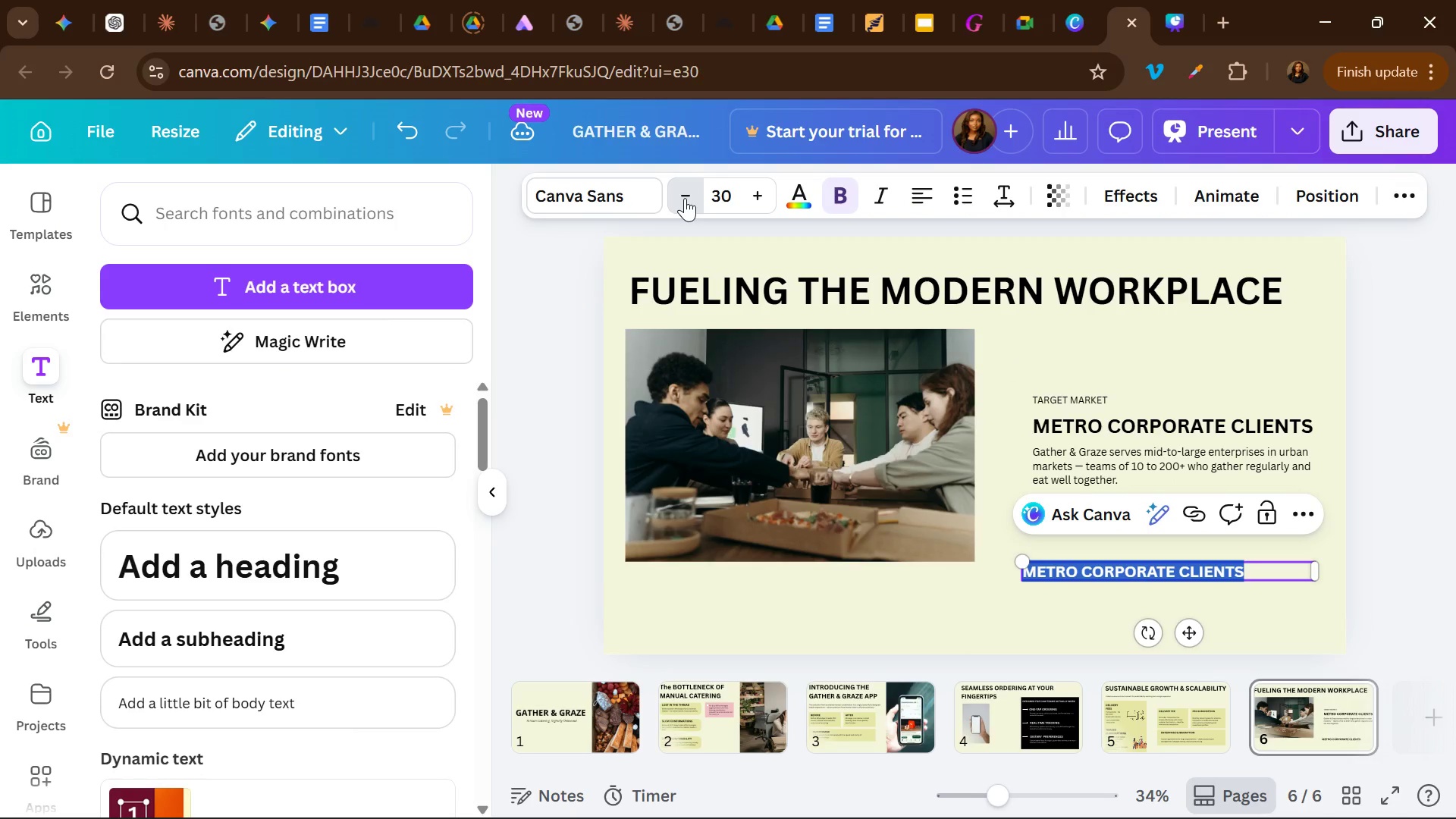 
triple_click([685, 198])
 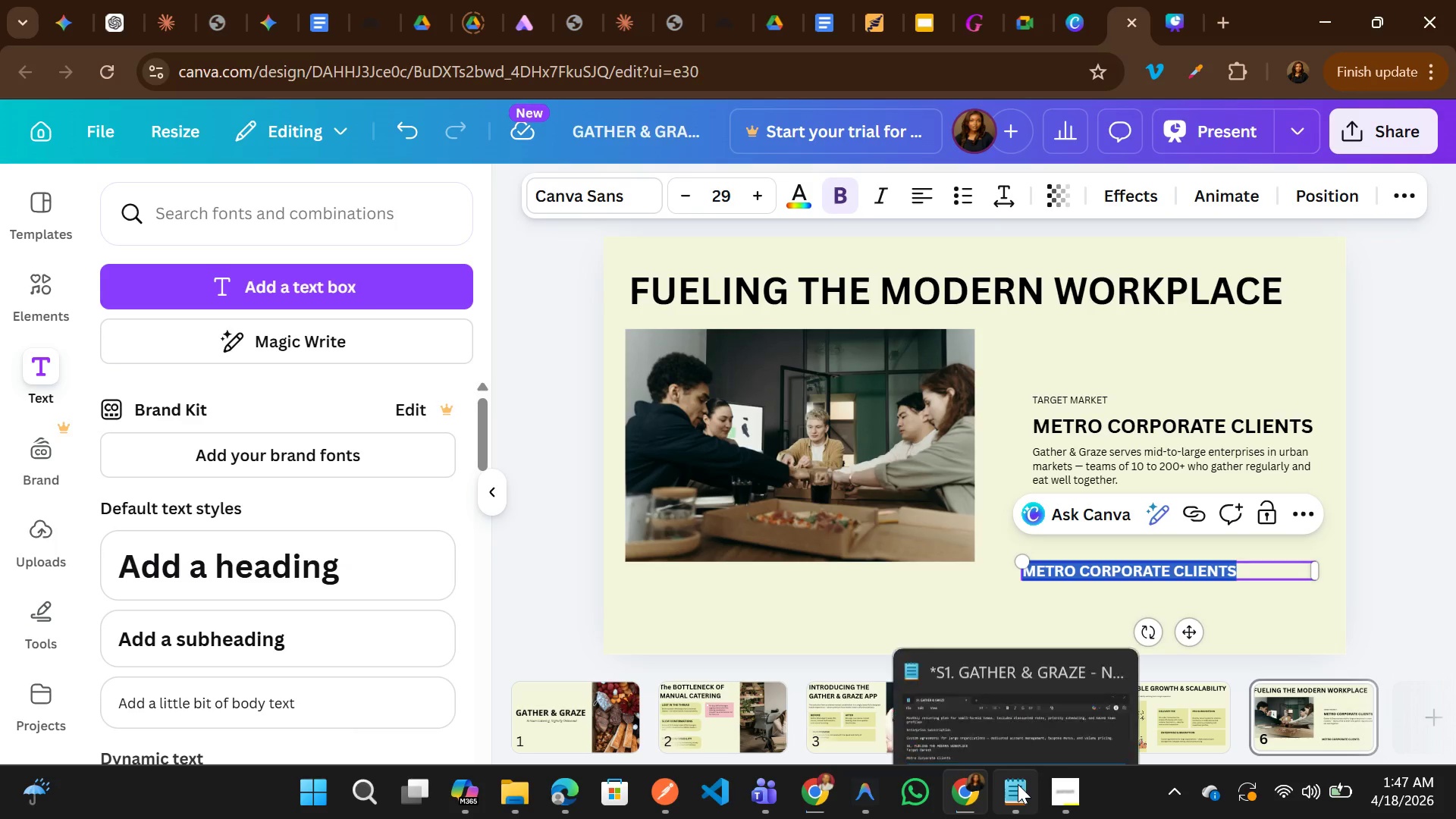 
left_click([993, 664])
 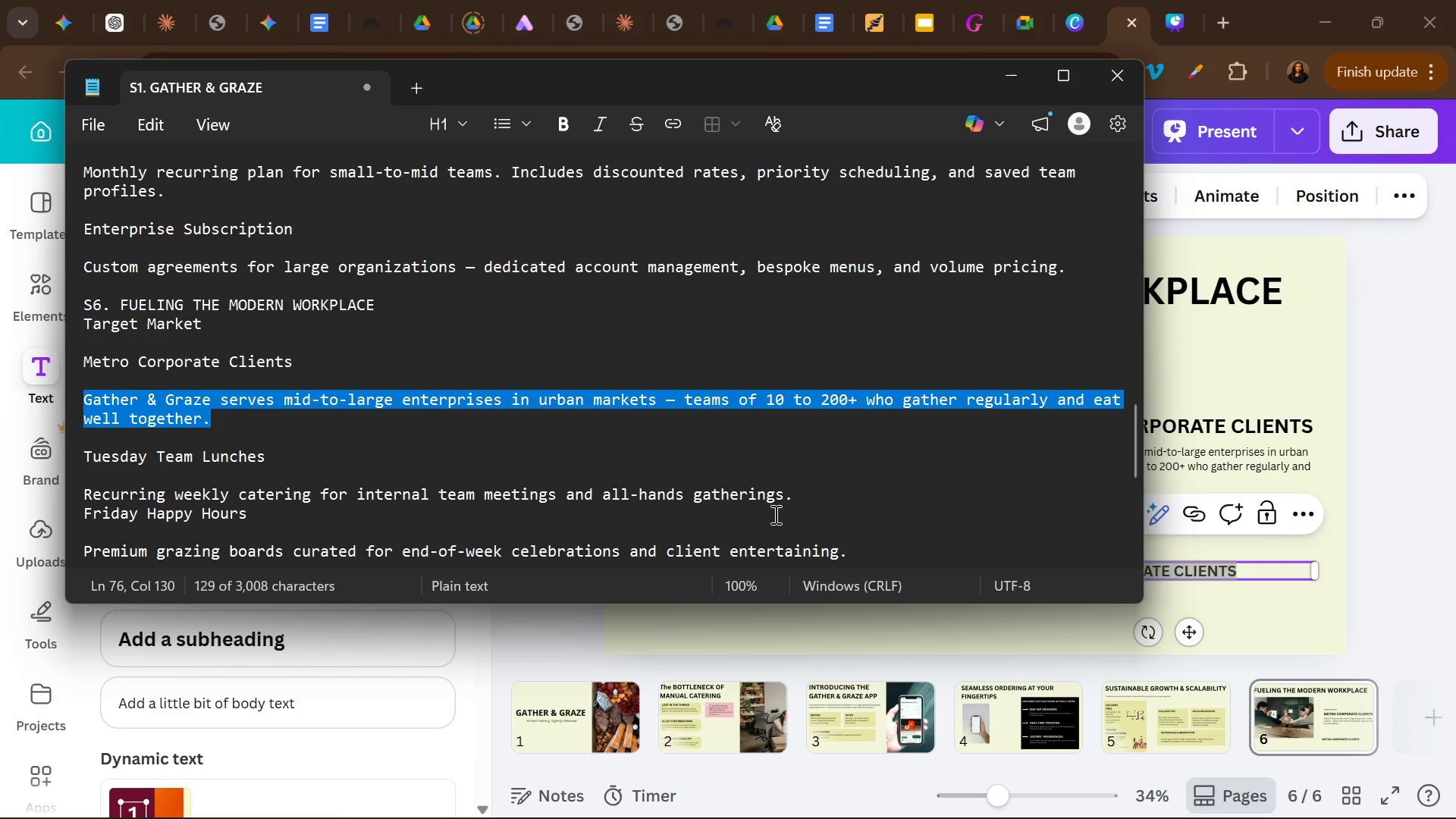 
scroll: coordinate [774, 514], scroll_direction: down, amount: 4.0
 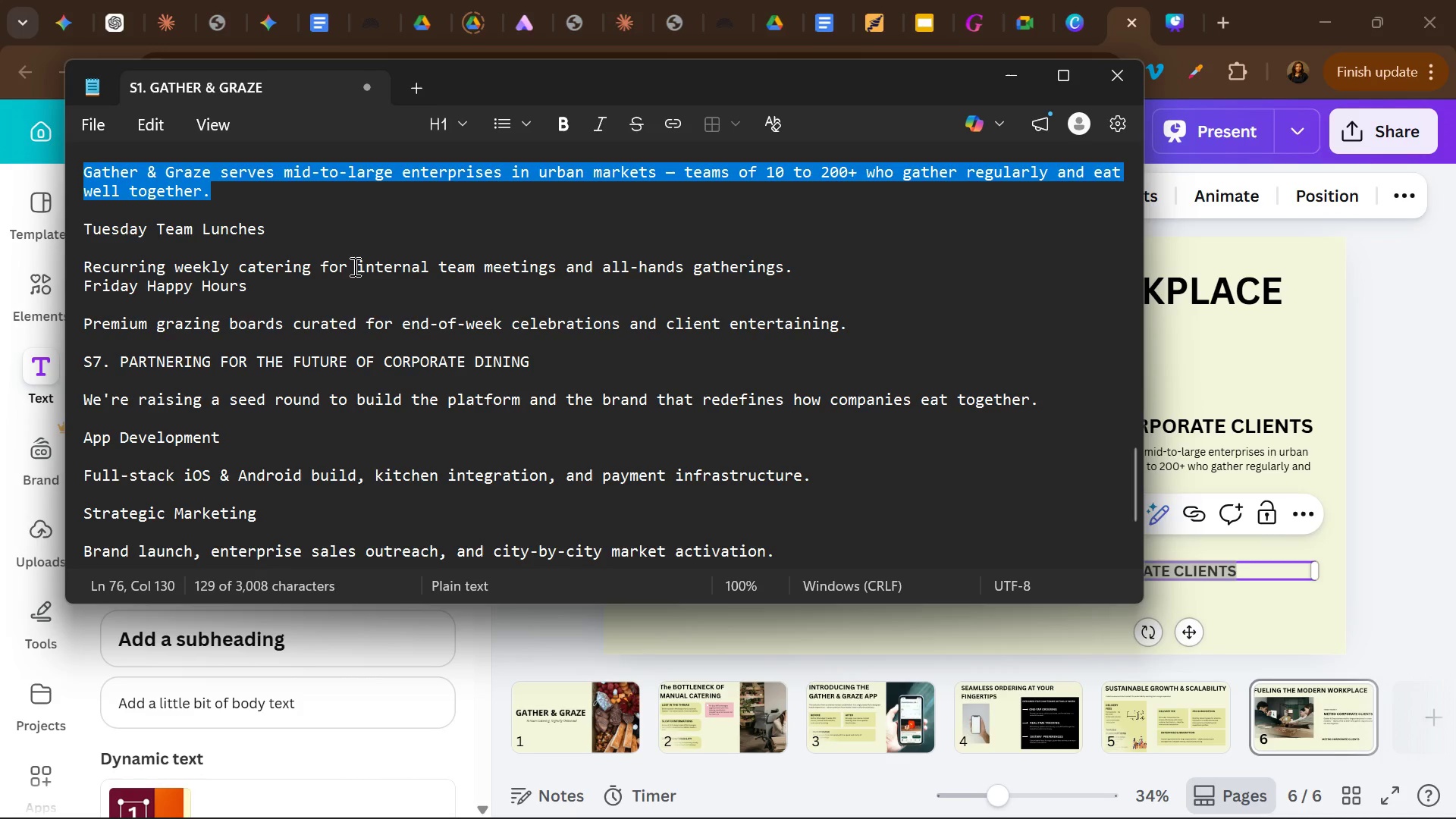 
wait(6.76)
 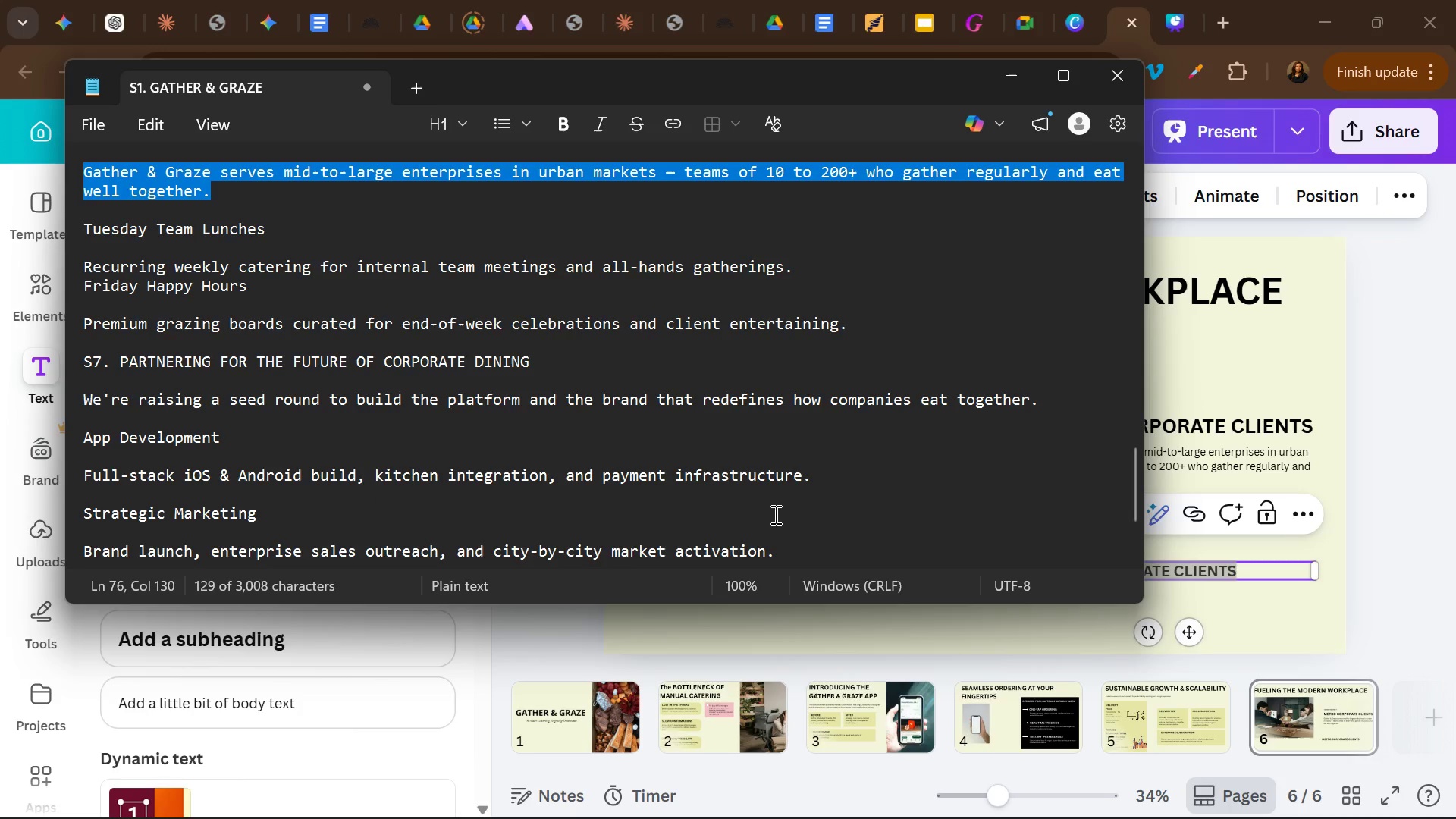 
left_click_drag(start_coordinate=[84, 324], to_coordinate=[1051, 337])
 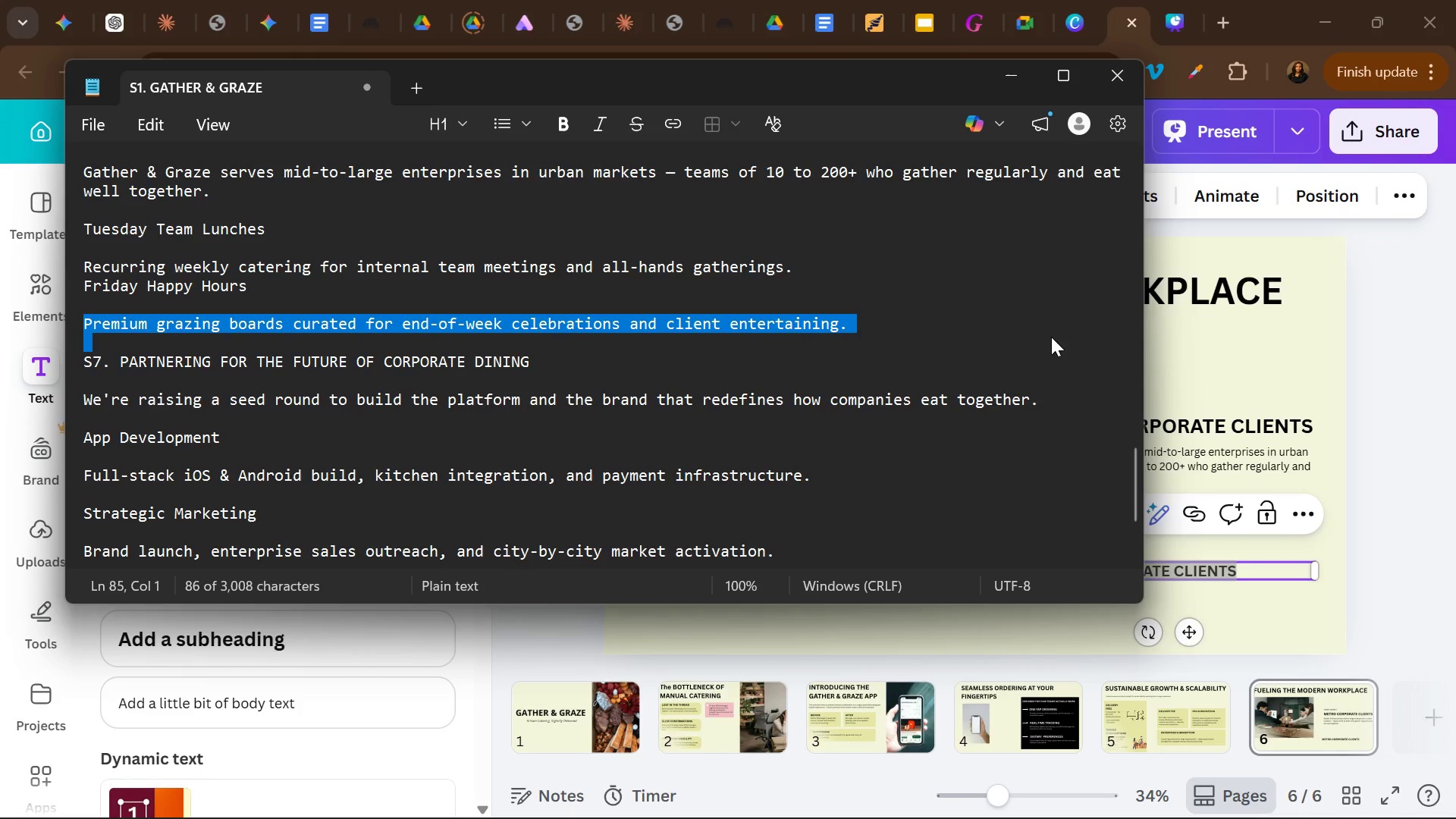 
hold_key(key=ControlLeft, duration=0.69)
 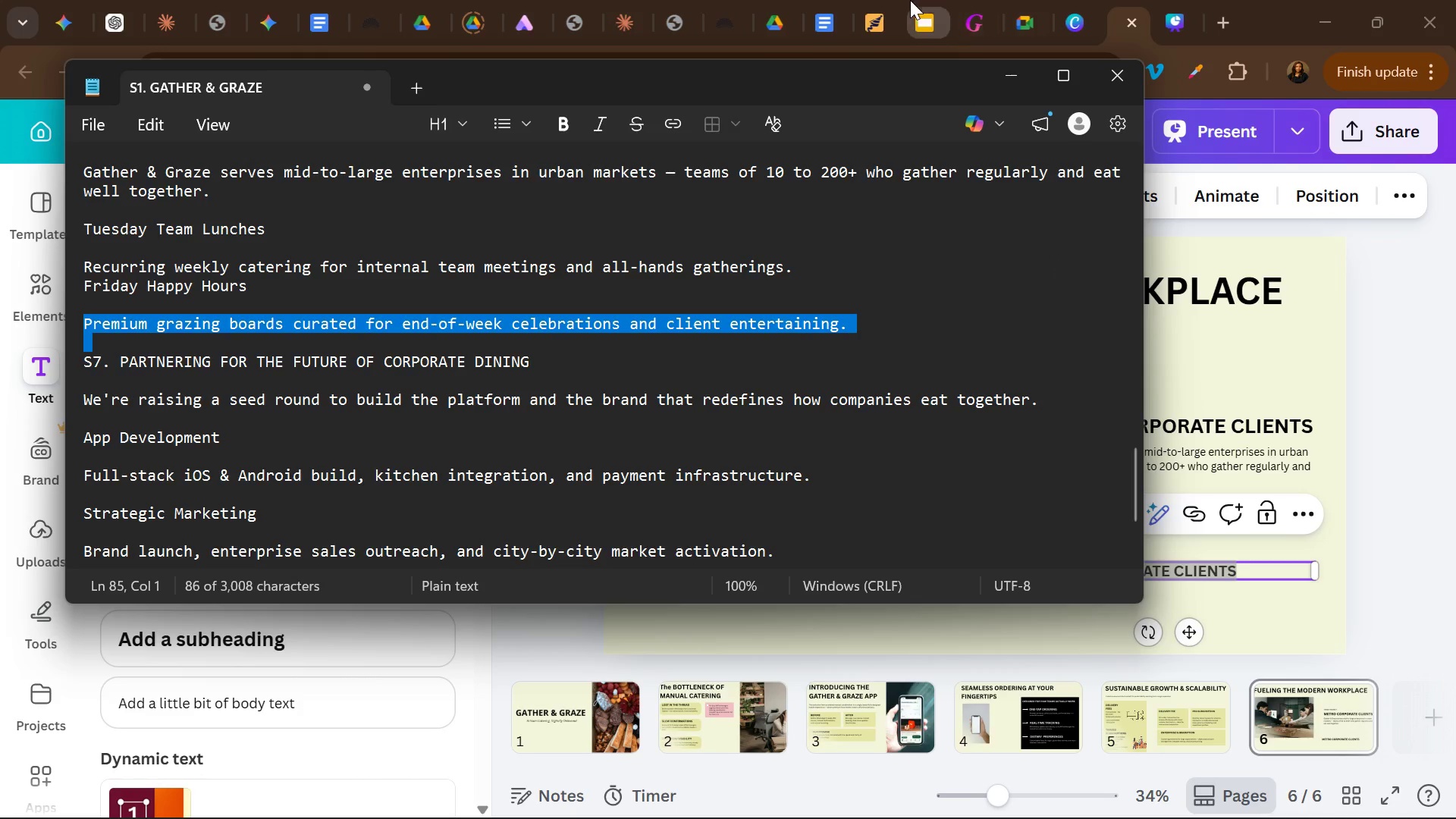 
hold_key(key=C, duration=0.36)
 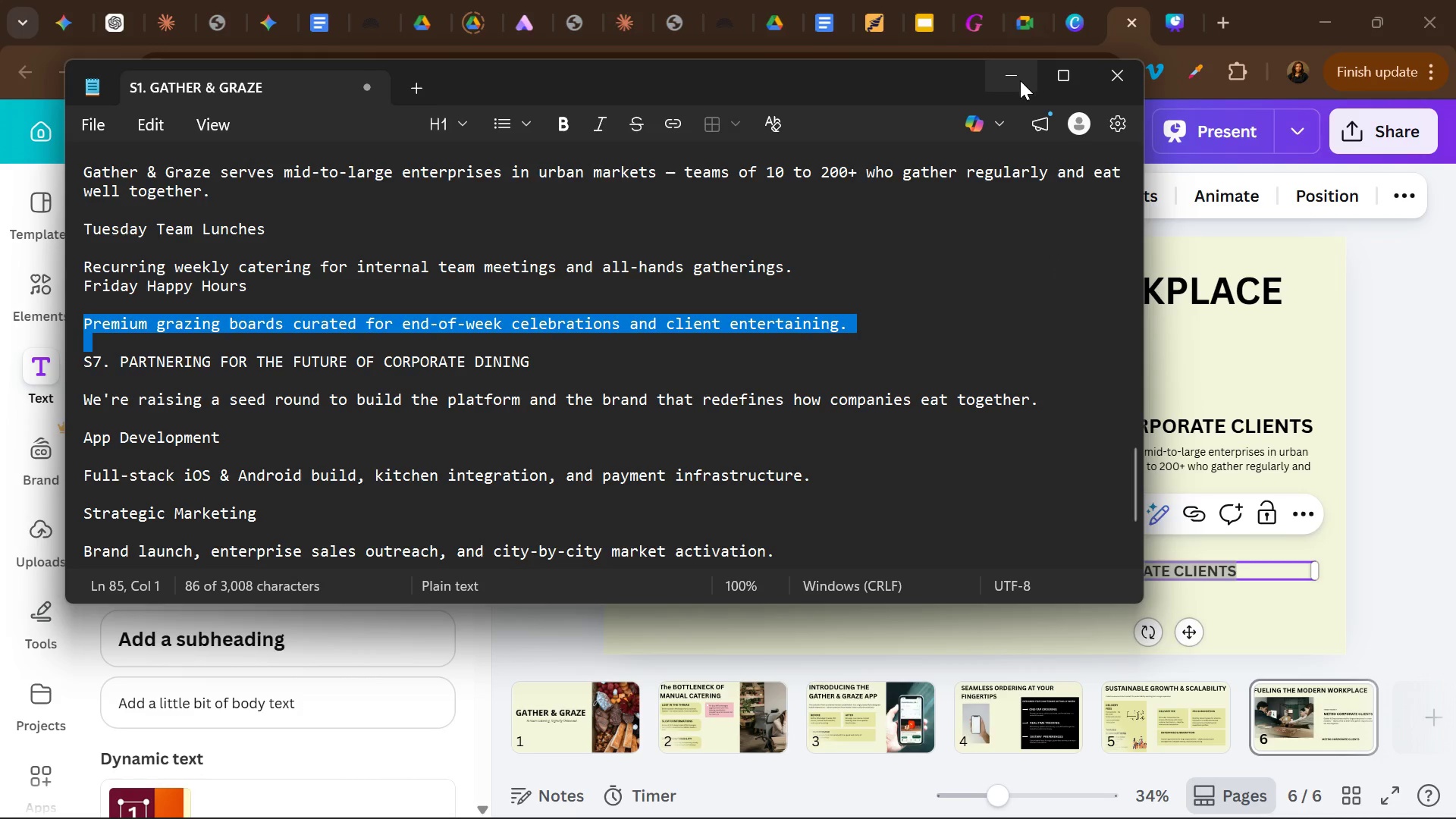 
left_click([1020, 80])
 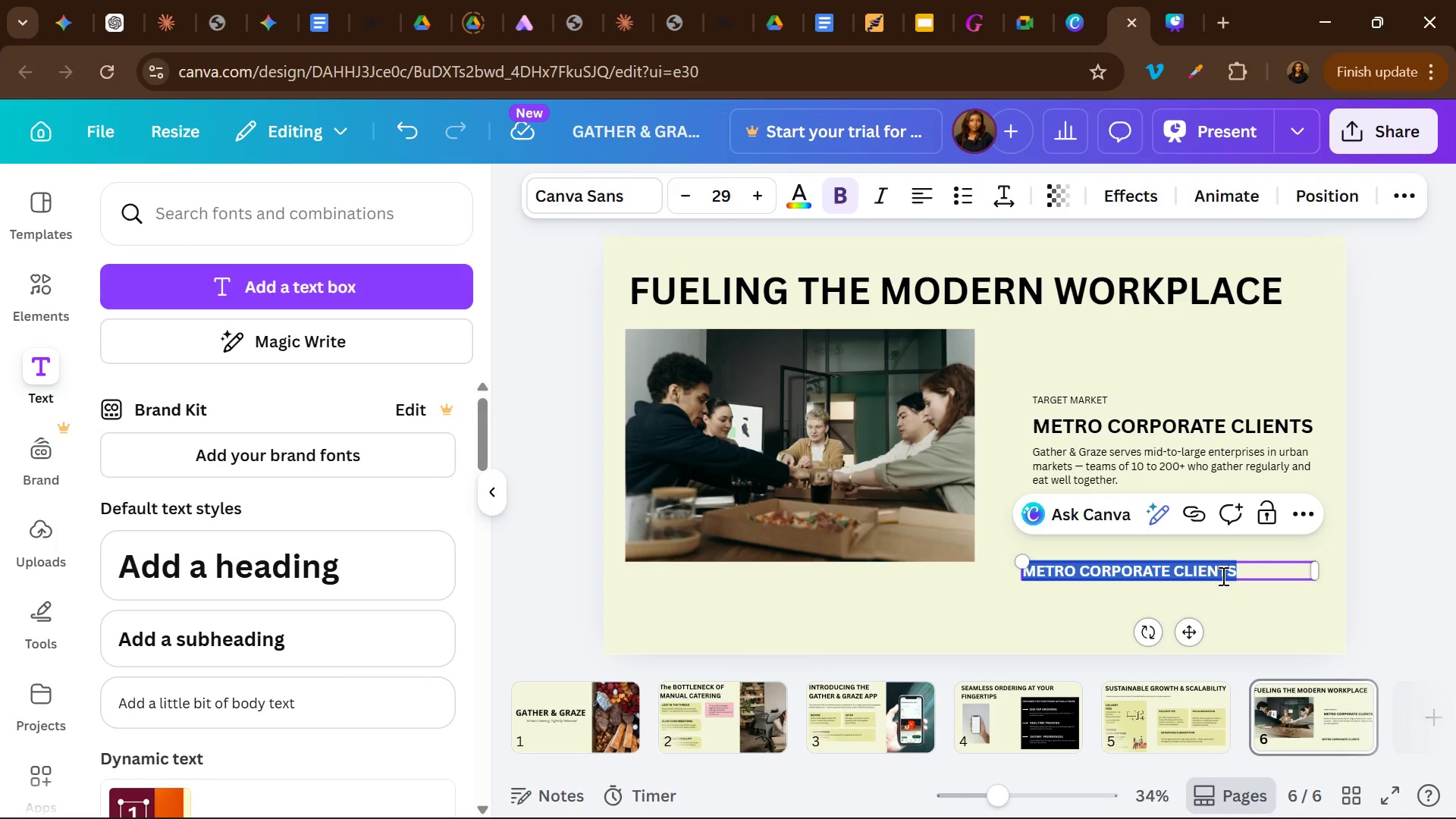 
left_click([1222, 576])
 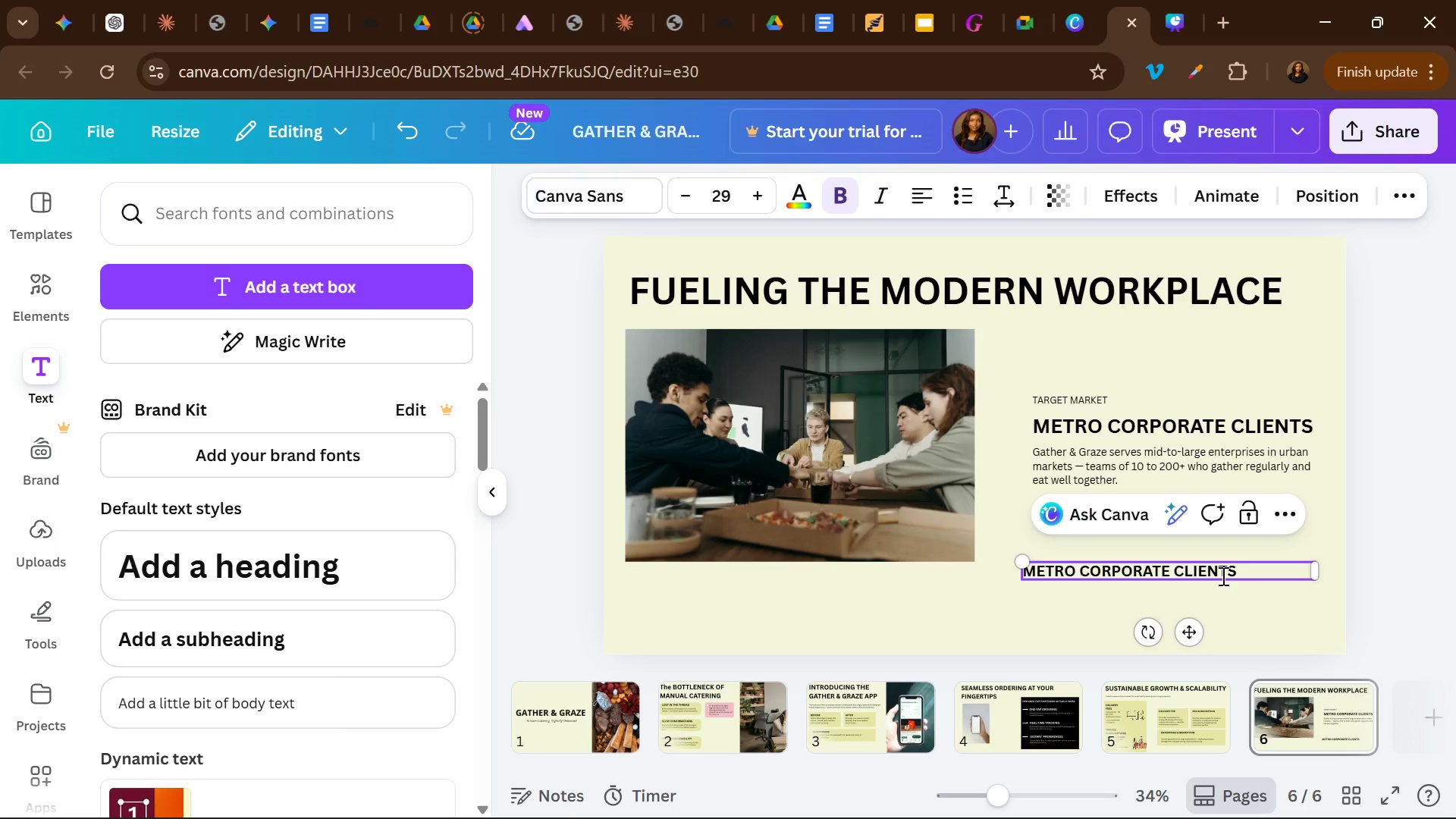 
key(Control+A)
 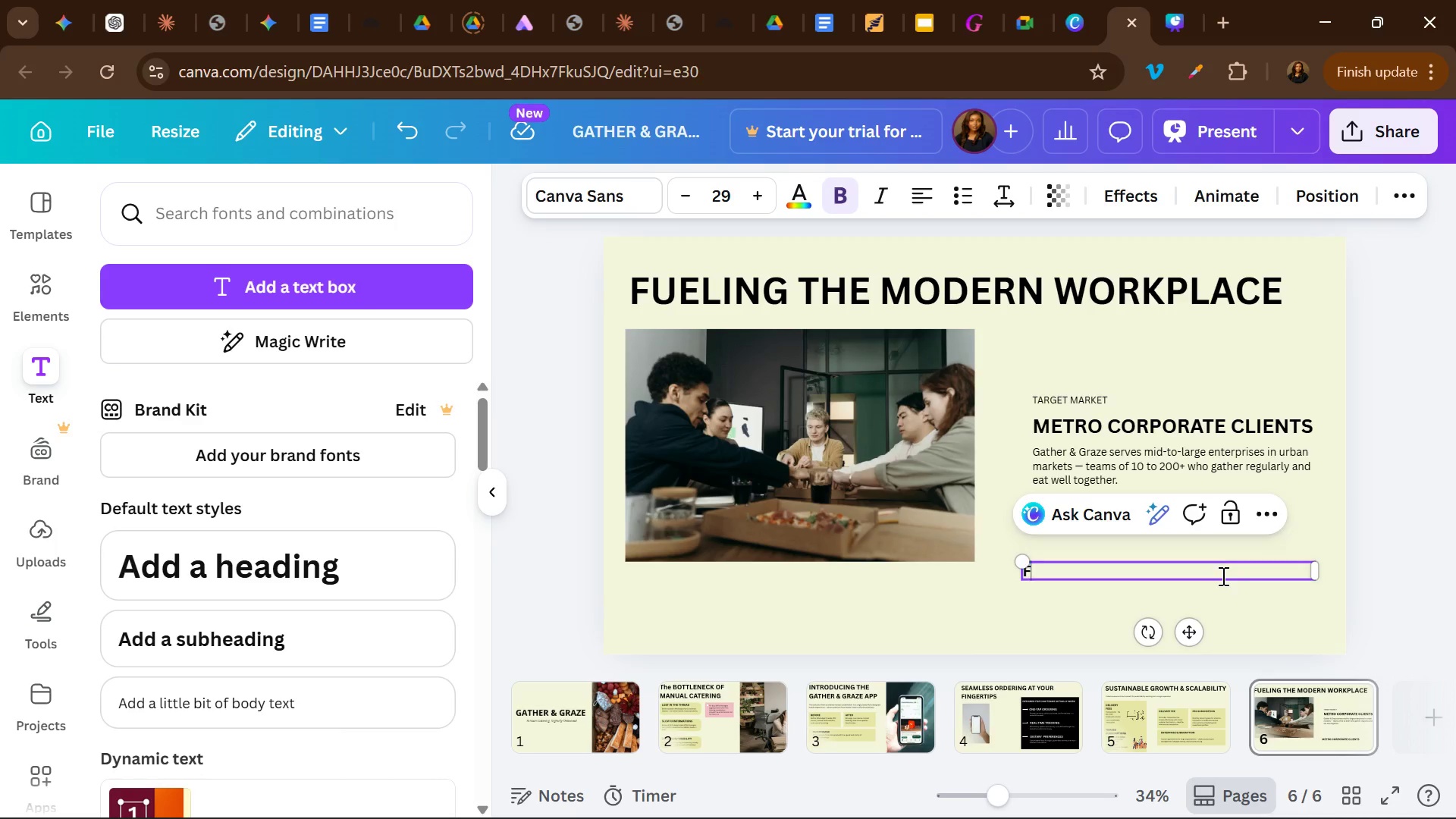 
type(FRIDAY HAPPY HOURS)
 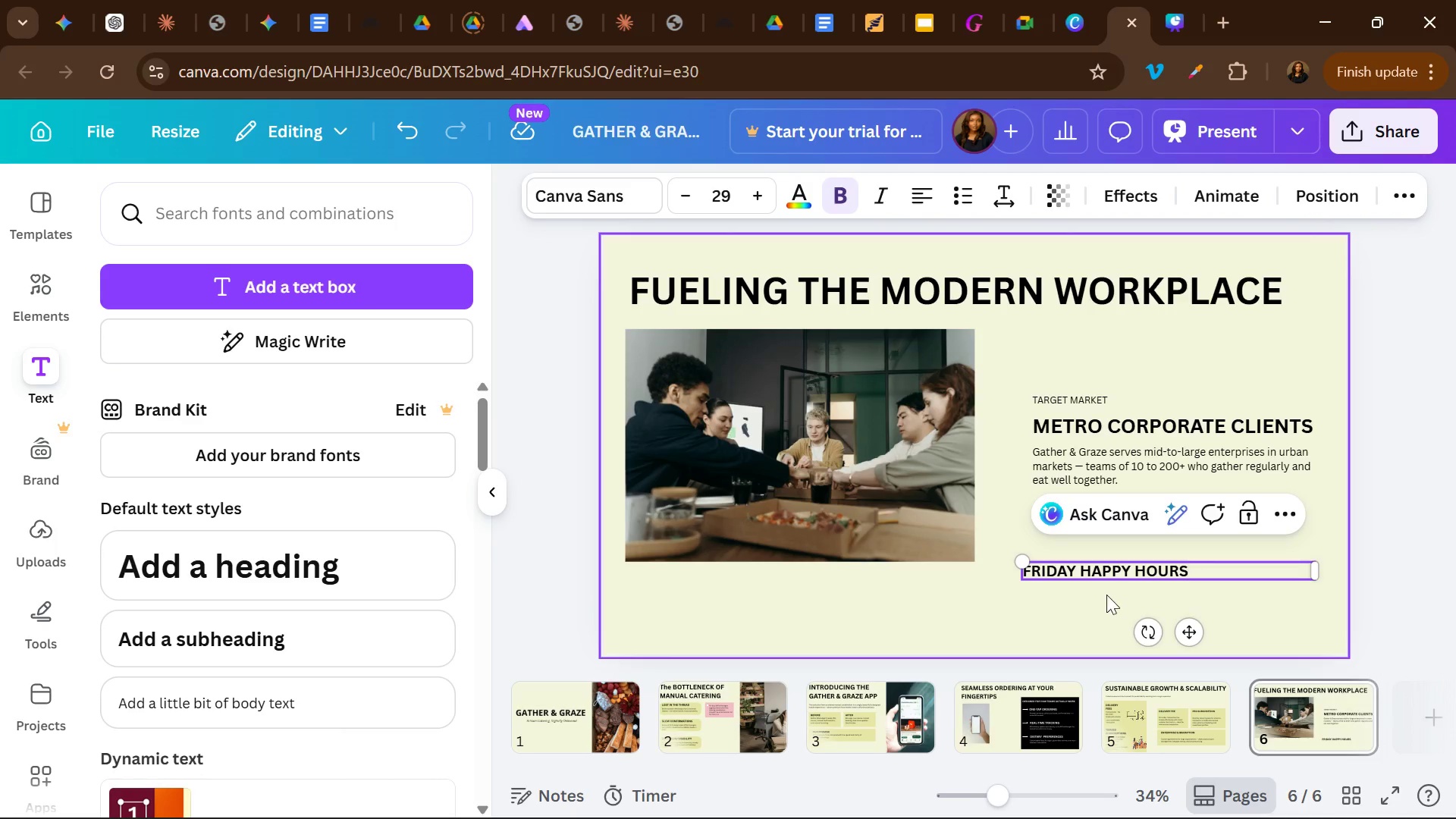 
left_click([1098, 598])
 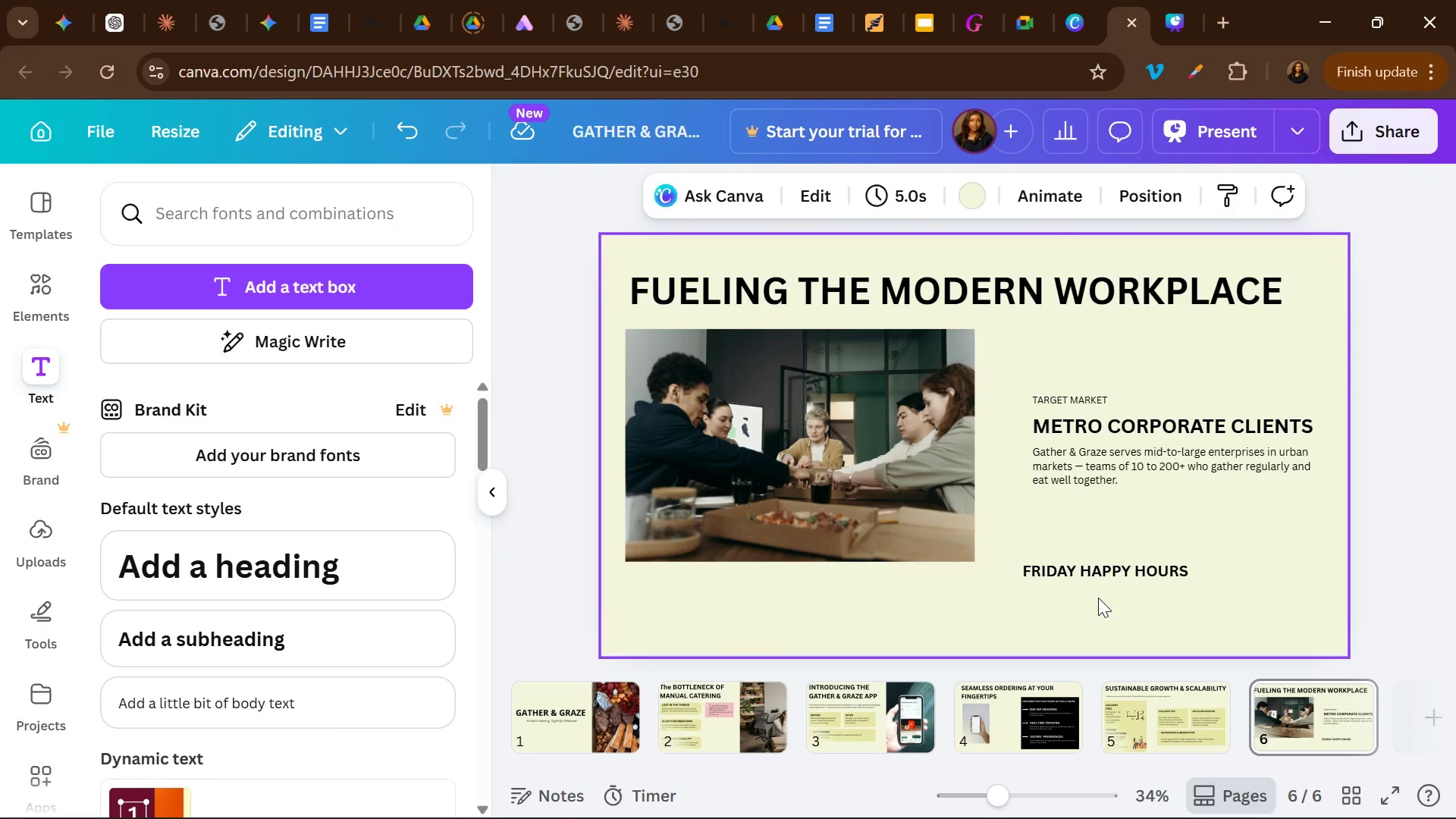 
key(Control+V)
 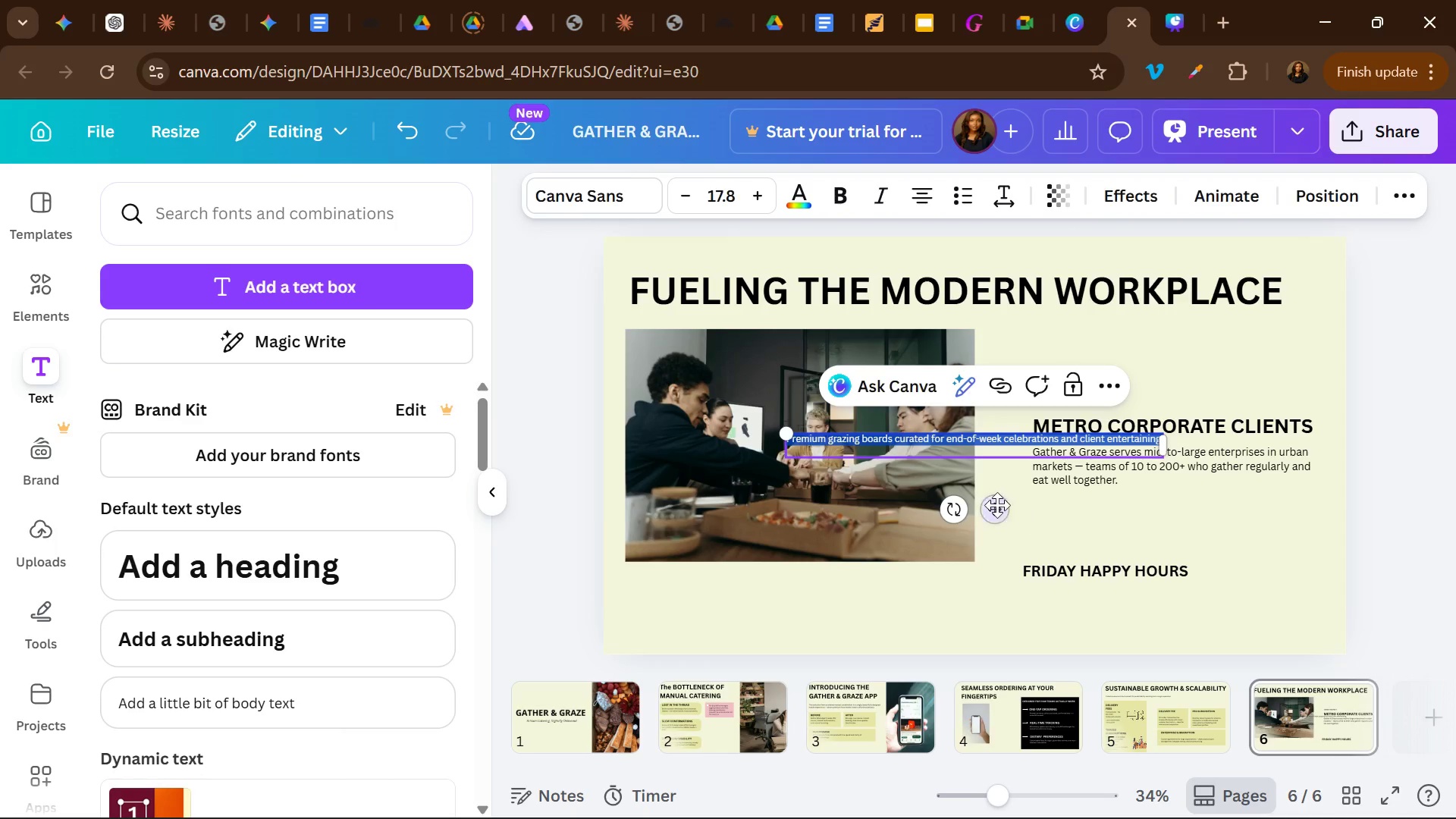 
left_click_drag(start_coordinate=[989, 505], to_coordinate=[1083, 663])
 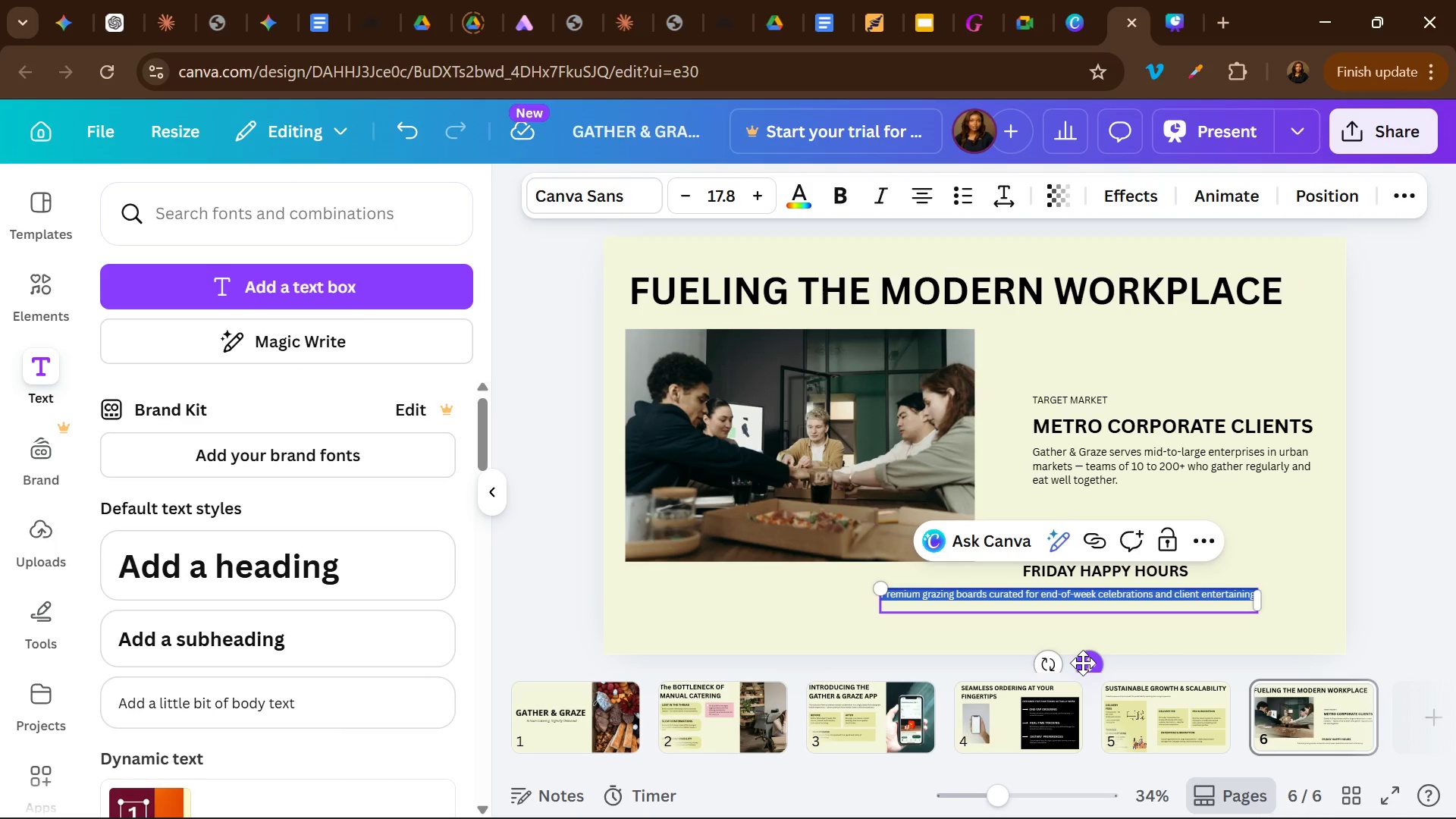 
left_click([1083, 663])
 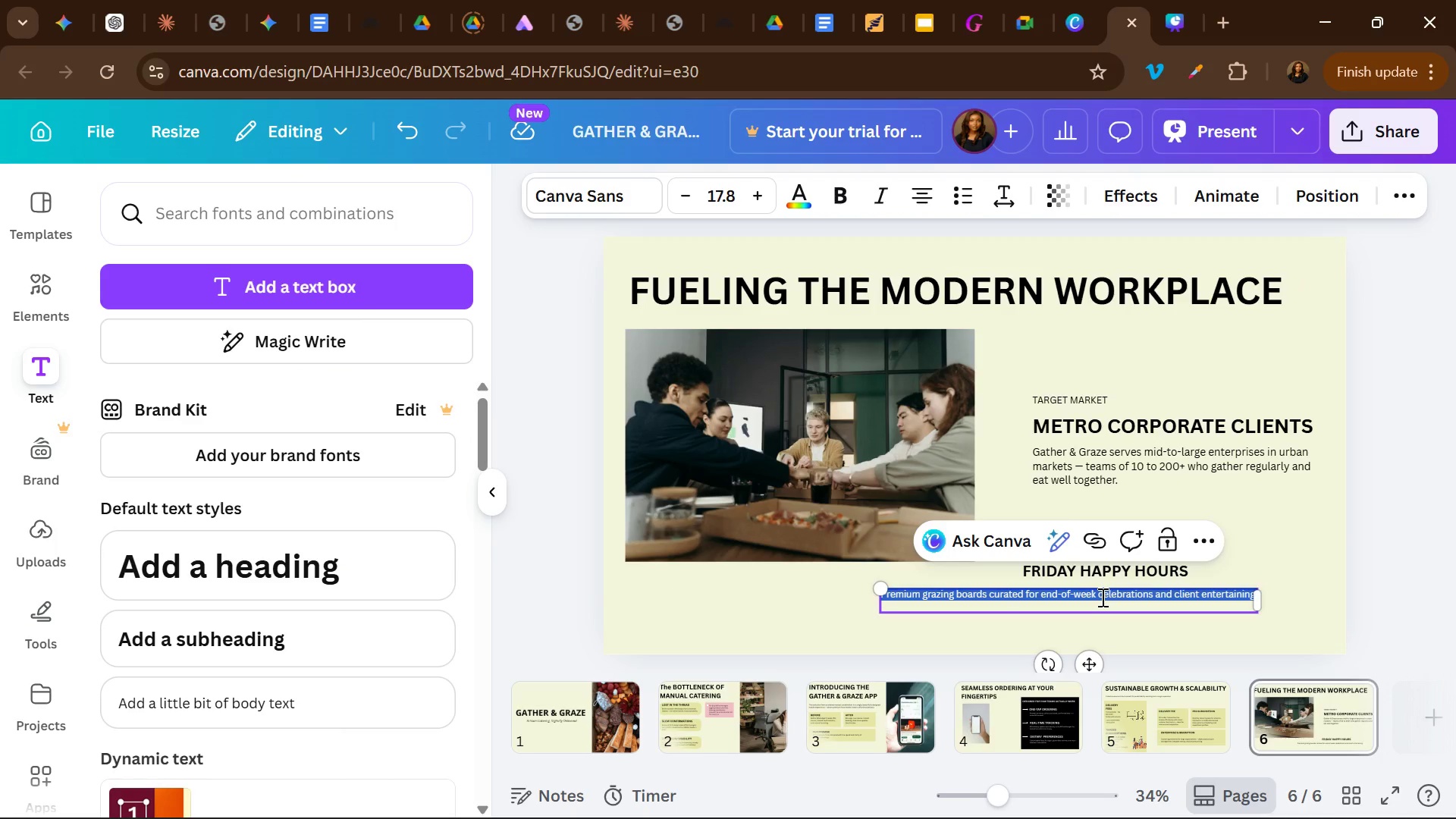 
left_click([1101, 597])
 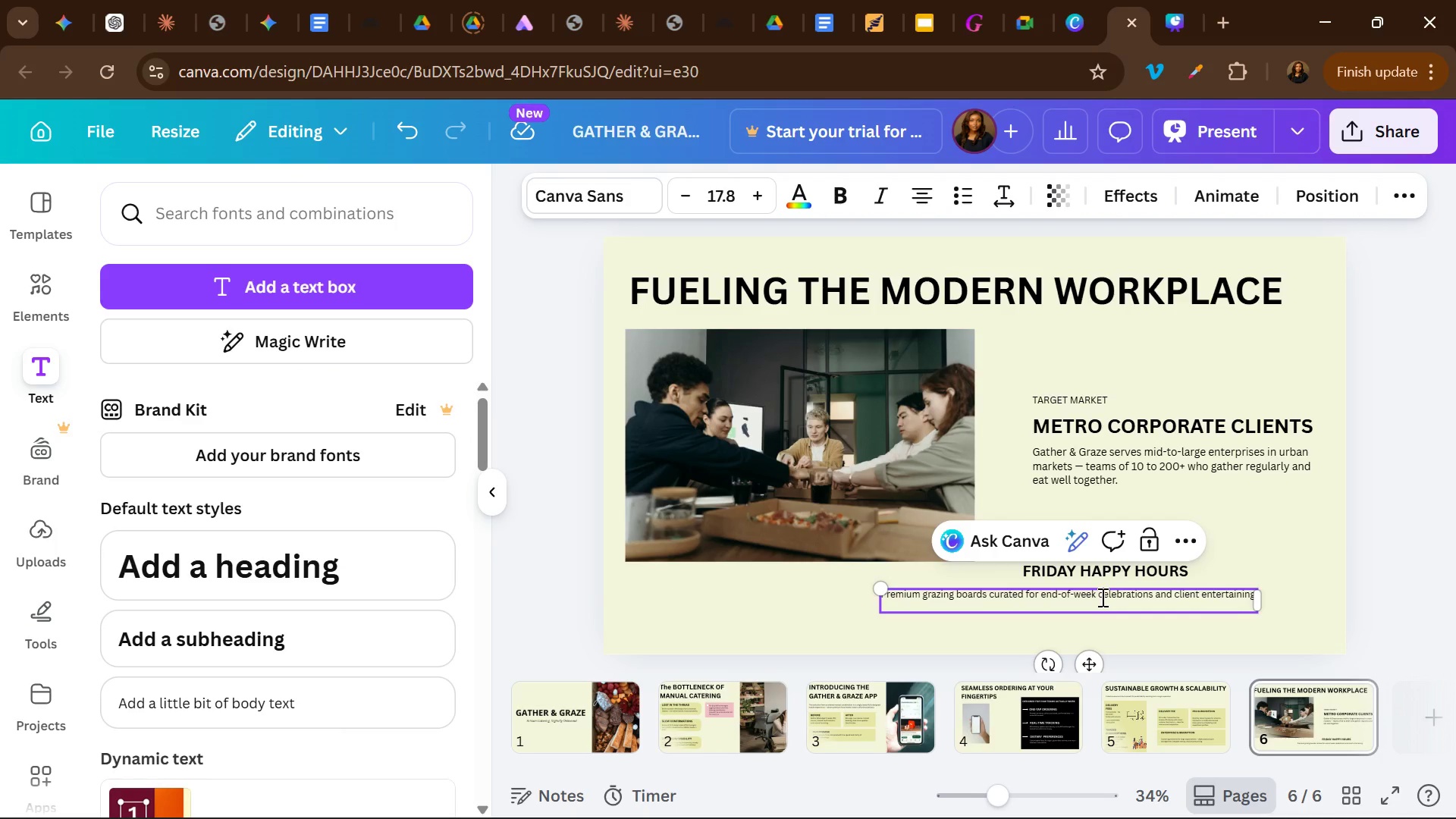 
key(Control+A)
 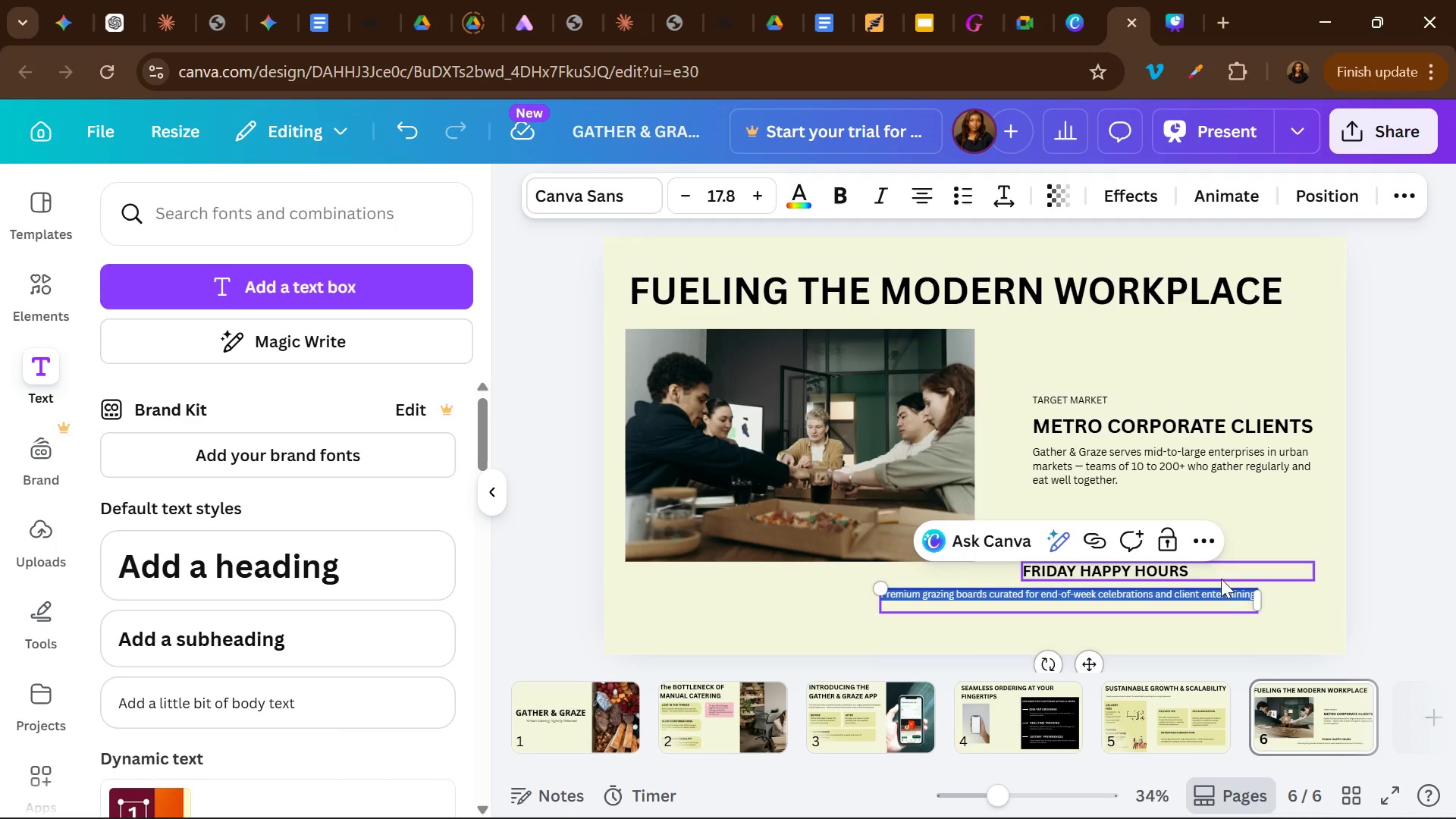 
wait(6.36)
 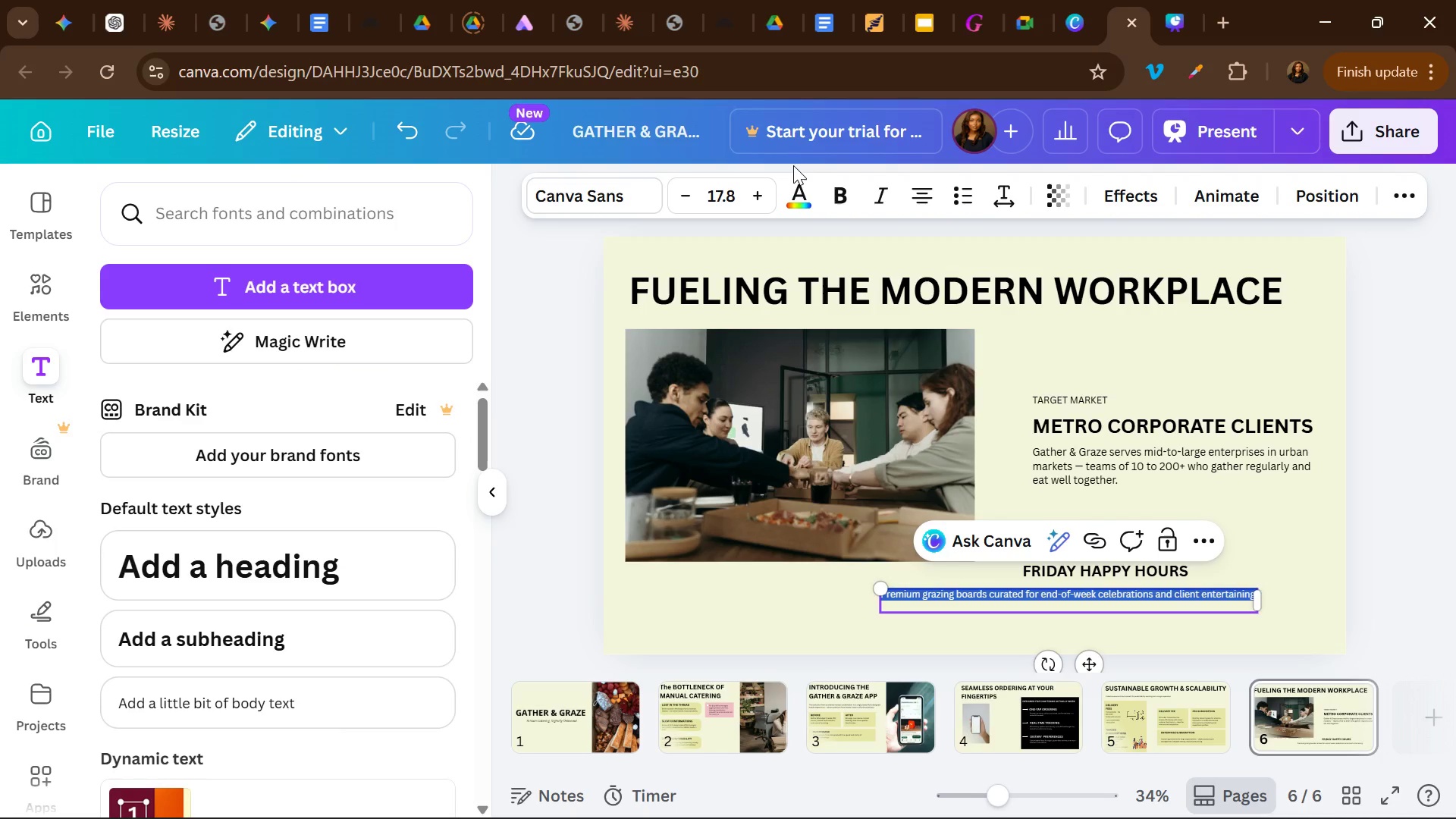 
left_click_drag(start_coordinate=[1259, 598], to_coordinate=[1218, 583])
 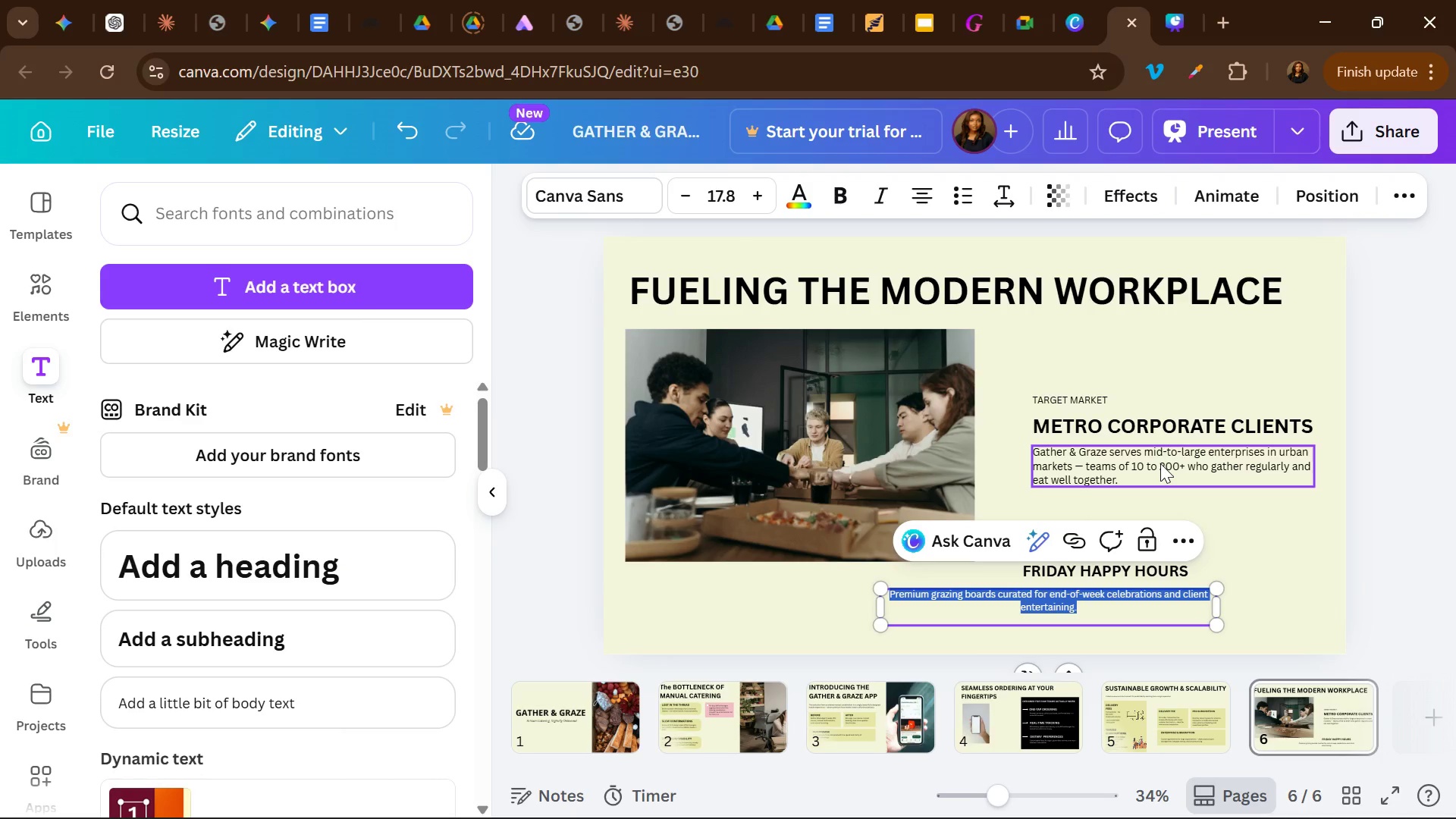 
left_click([1160, 463])
 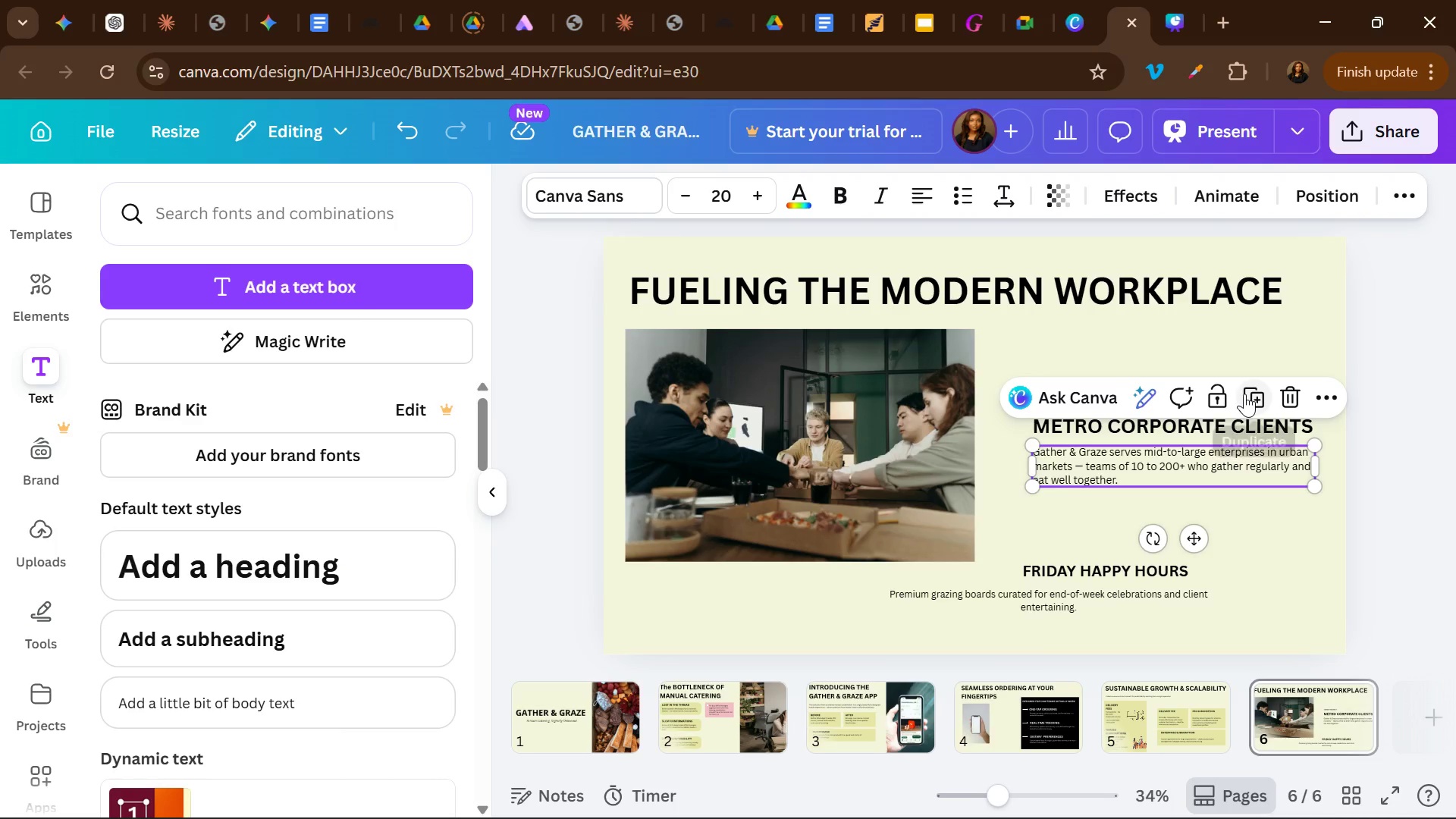 
left_click([1247, 394])
 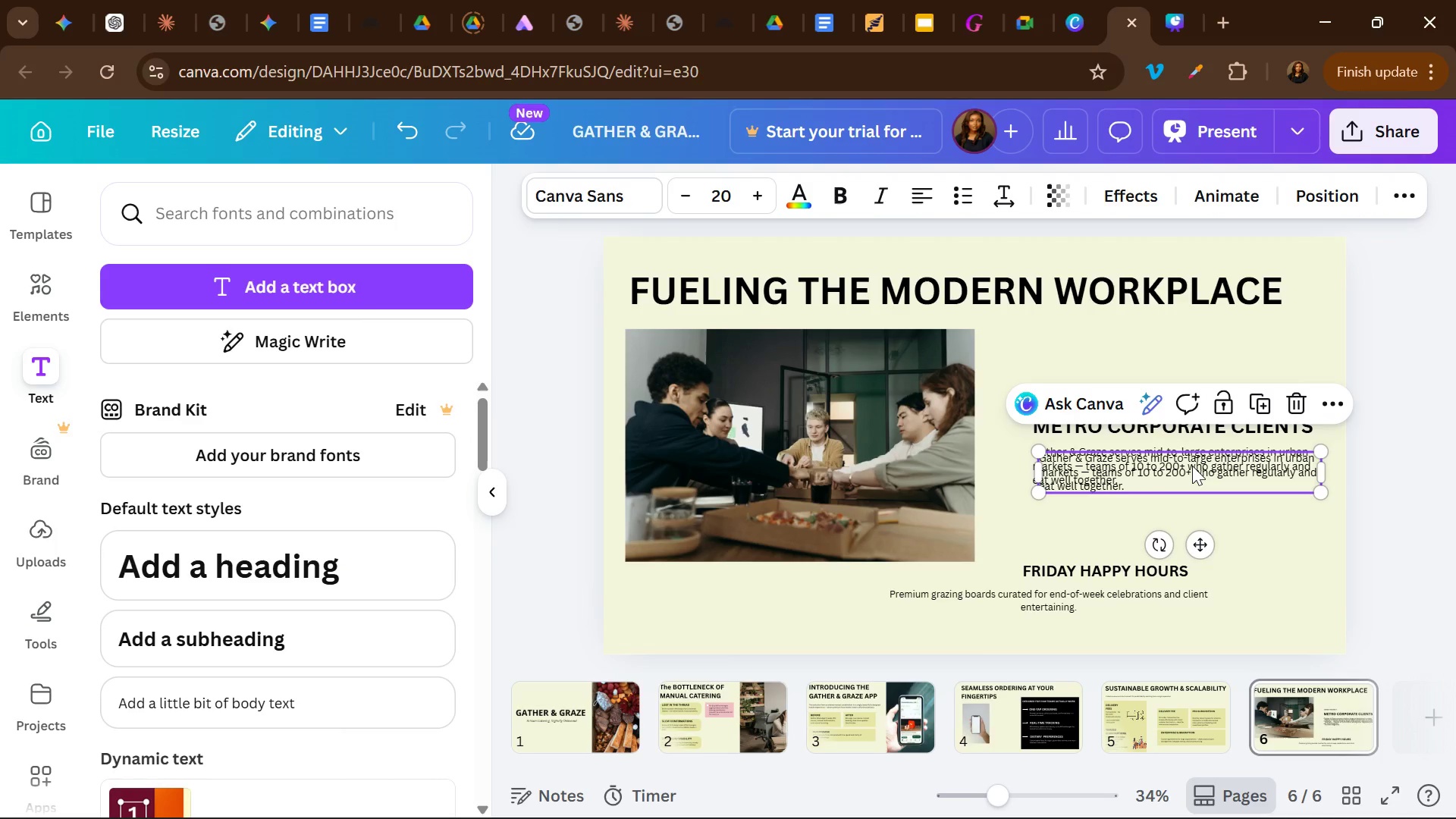 
left_click_drag(start_coordinate=[1192, 466], to_coordinate=[903, 604])
 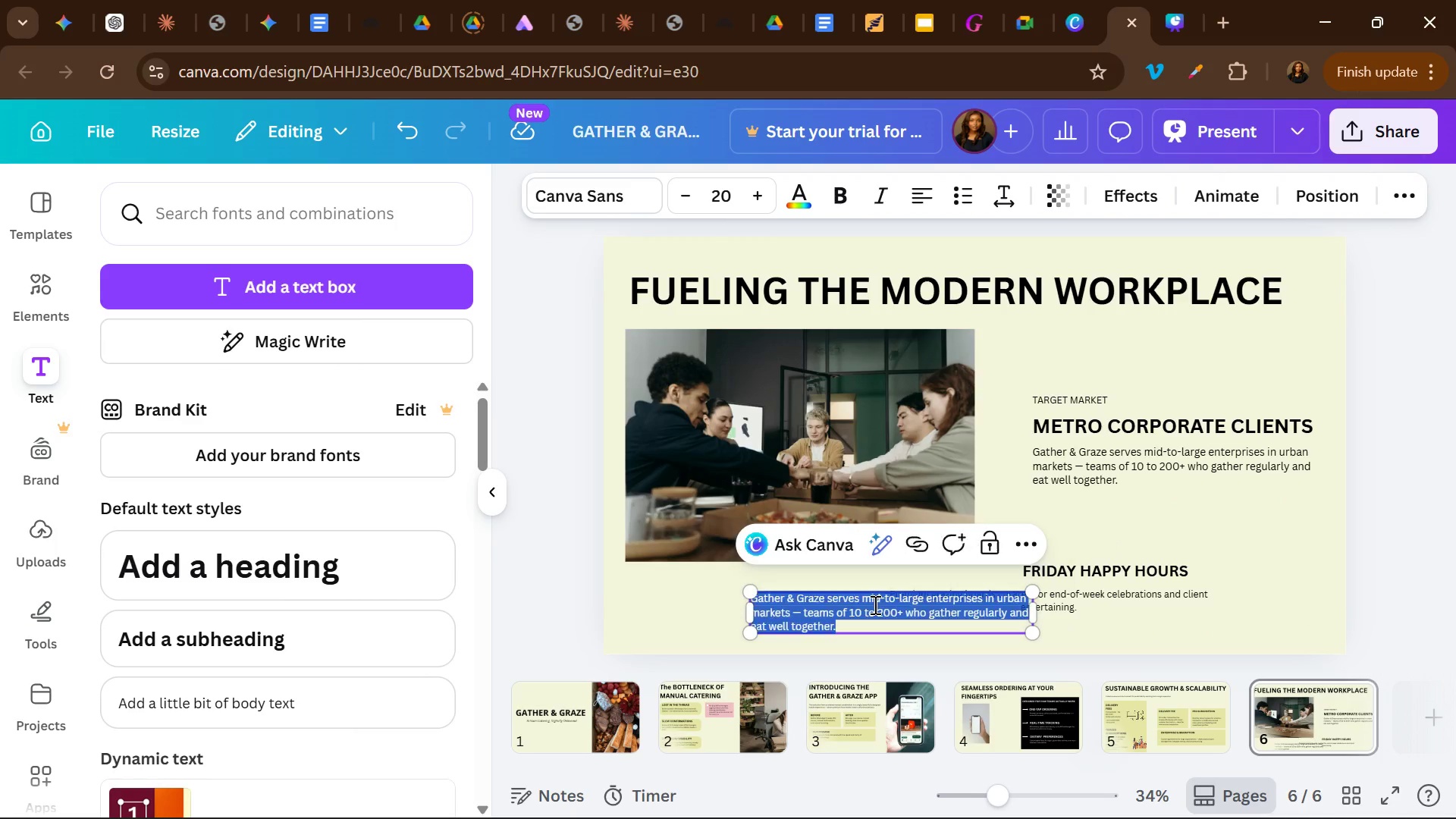 
double_click([874, 604])
 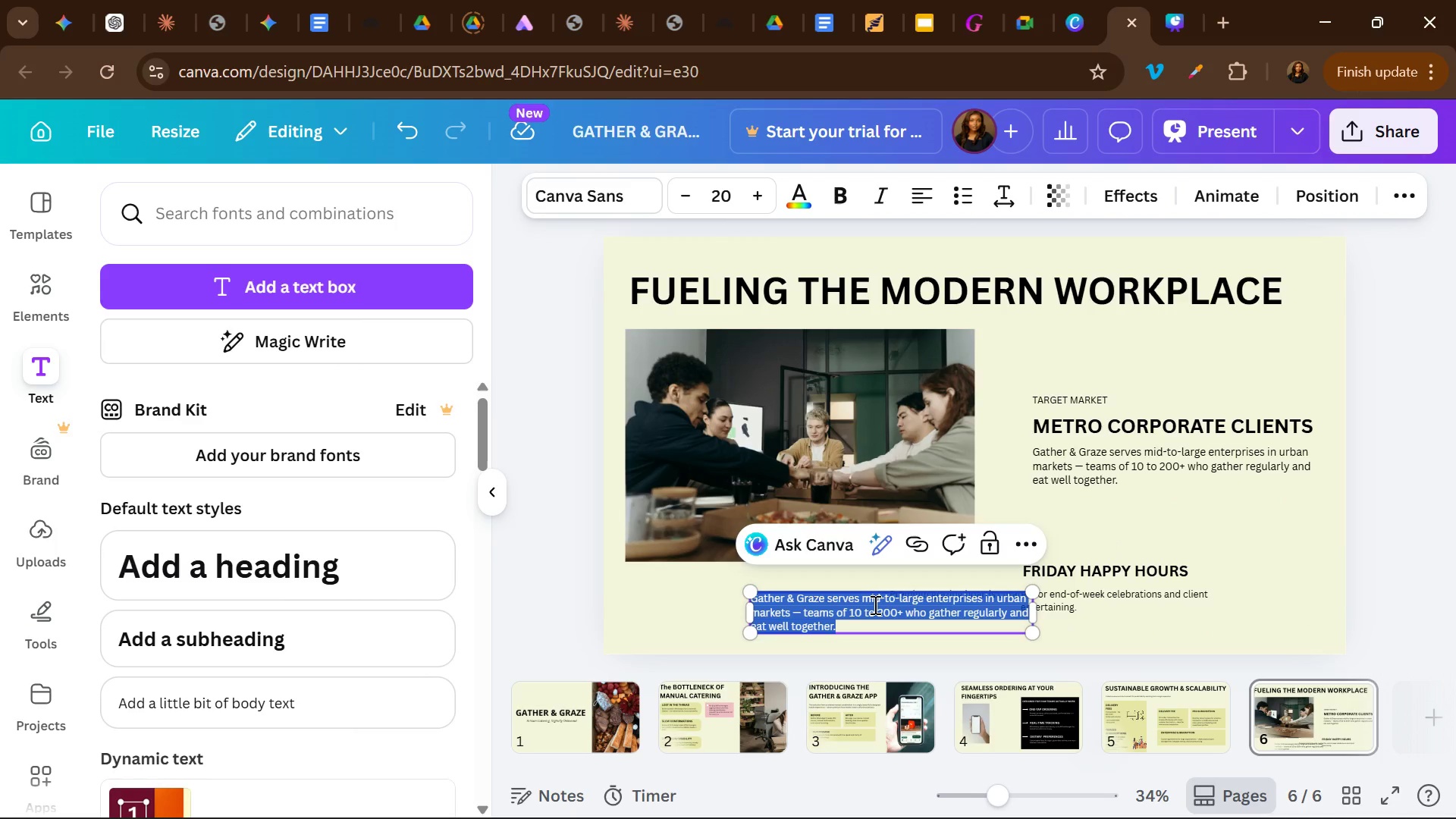 
key(Control+V)
 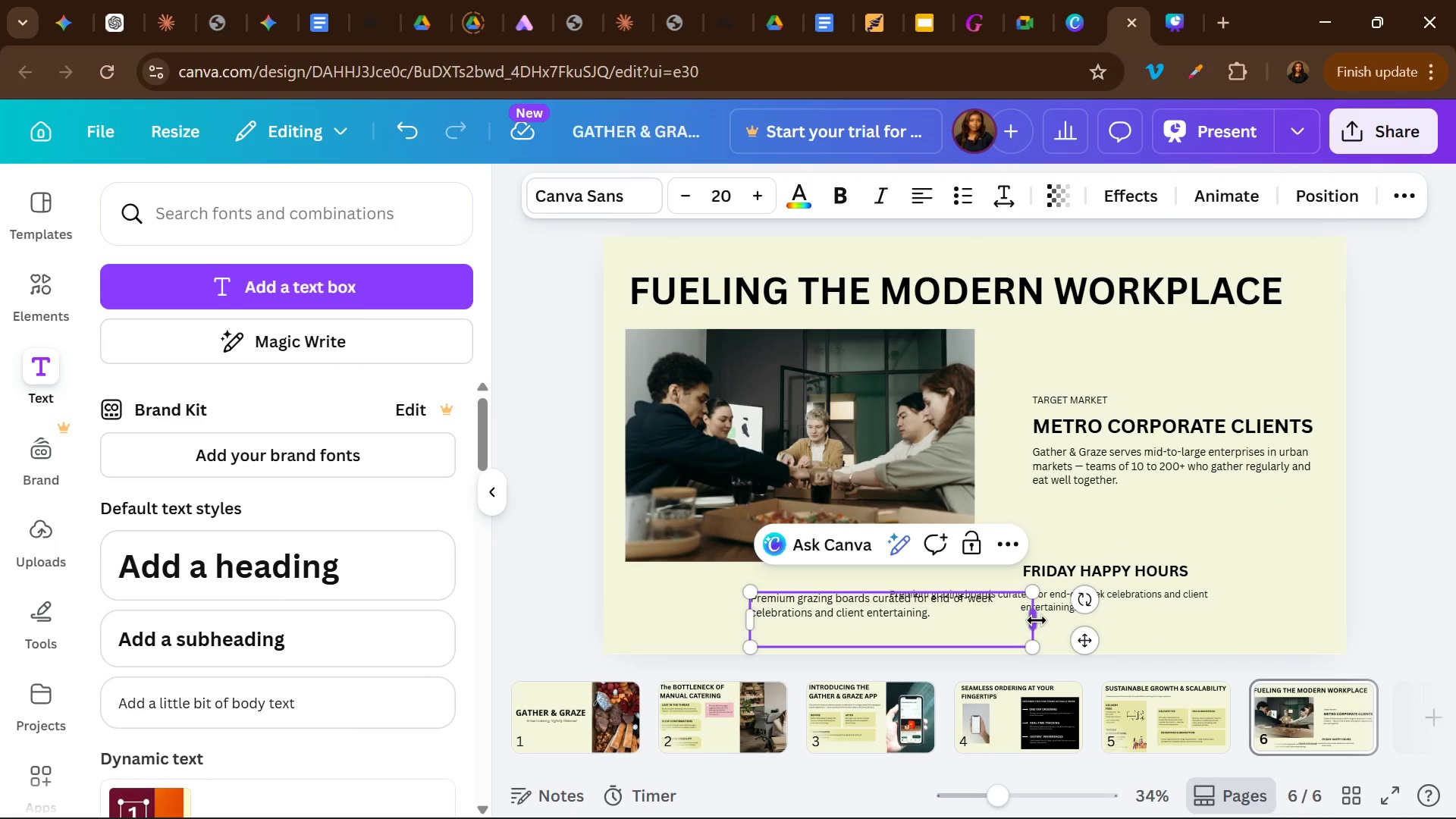 
left_click_drag(start_coordinate=[1037, 620], to_coordinate=[1263, 569])
 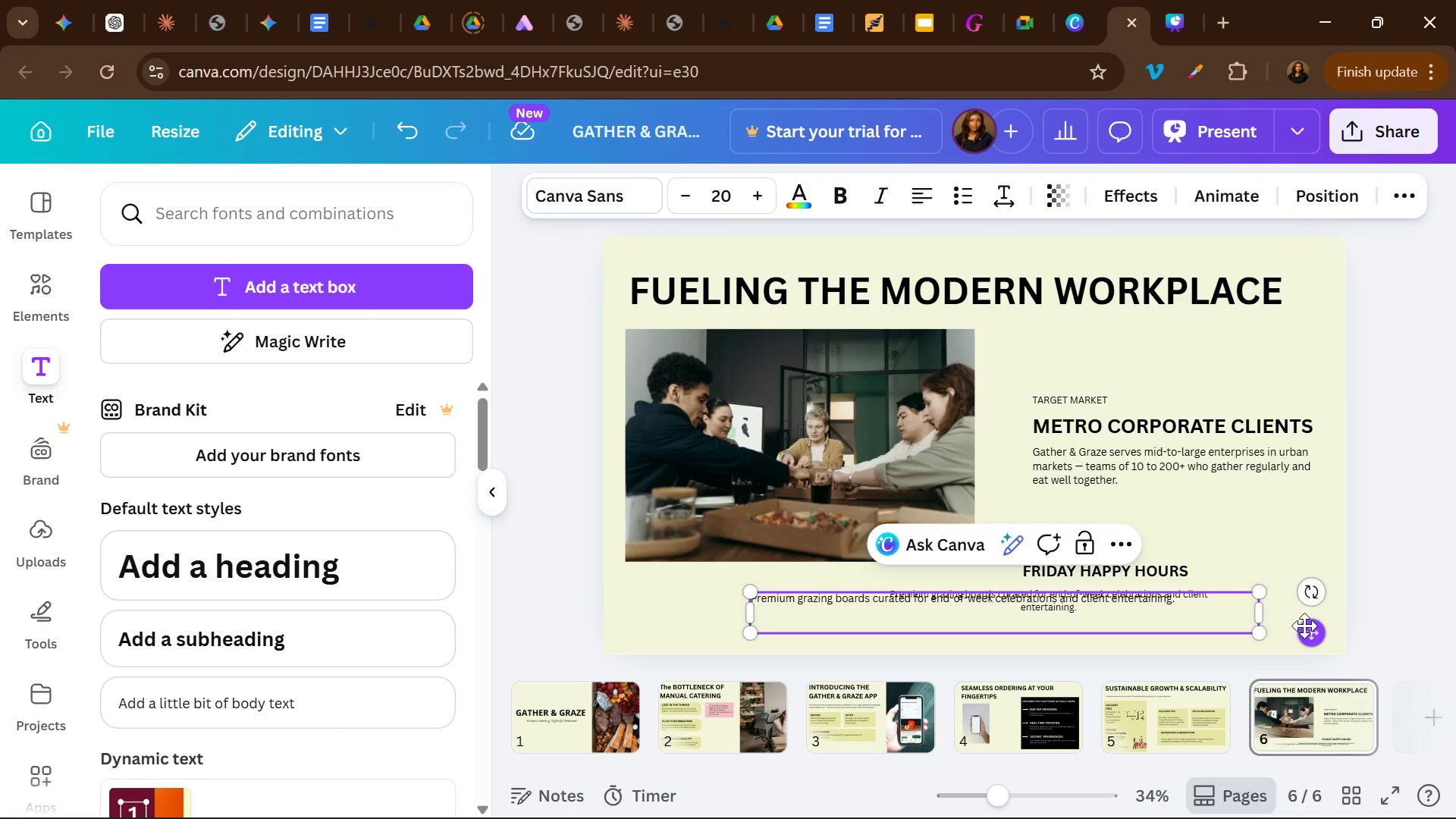 
left_click_drag(start_coordinate=[1304, 626], to_coordinate=[1075, 608])
 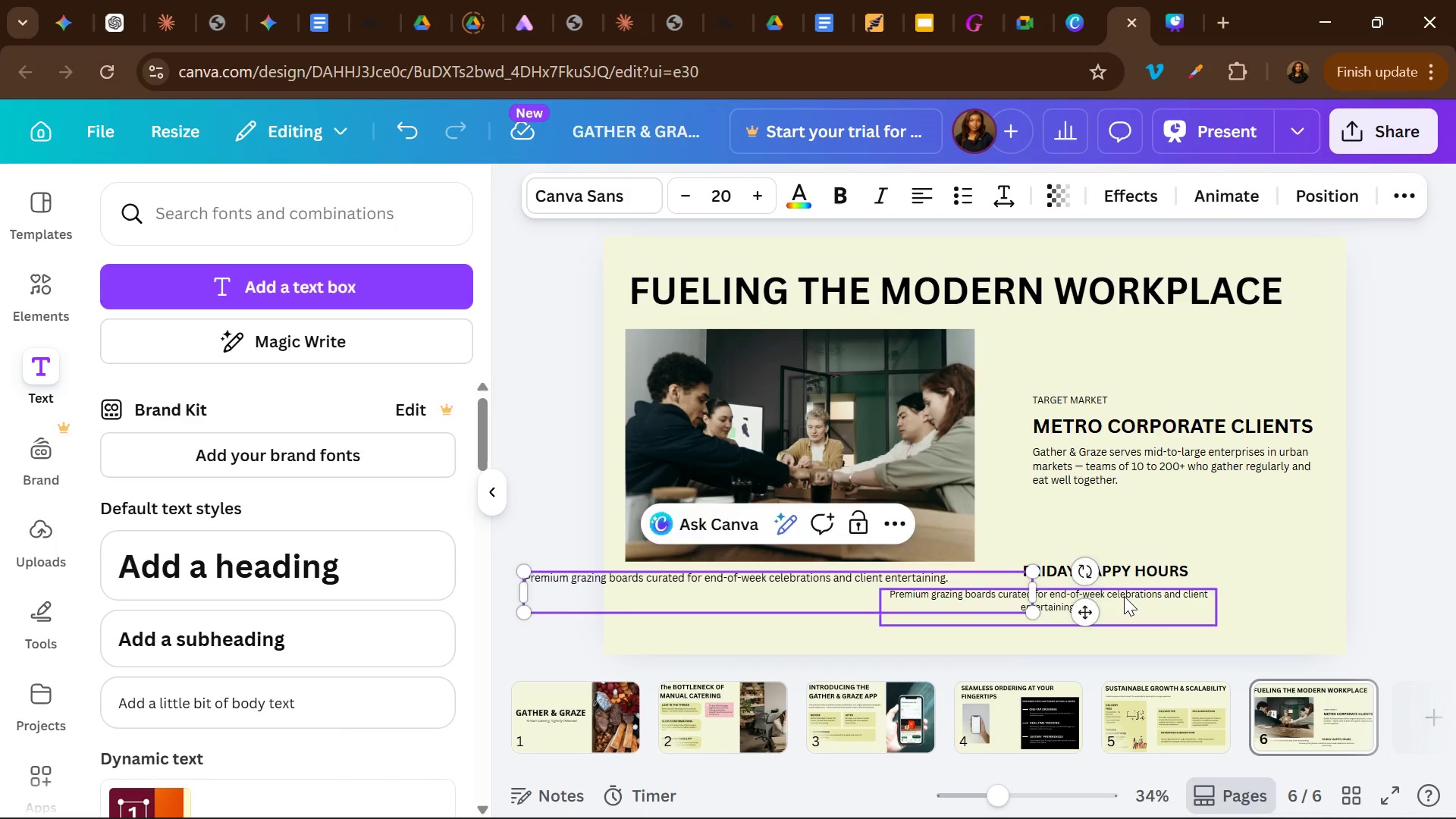 
left_click([1124, 596])
 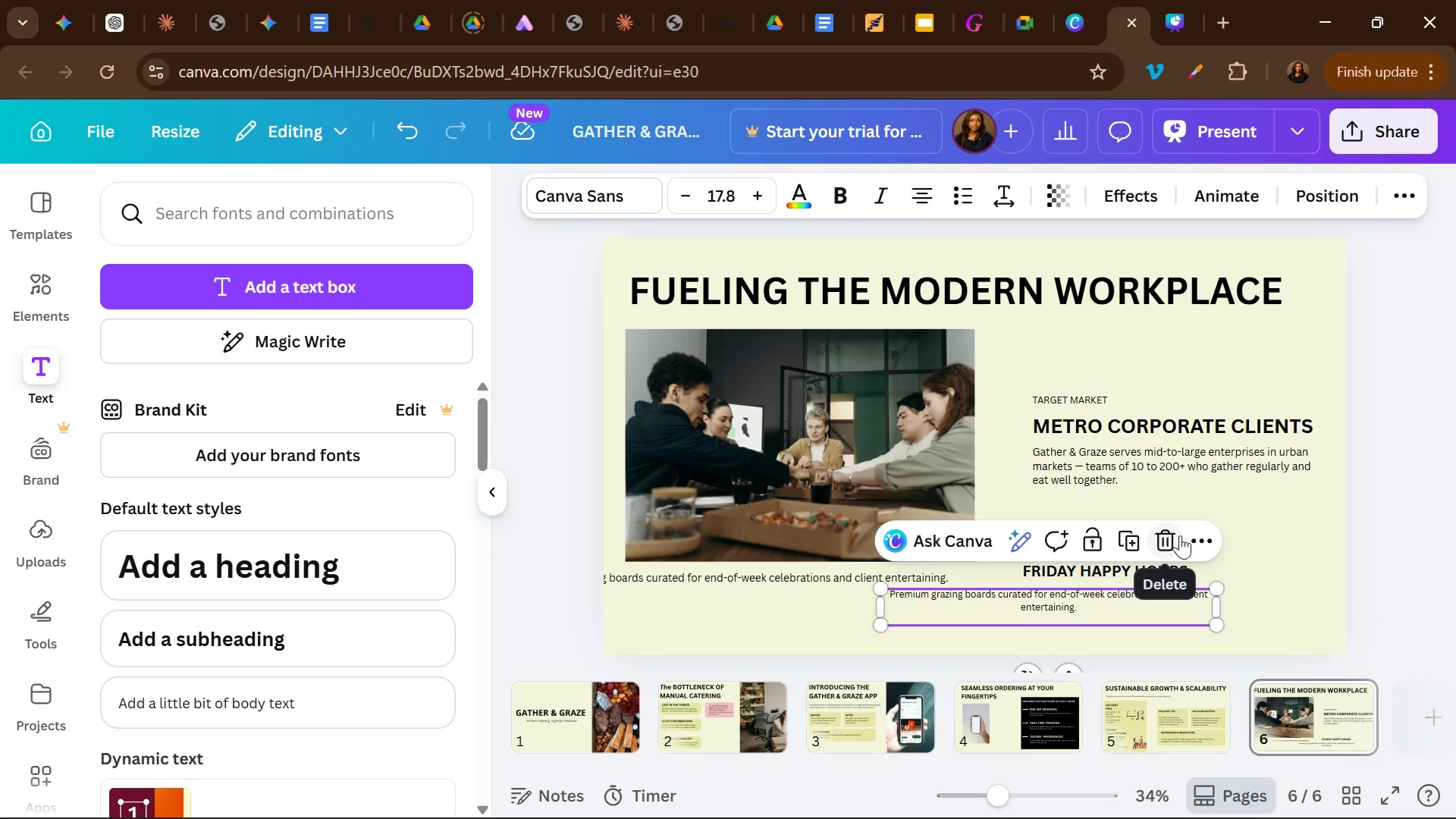 
left_click([1180, 535])
 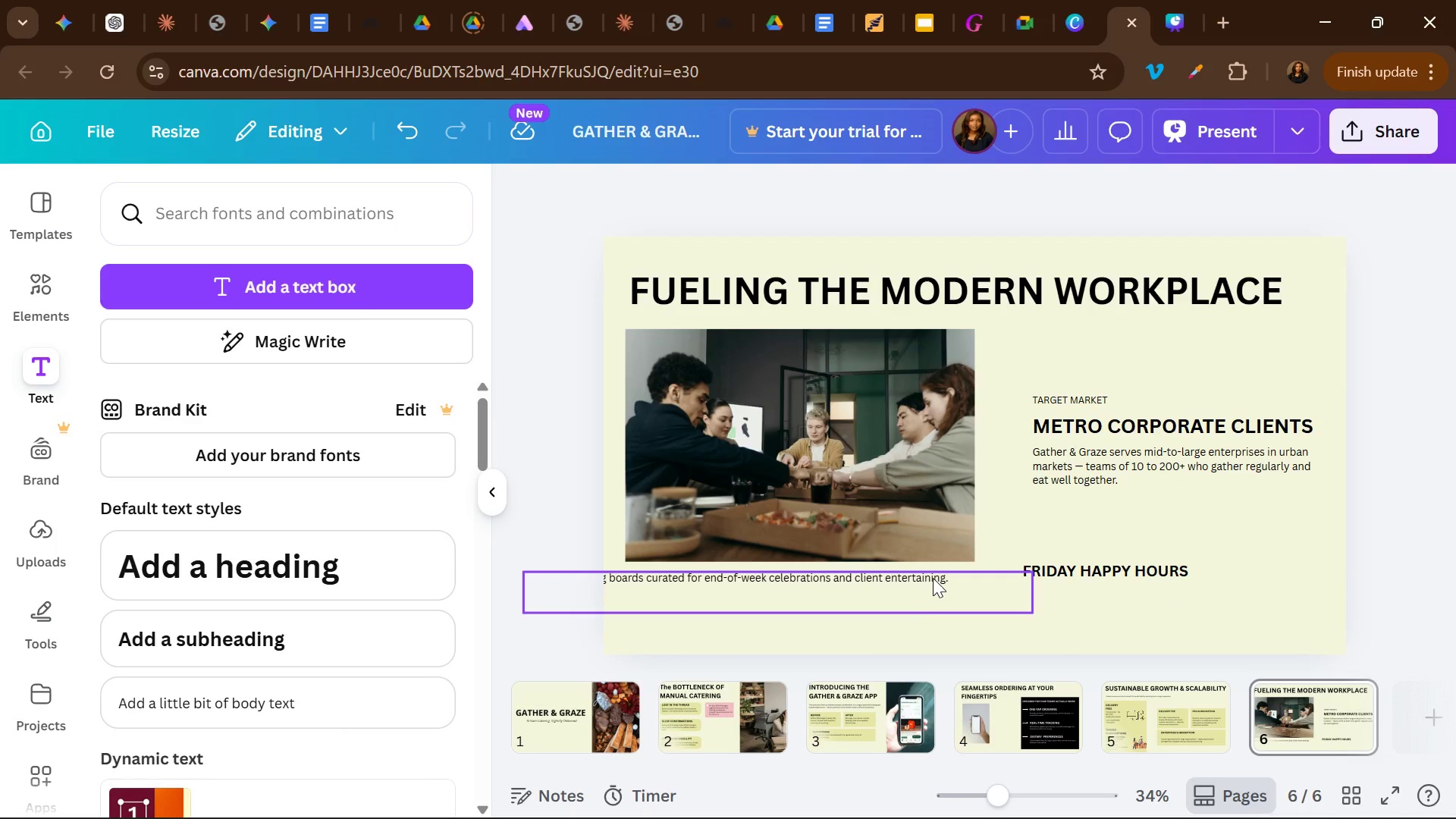 
left_click_drag(start_coordinate=[933, 578], to_coordinate=[1172, 598])
 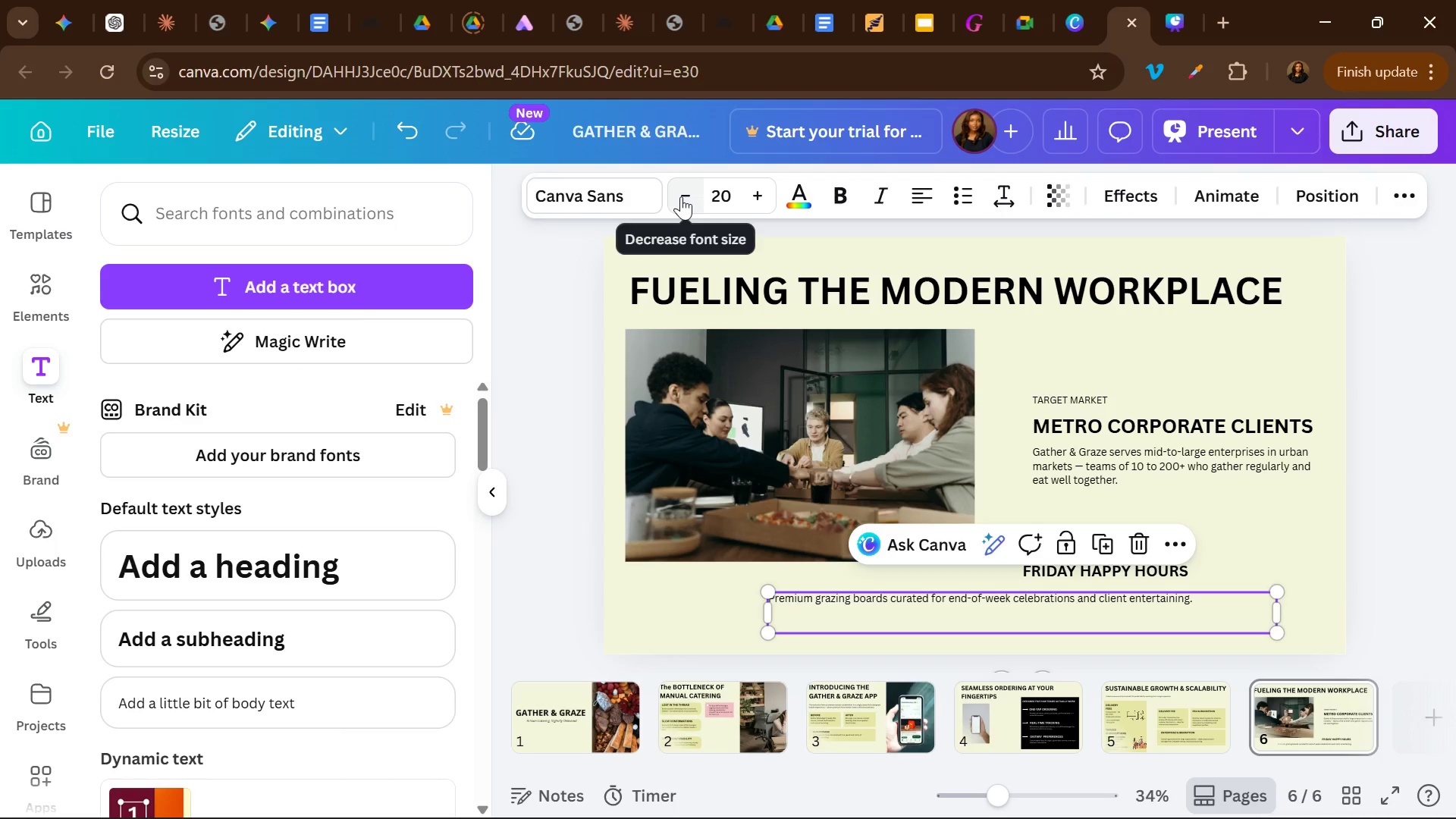 
double_click([681, 196])
 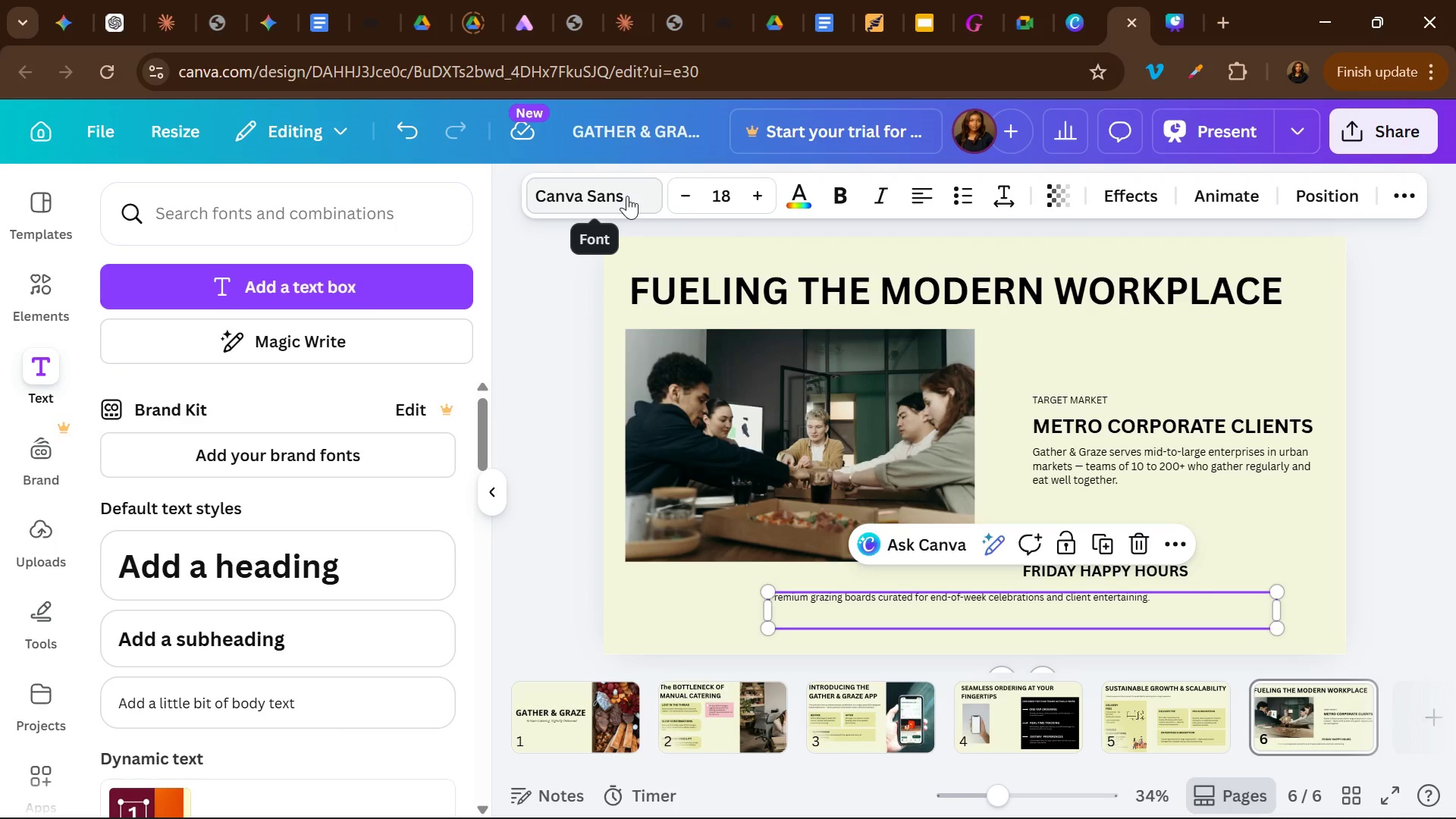 
left_click([627, 196])
 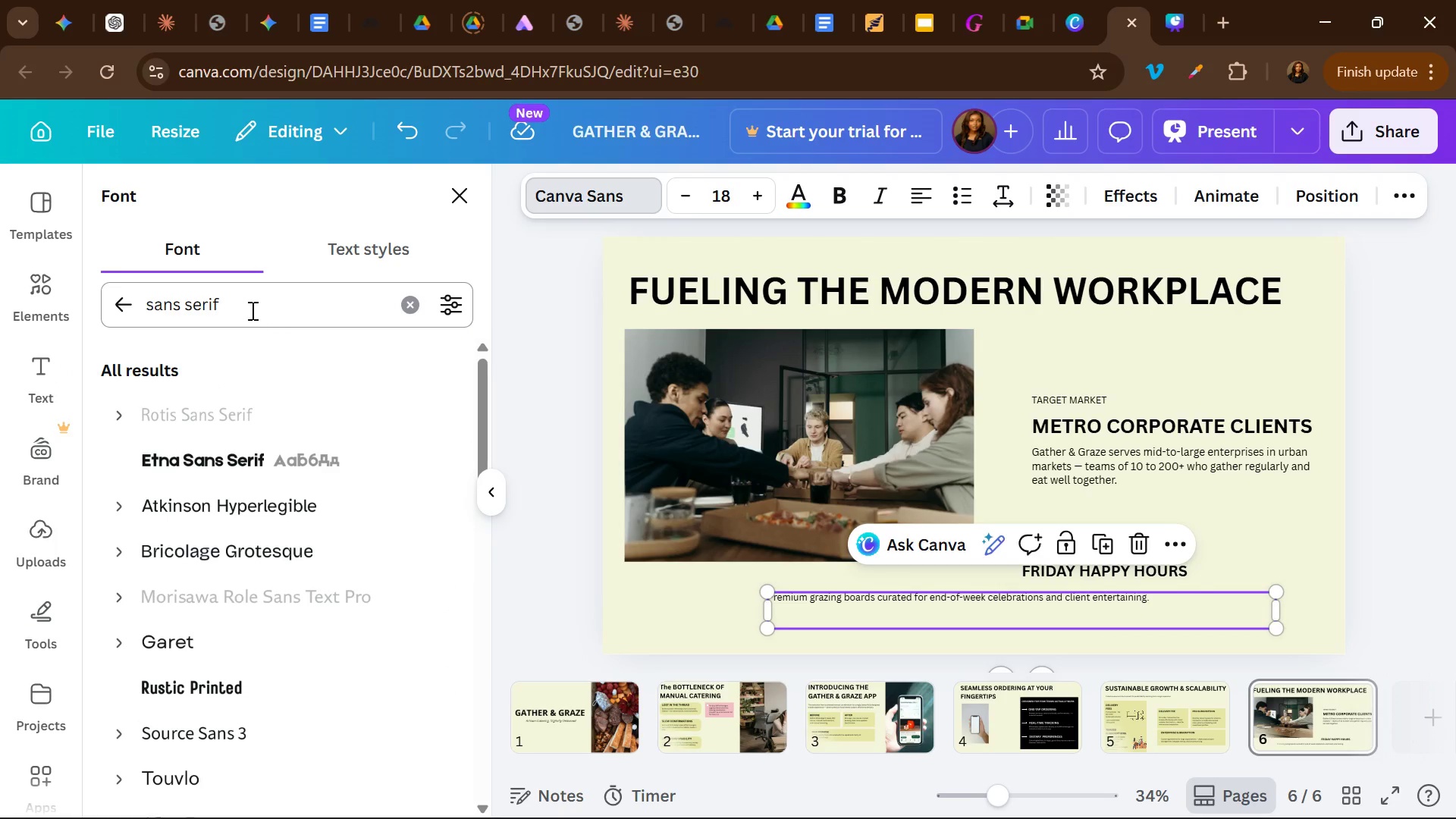 
left_click([251, 310])
 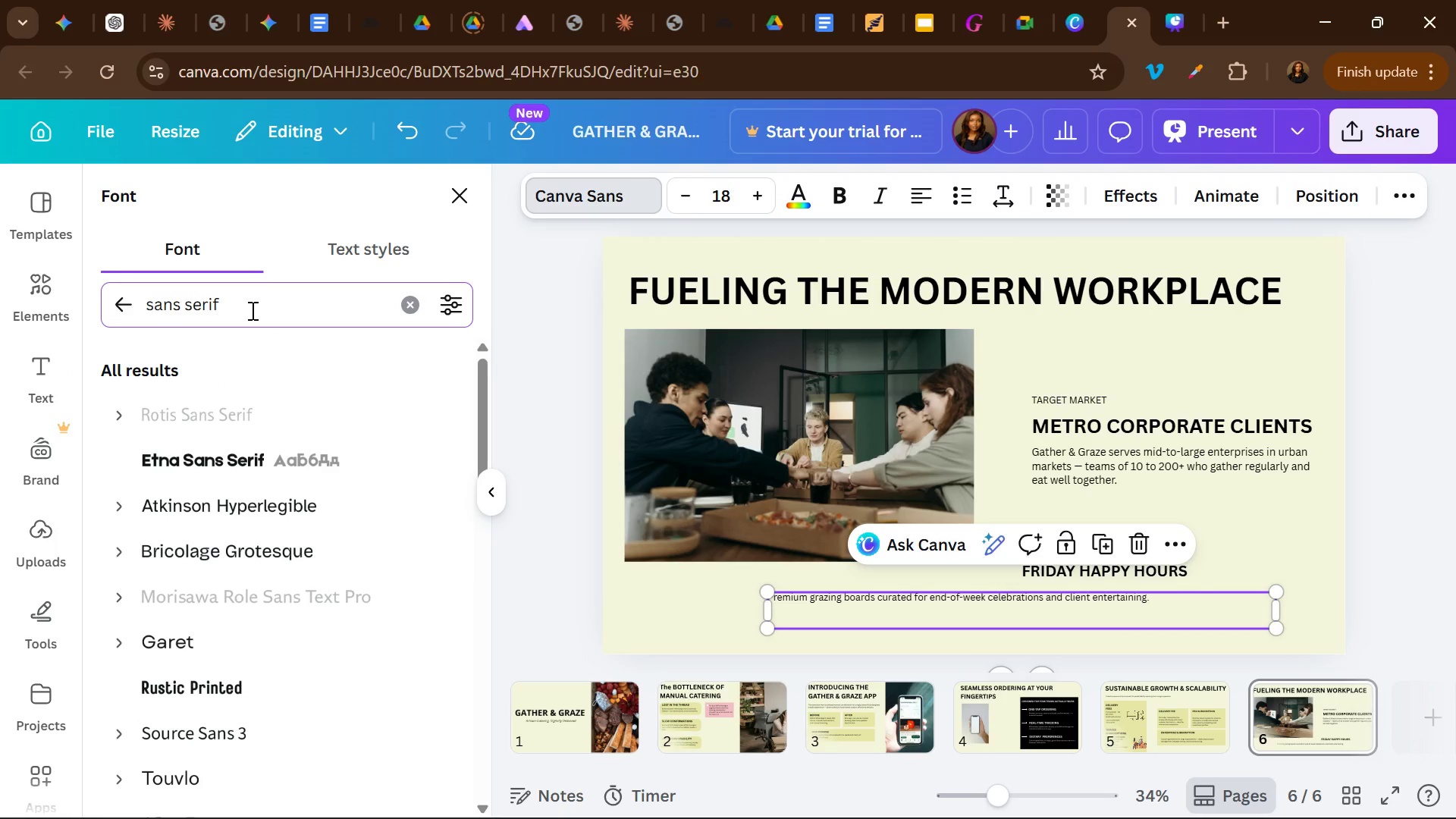 
key(Enter)
 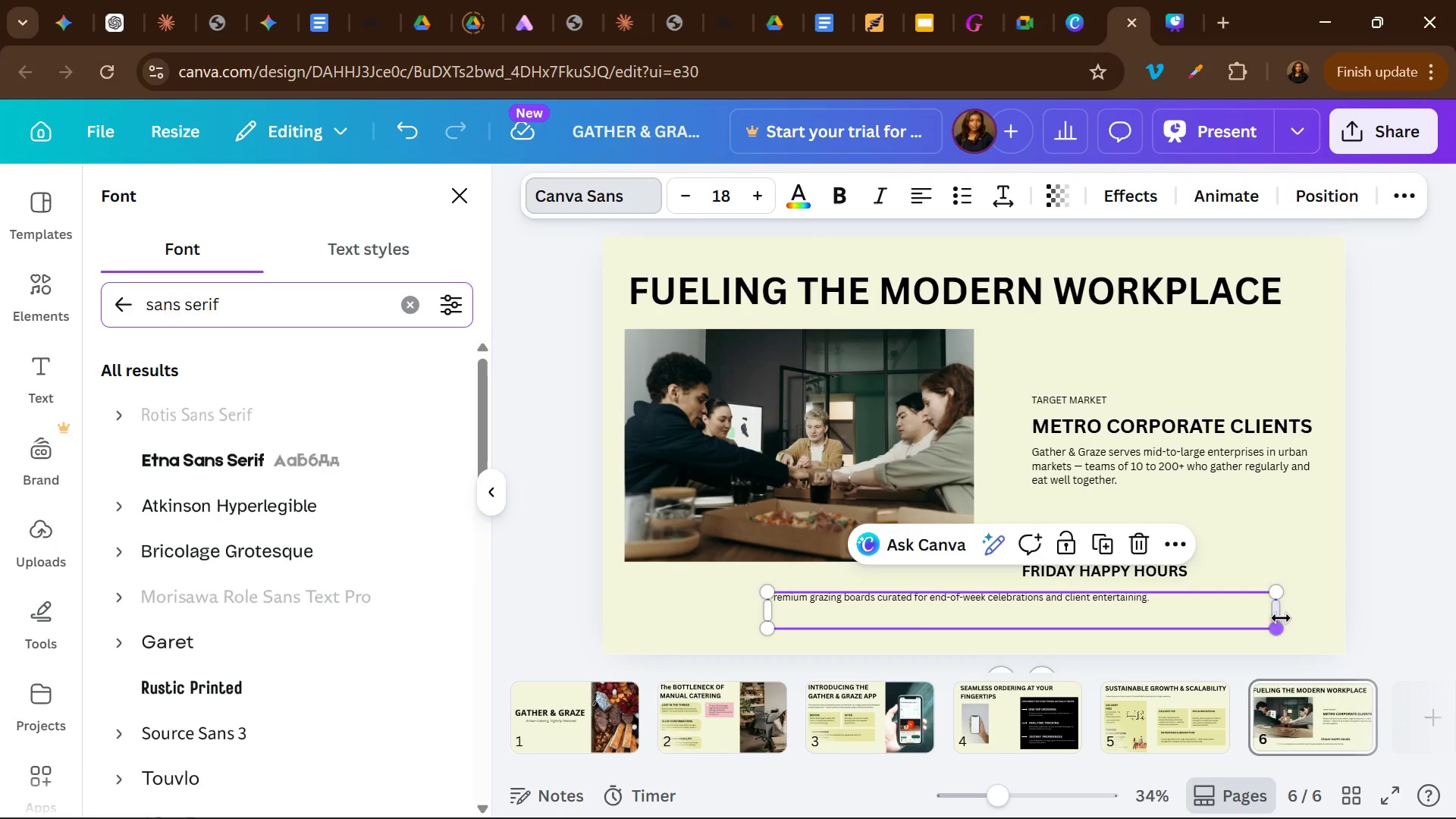 
left_click_drag(start_coordinate=[1281, 613], to_coordinate=[1153, 582])
 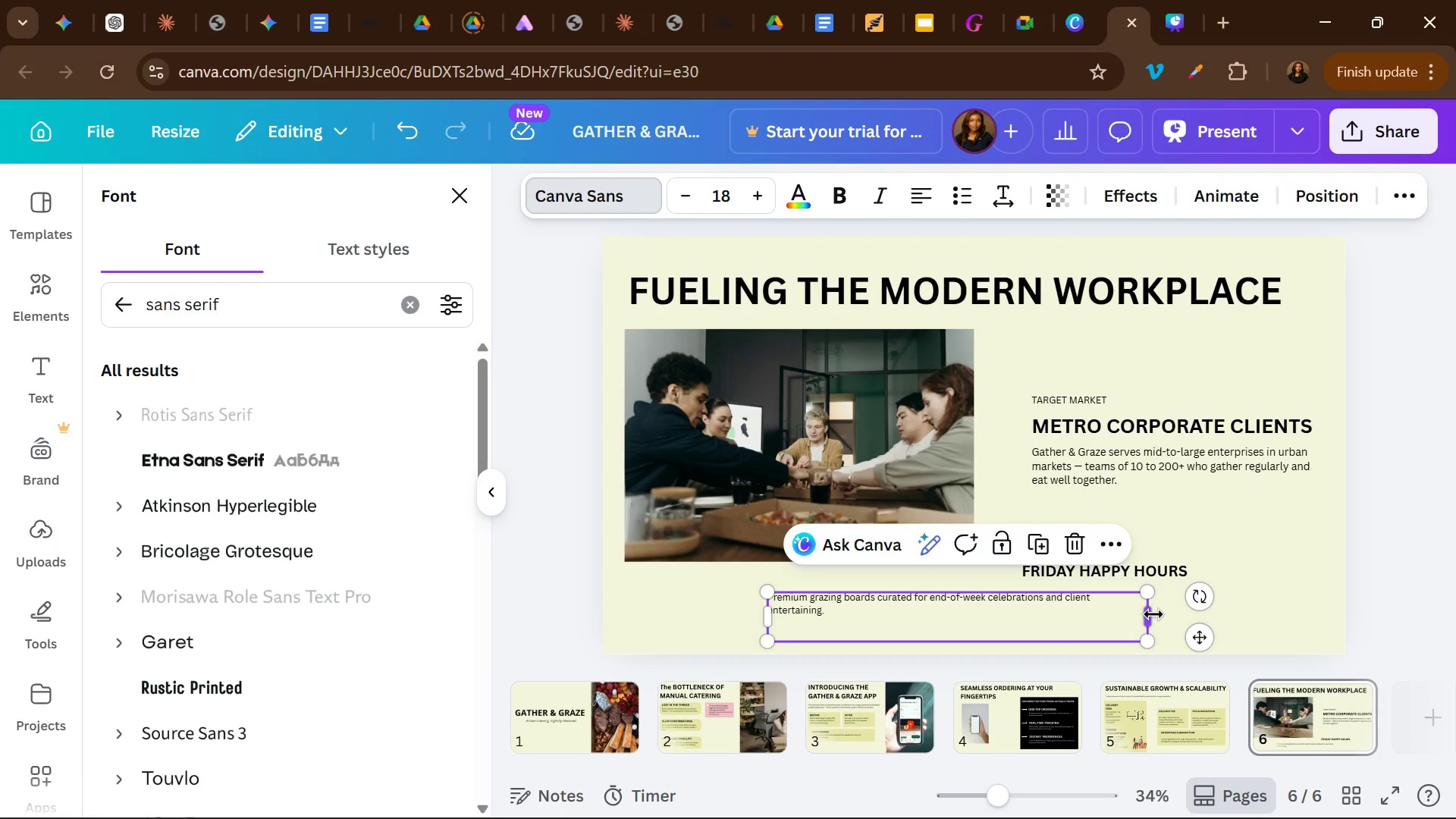 
left_click_drag(start_coordinate=[1153, 614], to_coordinate=[1201, 609])
 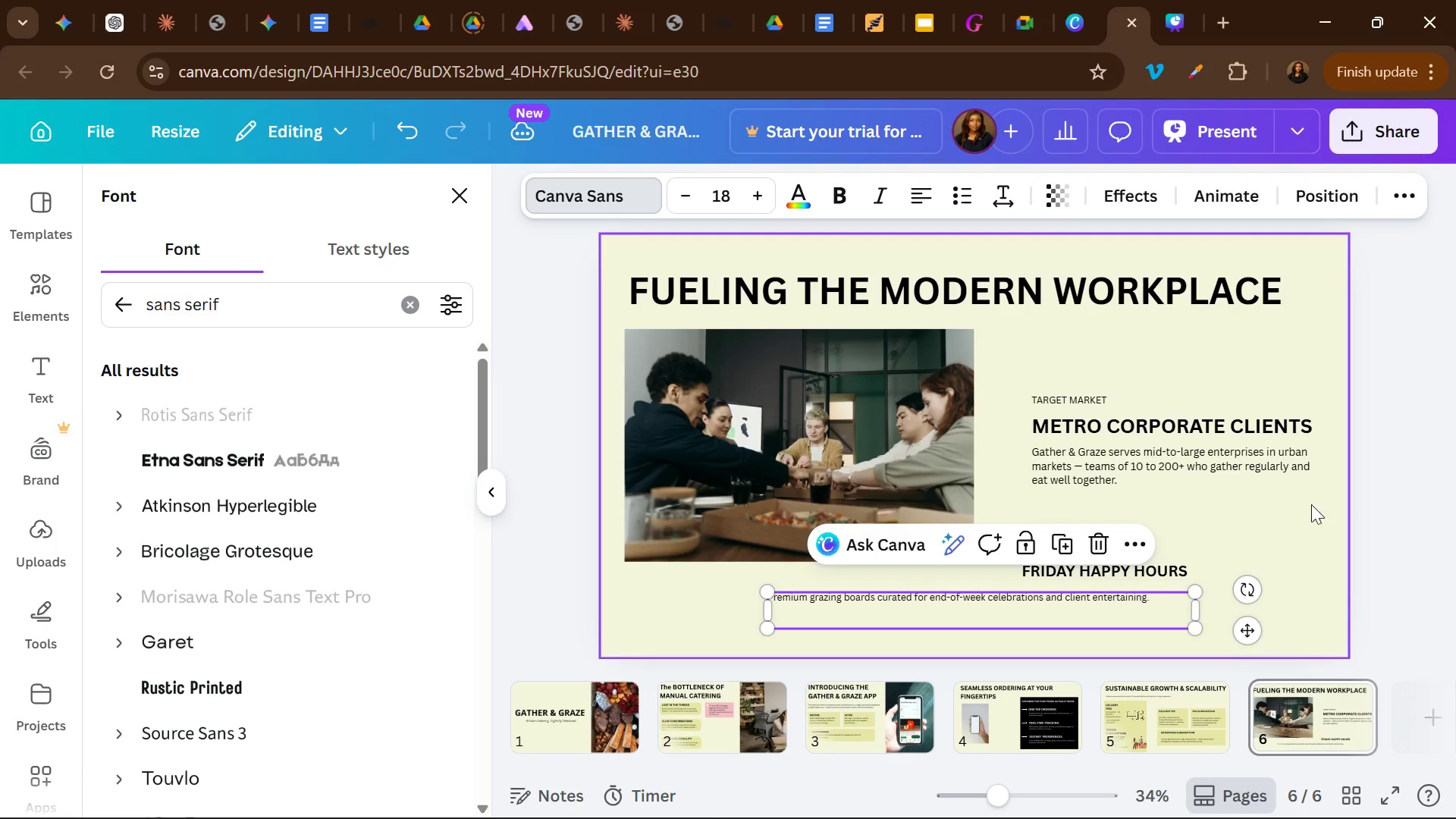 
left_click([1310, 507])
 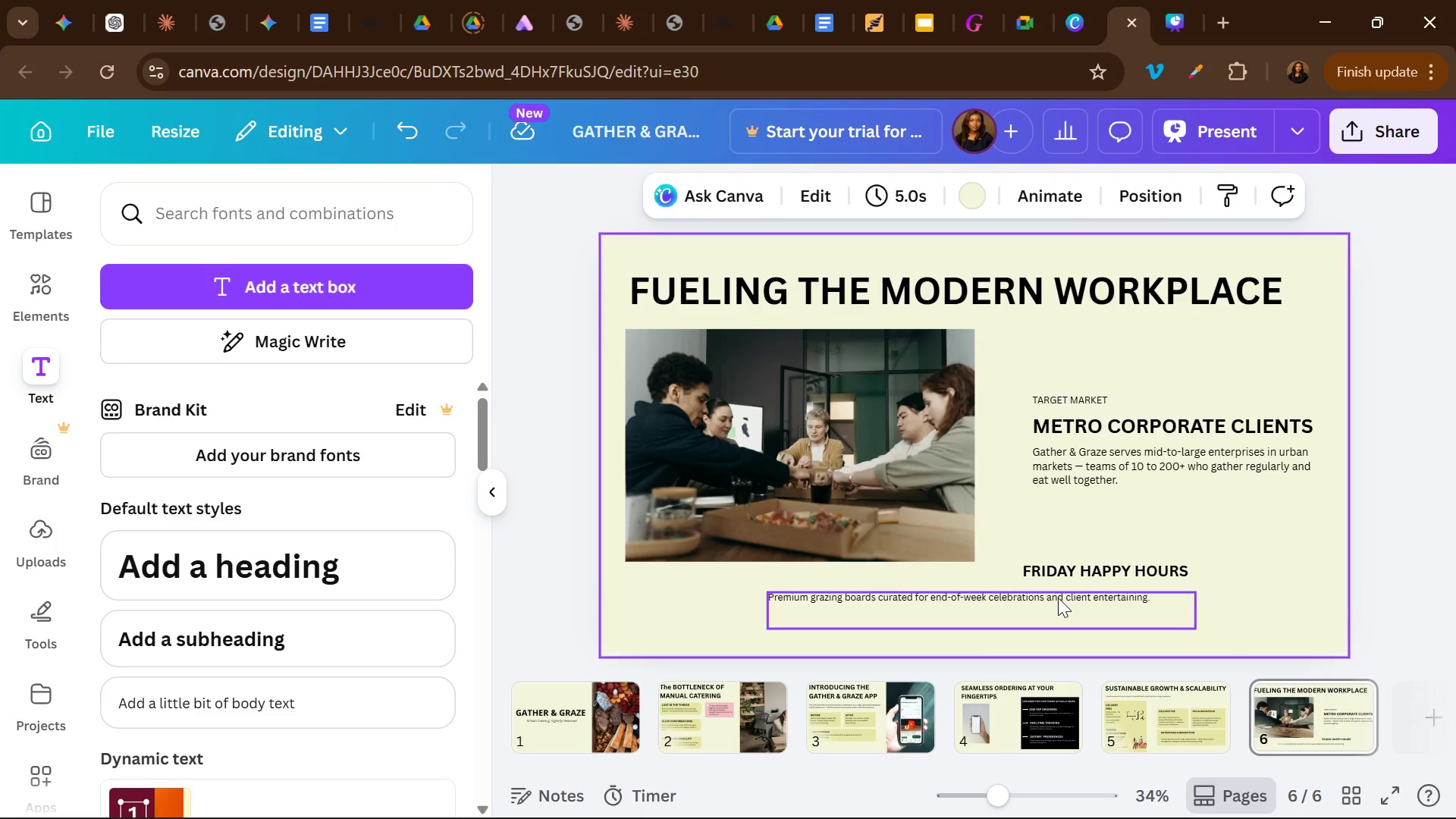 
left_click_drag(start_coordinate=[1058, 598], to_coordinate=[1229, 602])
 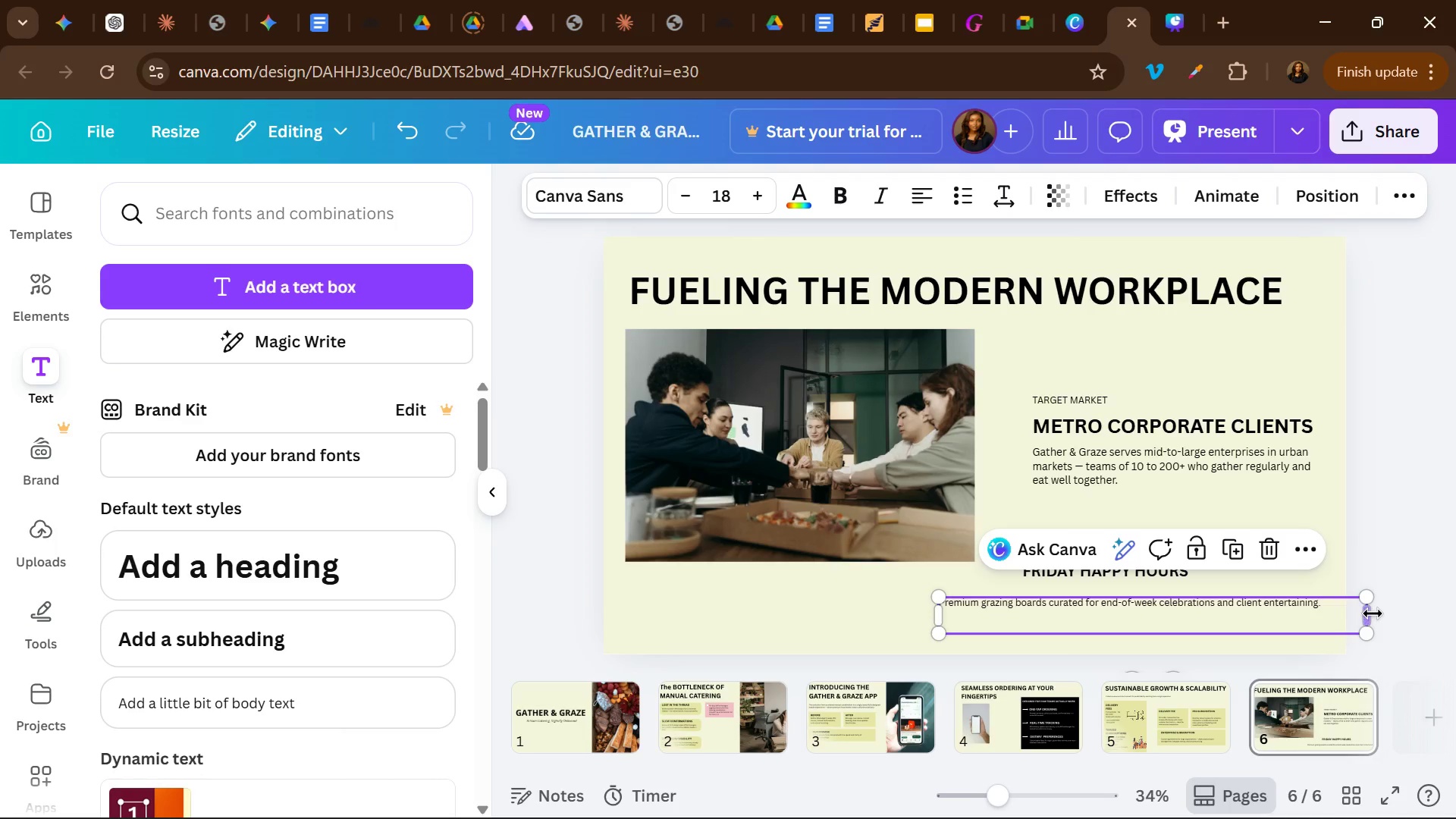 
left_click_drag(start_coordinate=[1373, 613], to_coordinate=[1308, 607])
 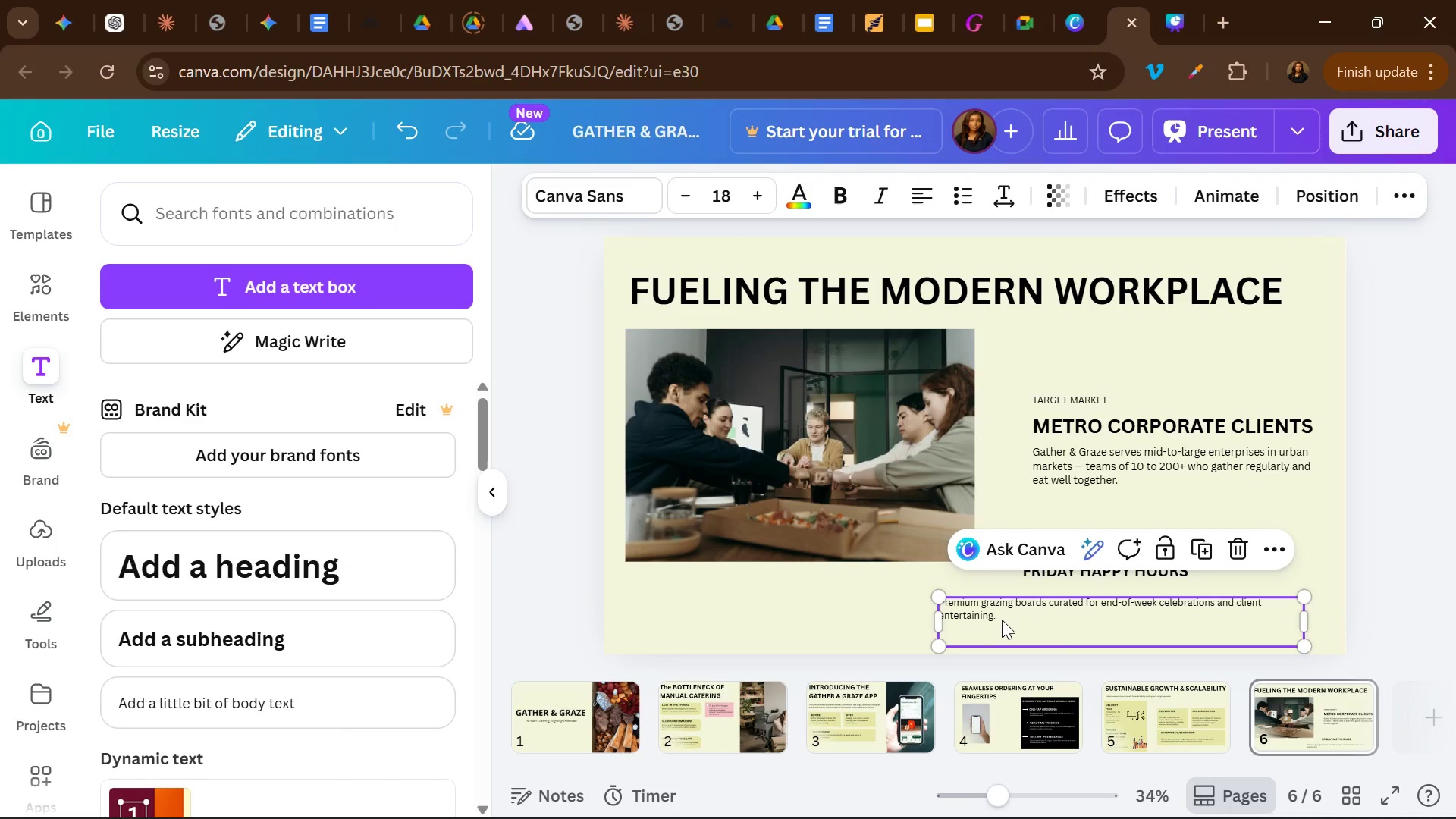 
left_click_drag(start_coordinate=[1003, 620], to_coordinate=[1031, 616])
 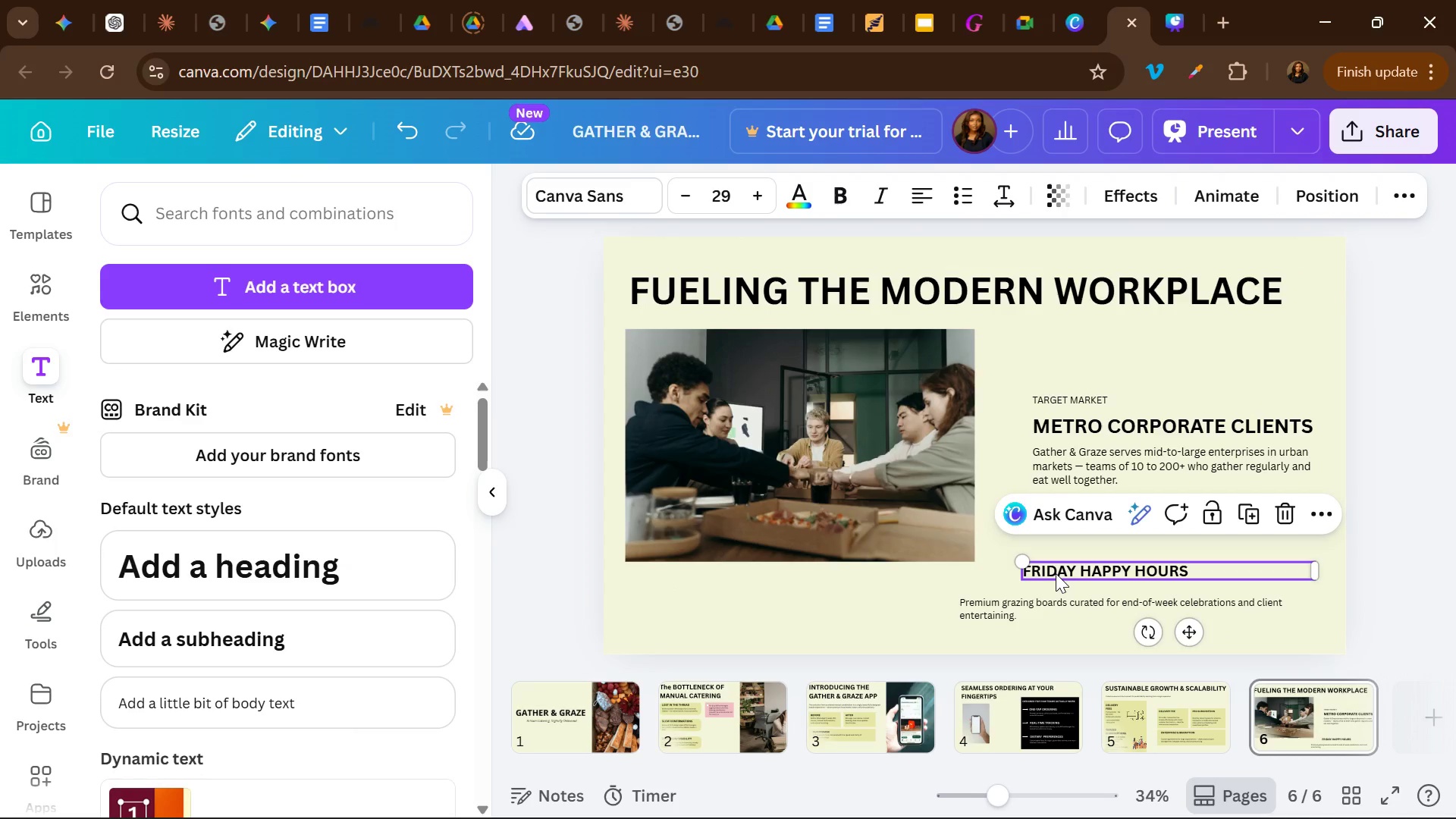 
left_click_drag(start_coordinate=[1056, 573], to_coordinate=[1037, 582])
 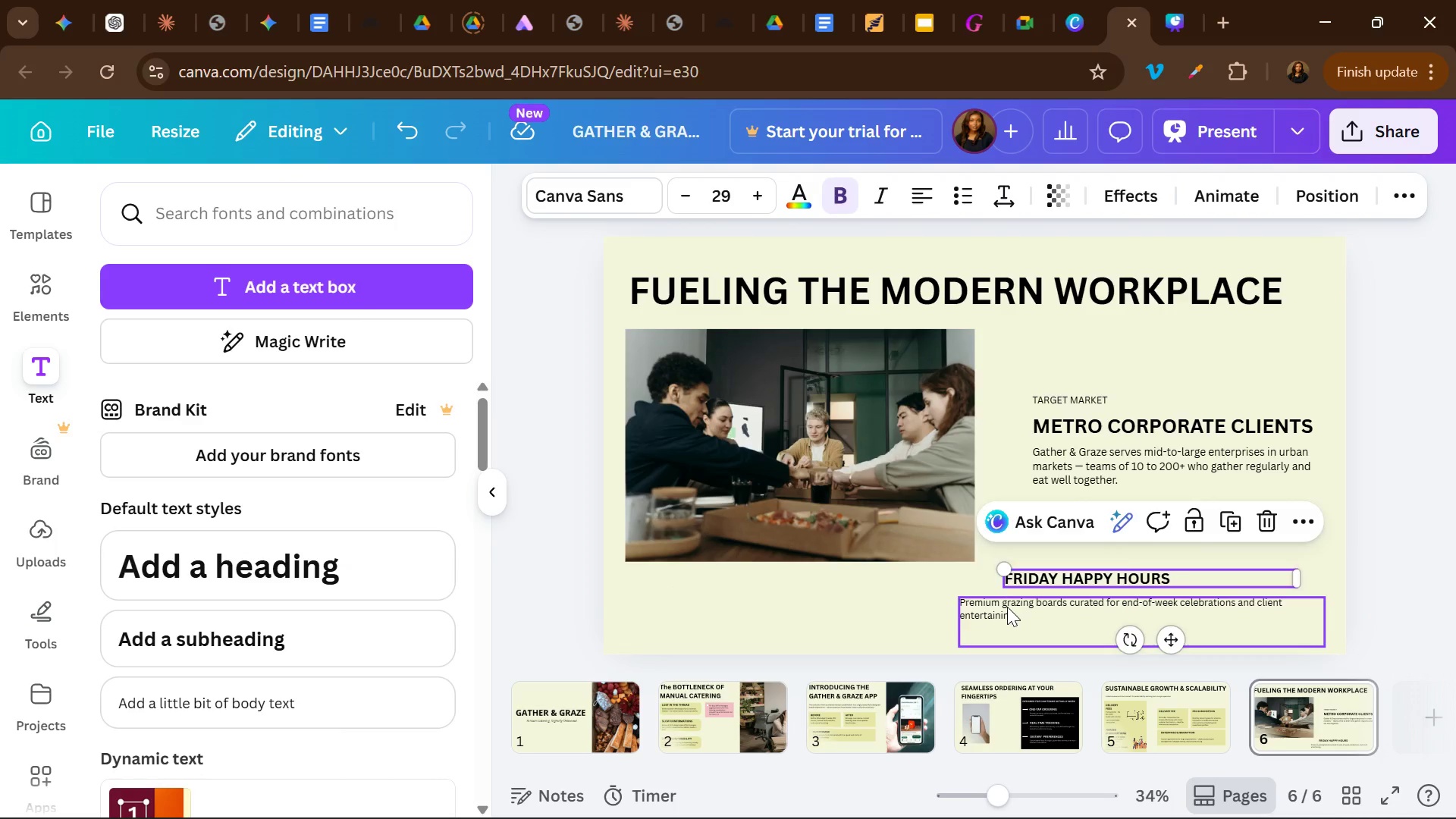 
left_click_drag(start_coordinate=[1007, 607], to_coordinate=[1041, 607])
 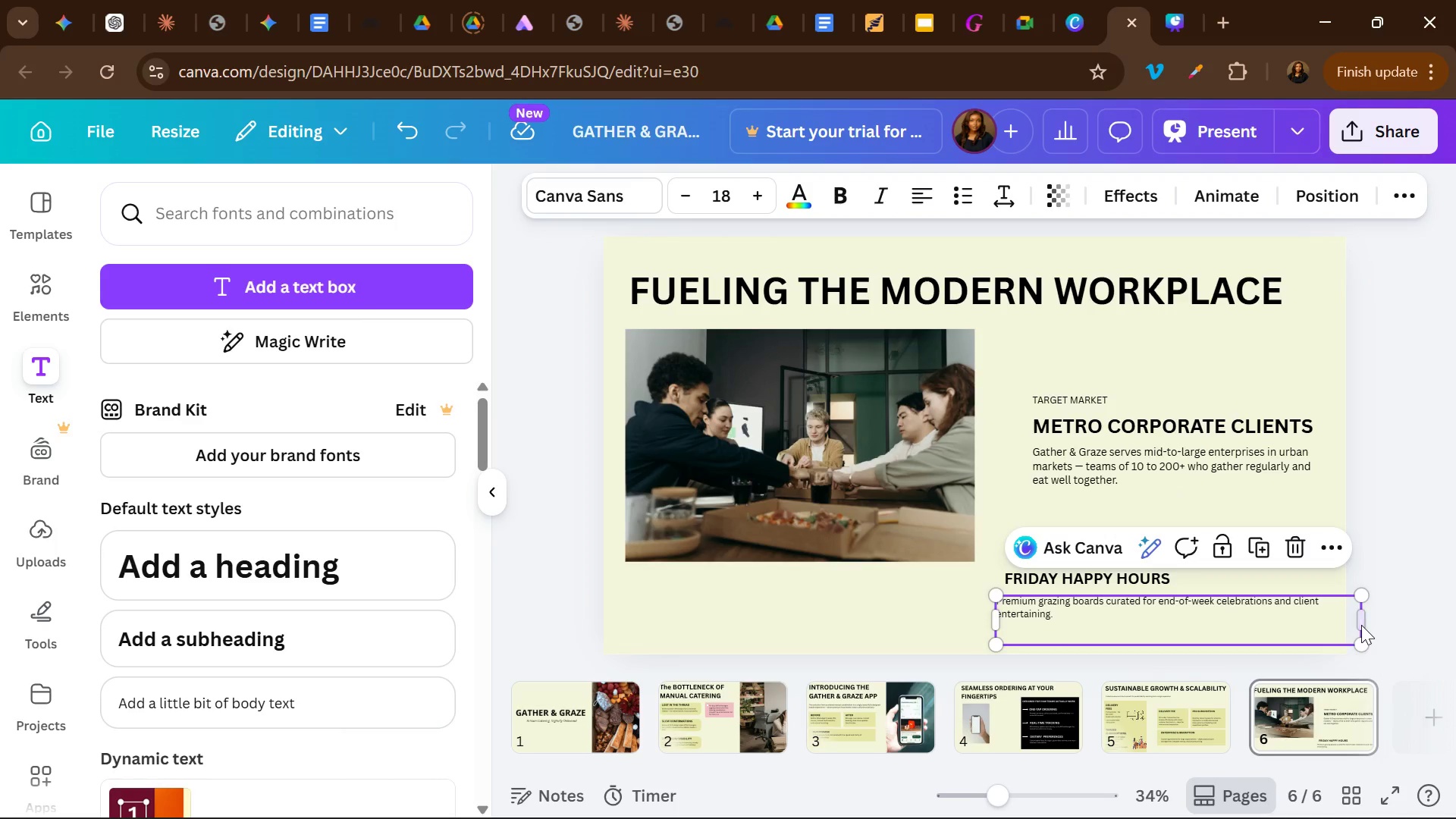 
left_click_drag(start_coordinate=[1361, 625], to_coordinate=[1289, 623])
 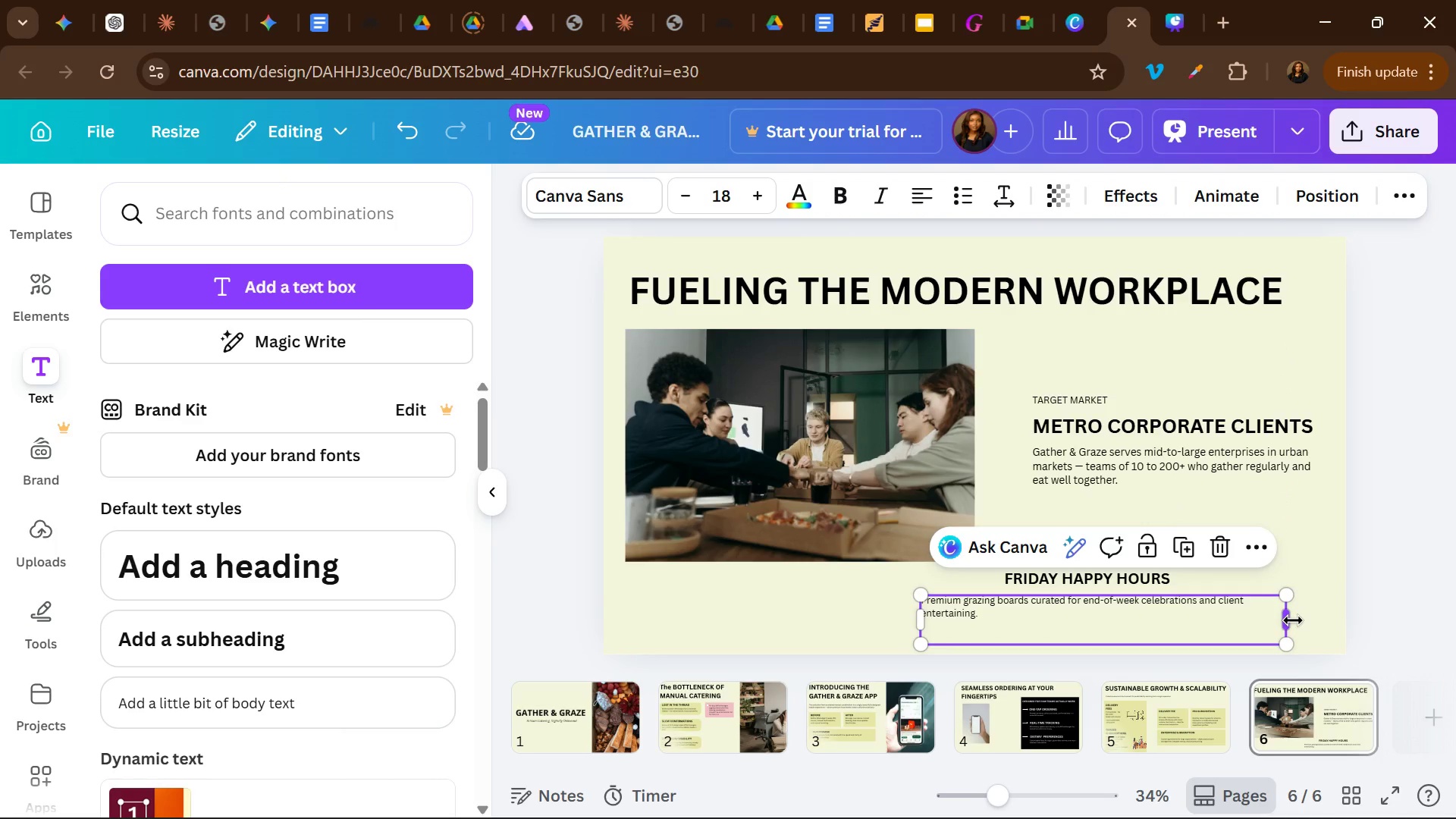 
left_click_drag(start_coordinate=[1293, 620], to_coordinate=[1257, 620])
 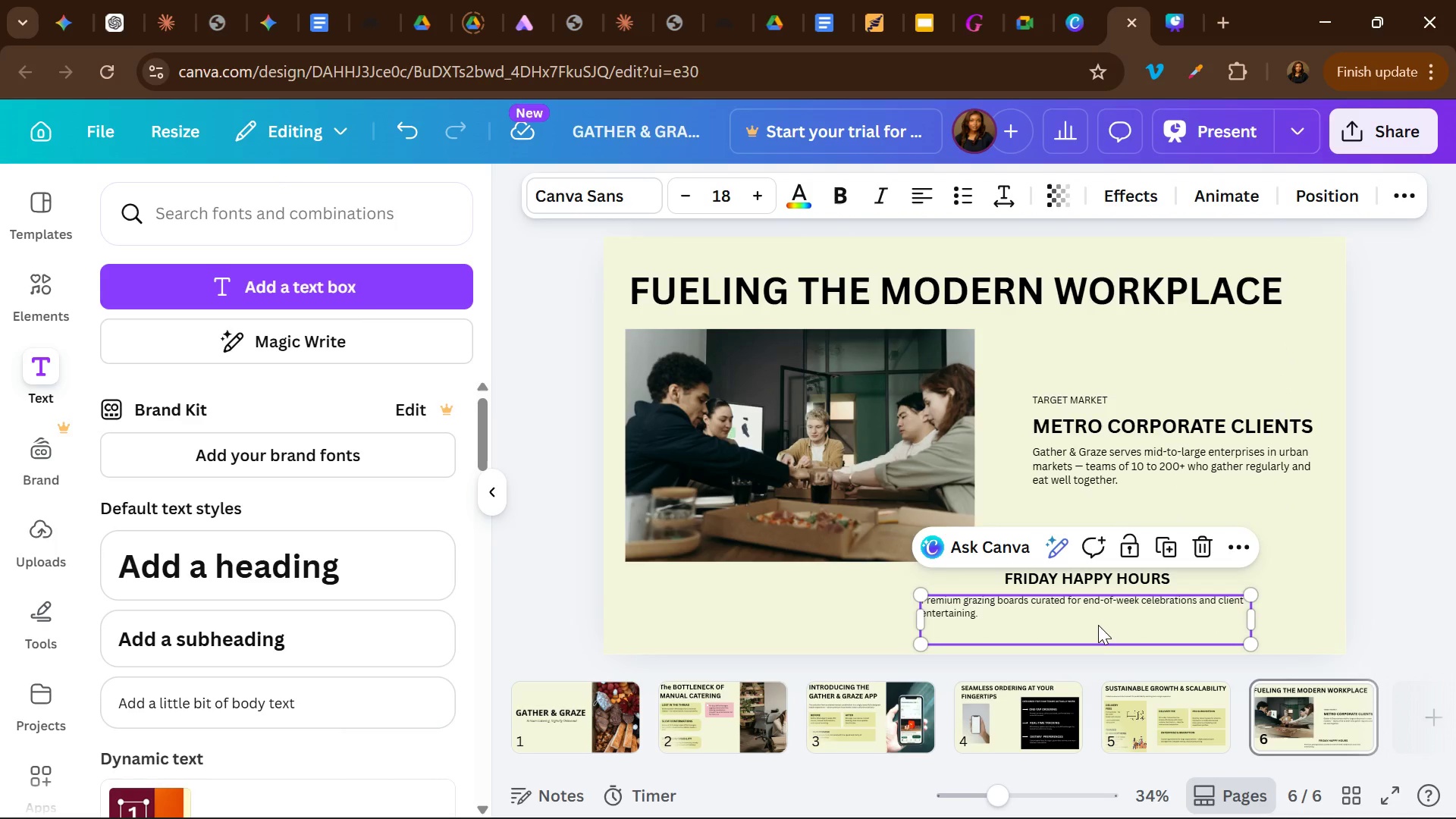 
left_click_drag(start_coordinate=[1098, 625], to_coordinate=[1188, 624])
 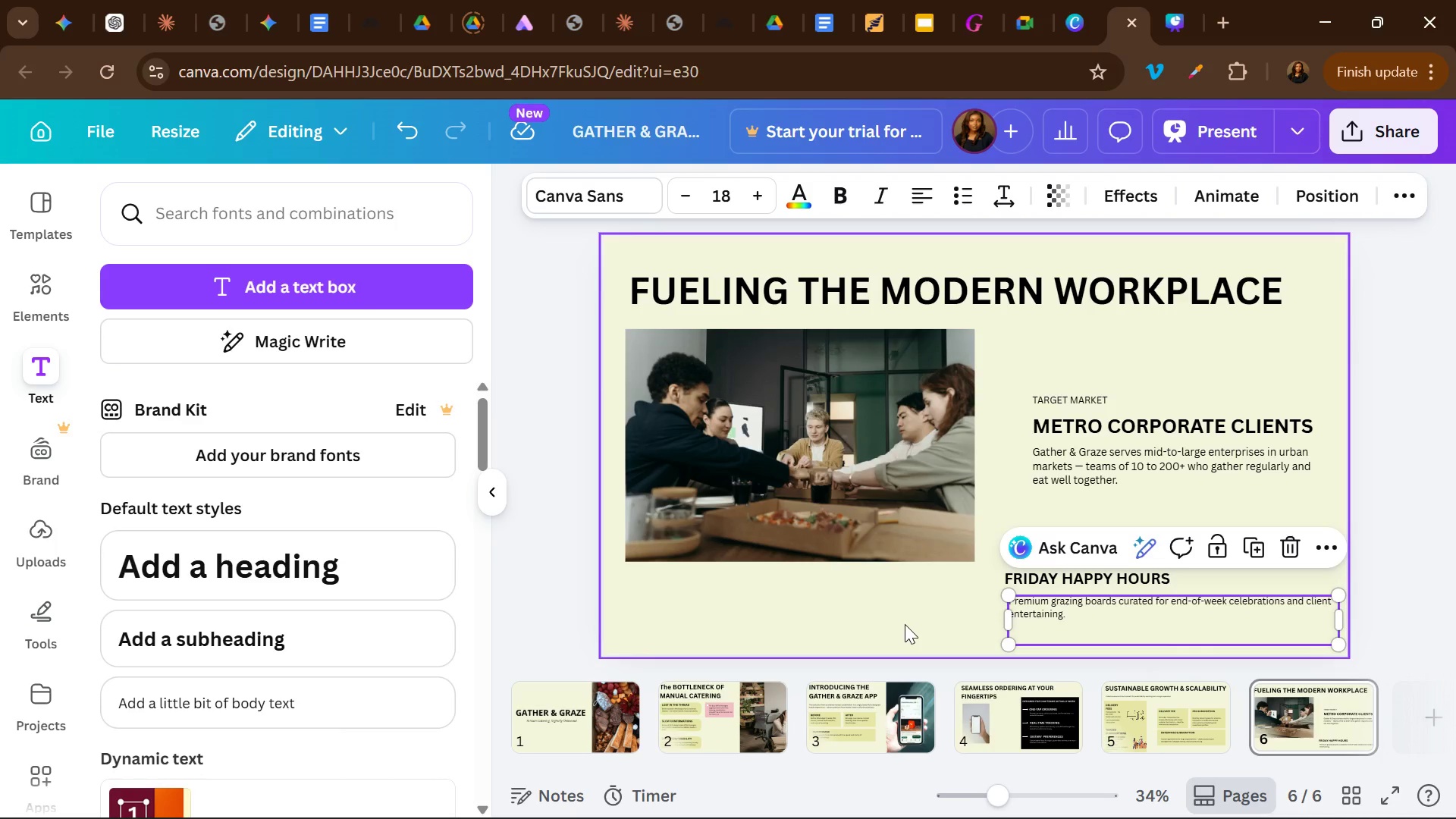 
left_click([905, 624])
 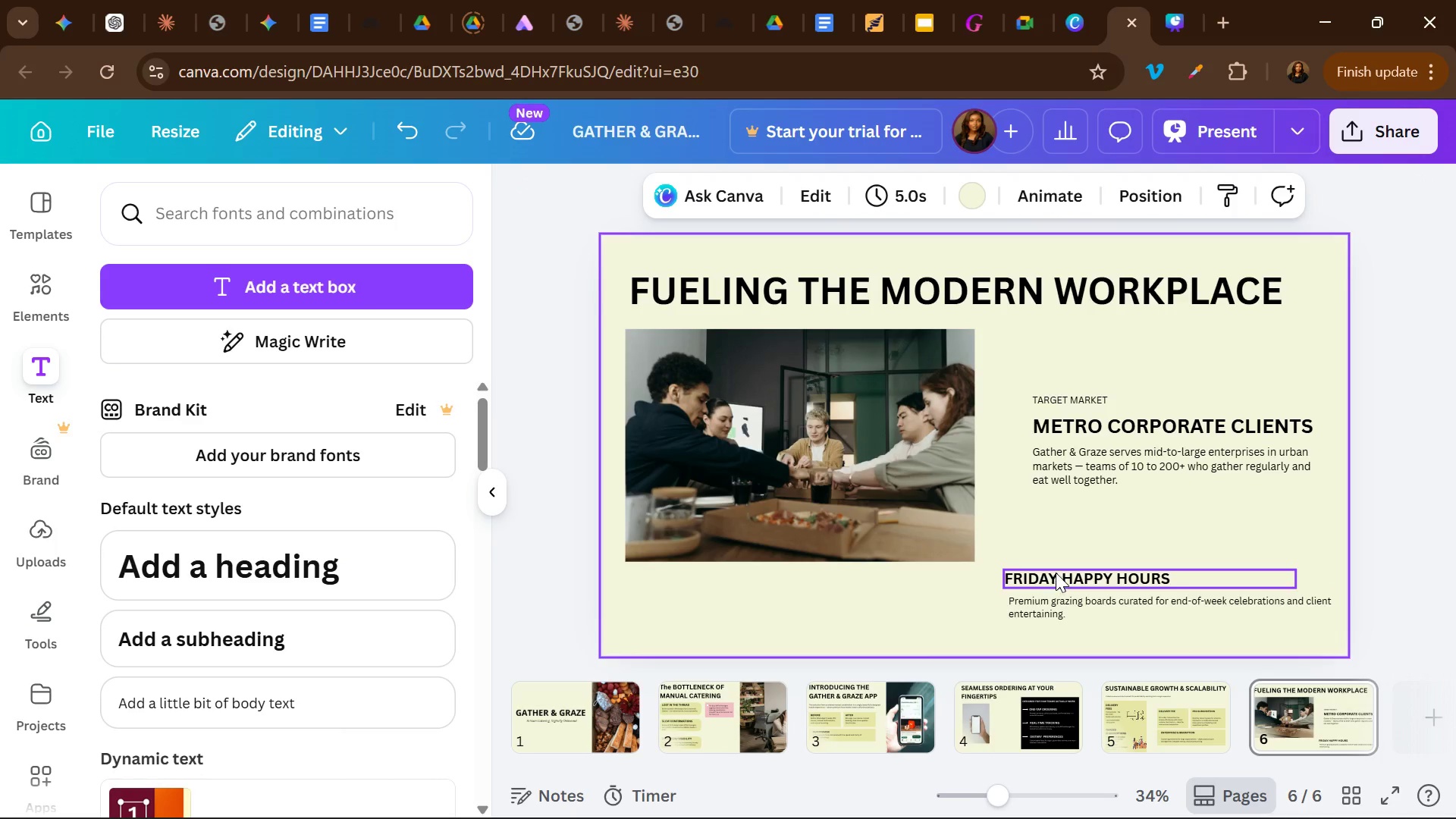 
left_click_drag(start_coordinate=[1056, 573], to_coordinate=[1061, 573])
 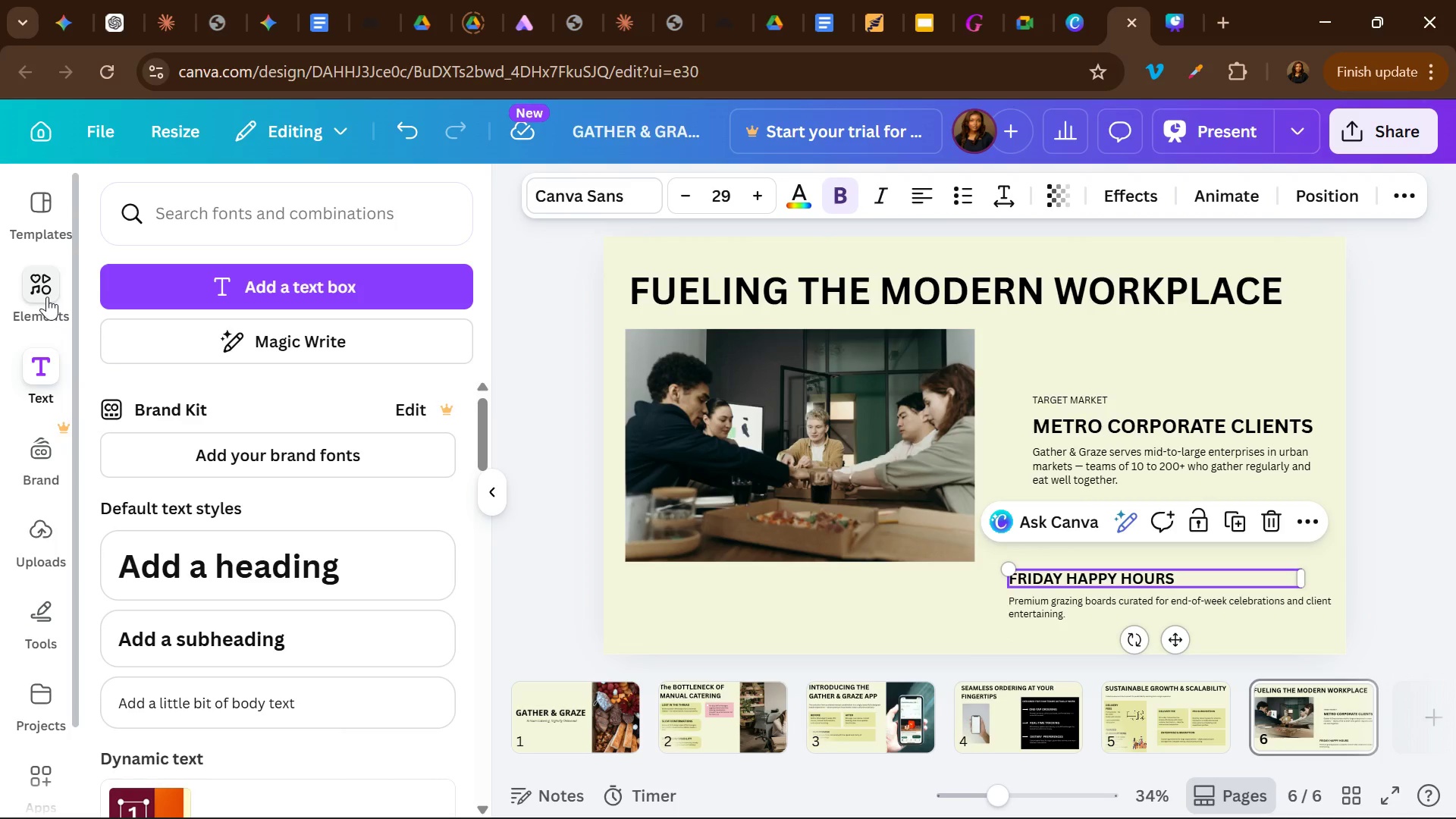 
left_click([47, 297])
 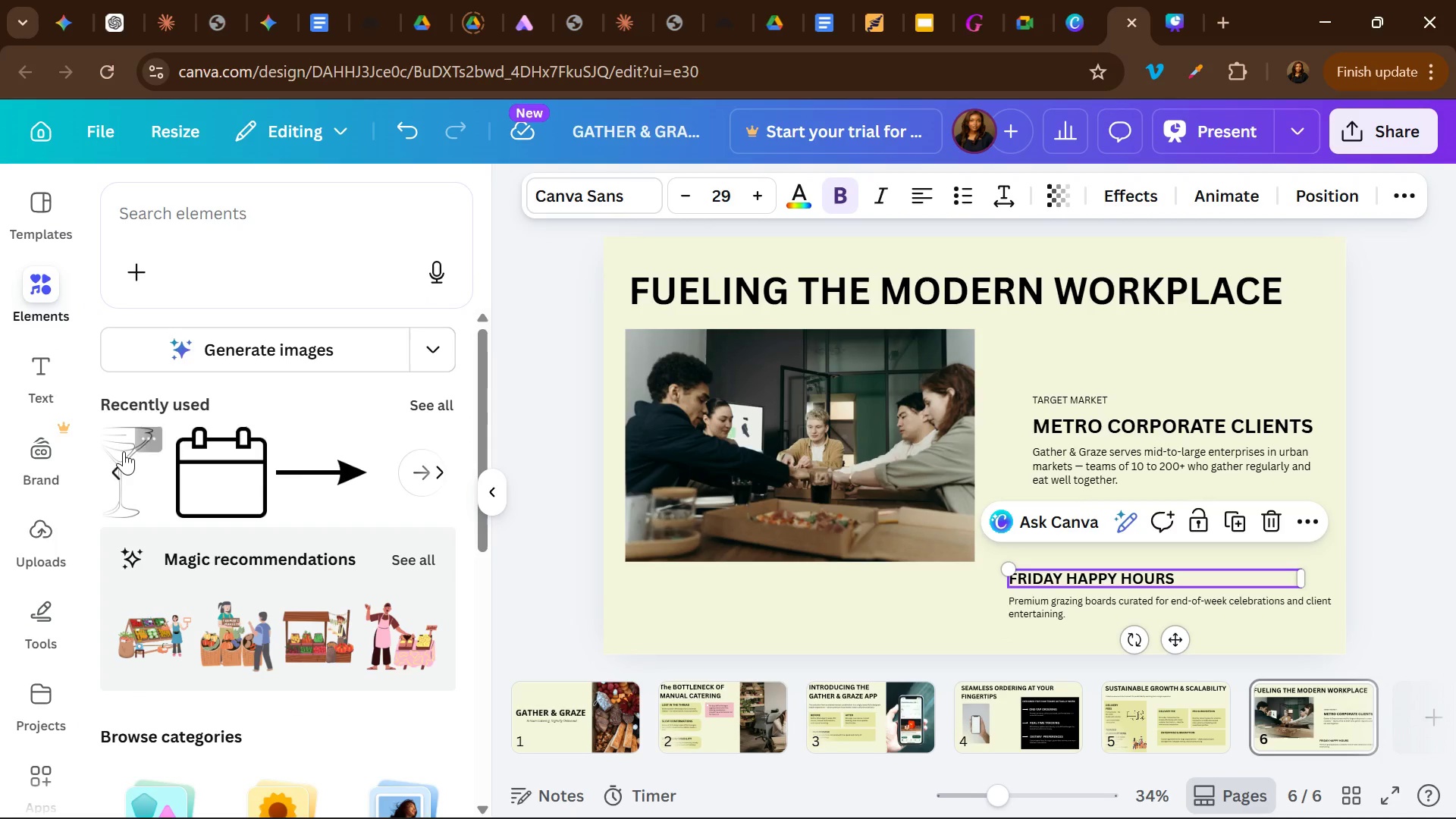 
left_click([124, 453])
 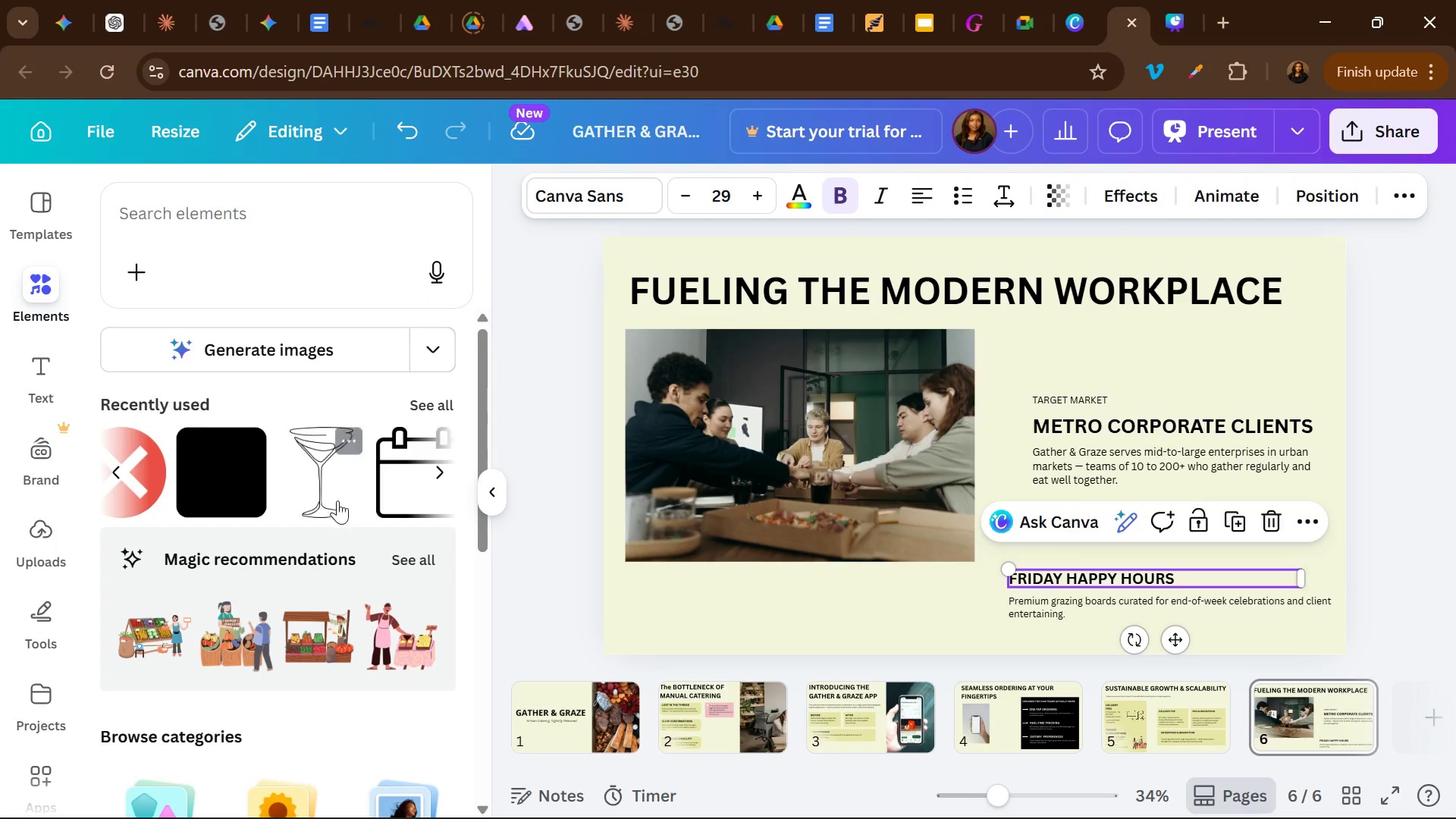 
left_click([337, 500])
 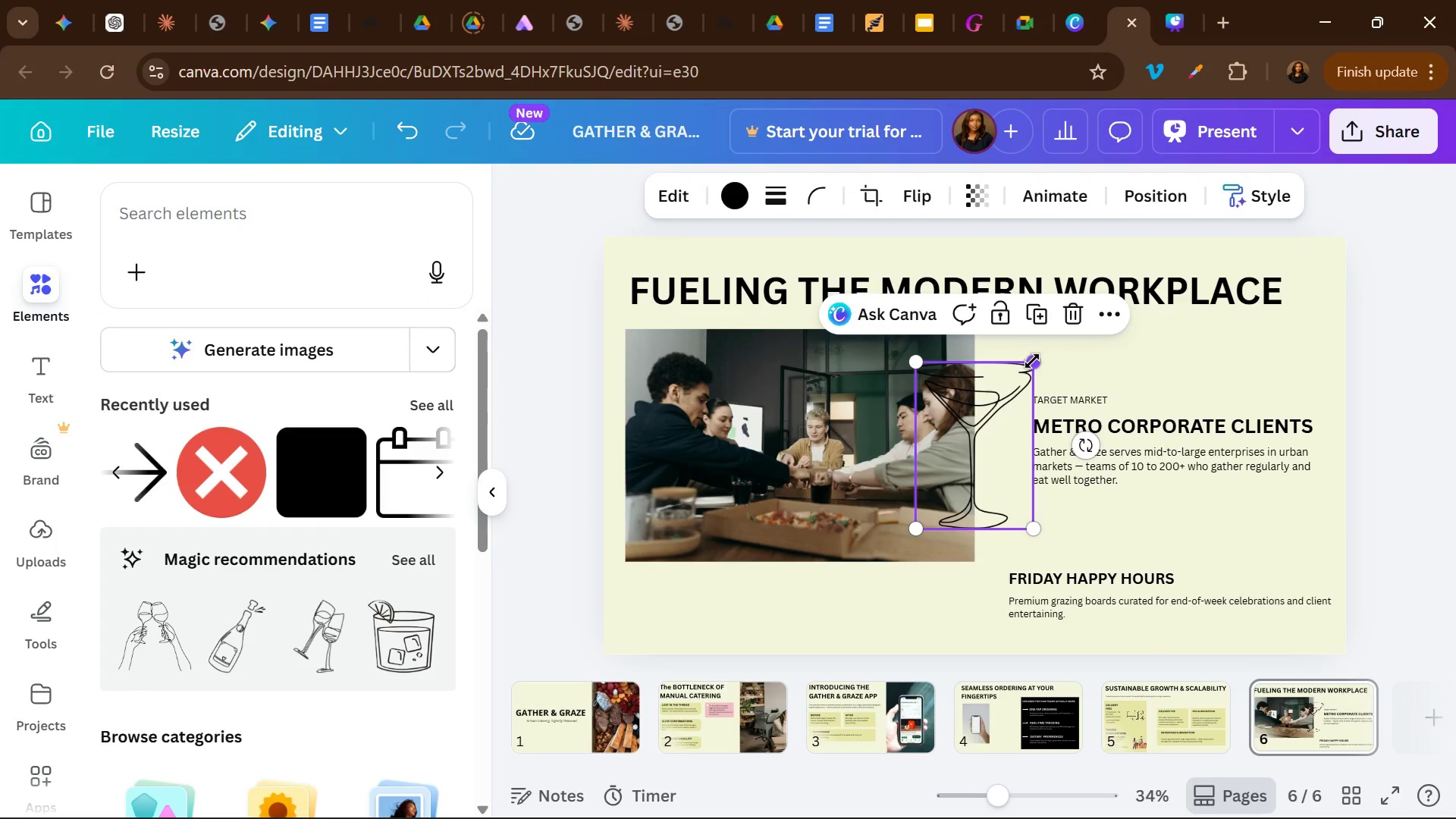 
left_click_drag(start_coordinate=[1031, 361], to_coordinate=[951, 514])
 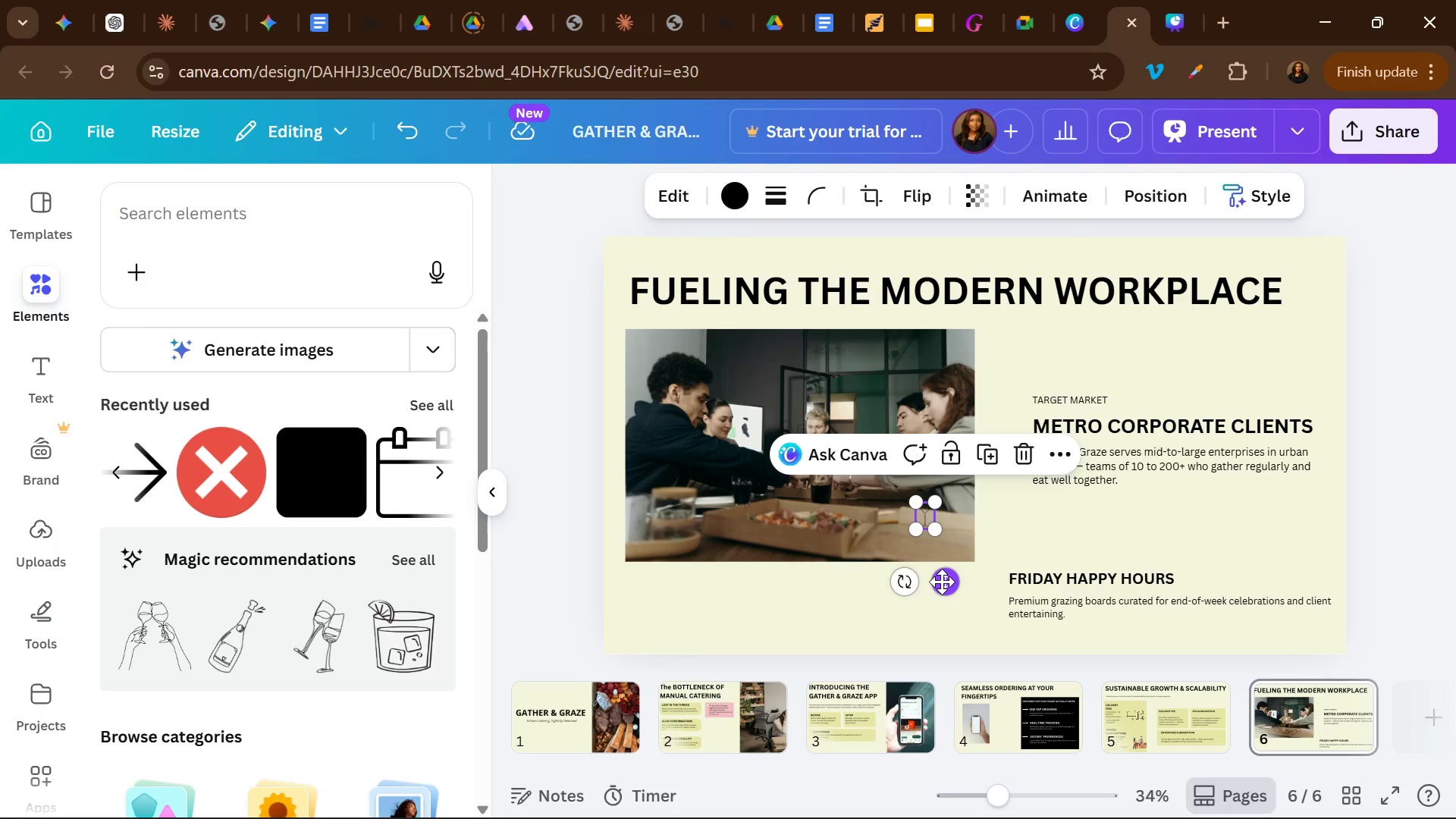 
left_click_drag(start_coordinate=[942, 582], to_coordinate=[1016, 642])
 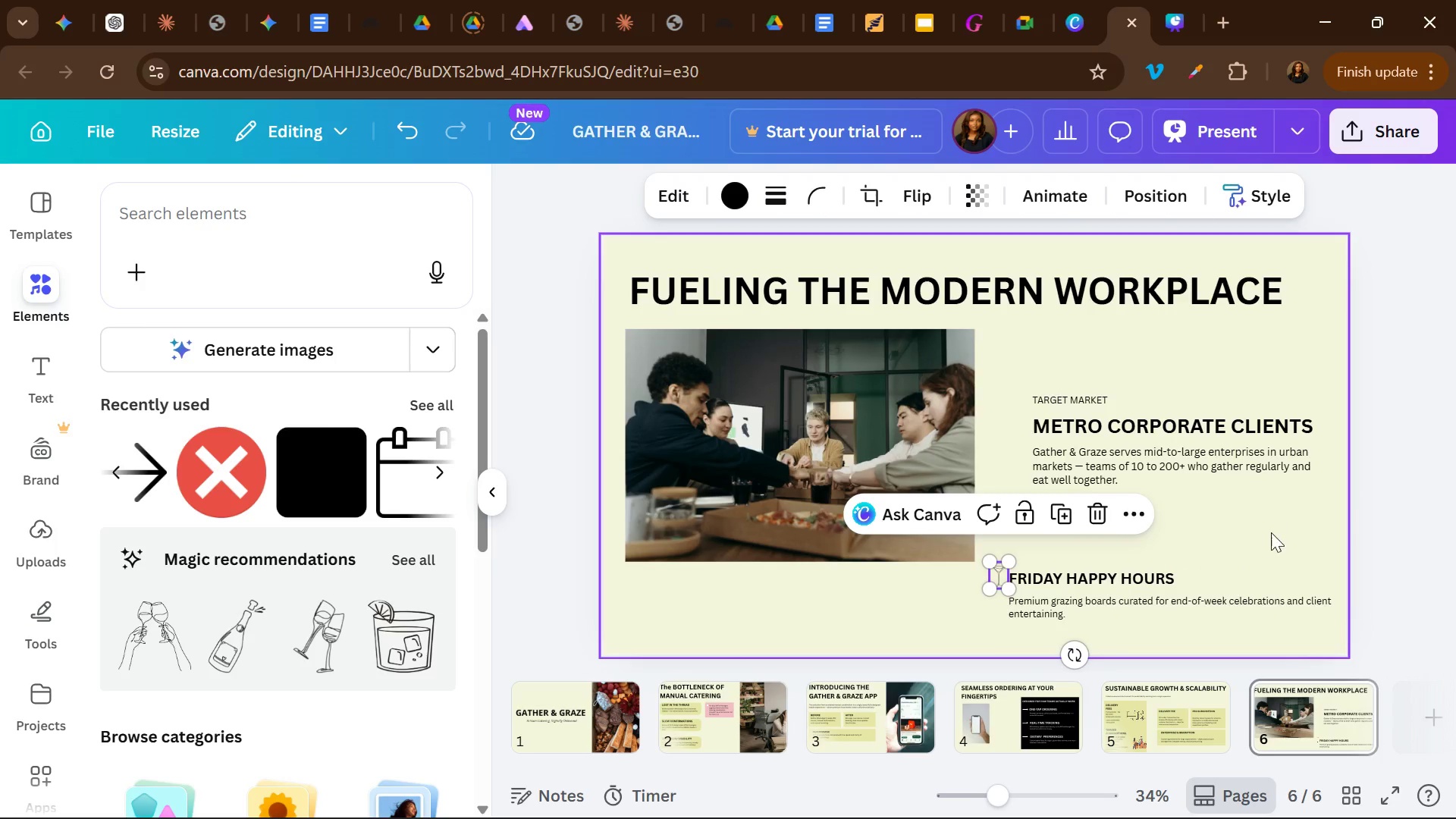 
left_click([1271, 532])
 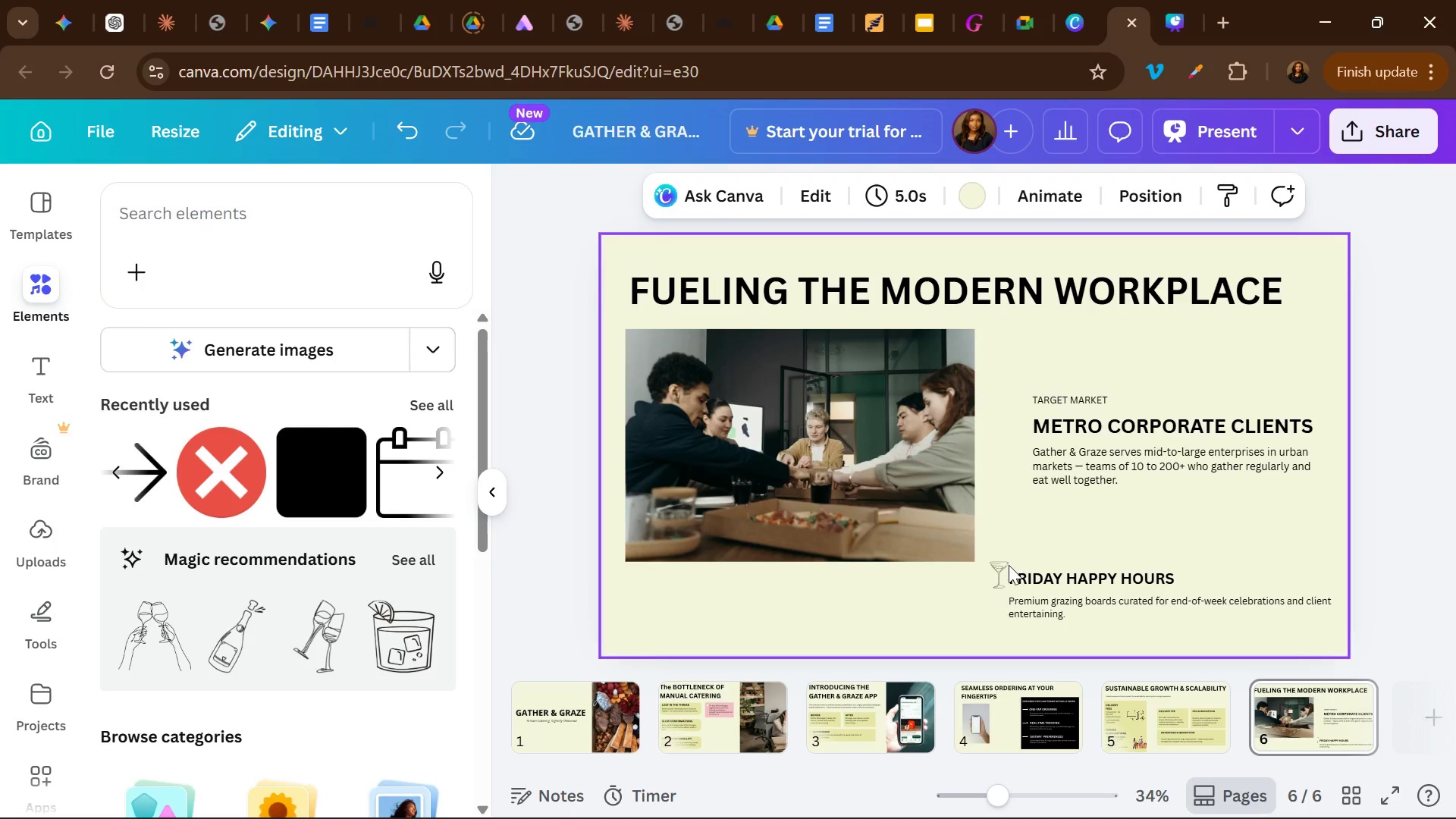 
left_click_drag(start_coordinate=[1001, 576], to_coordinate=[1003, 580])
 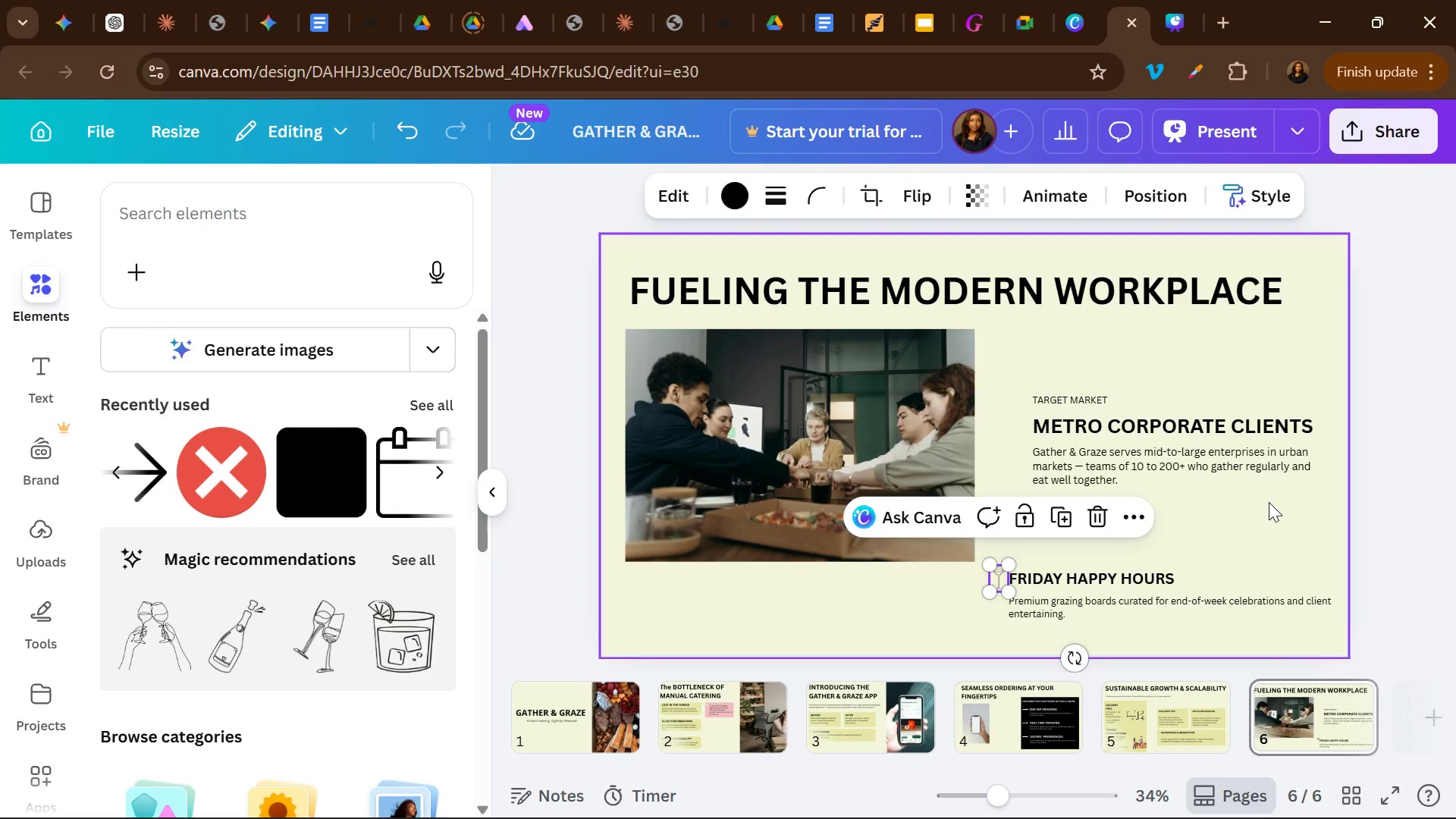 
left_click([1269, 502])
 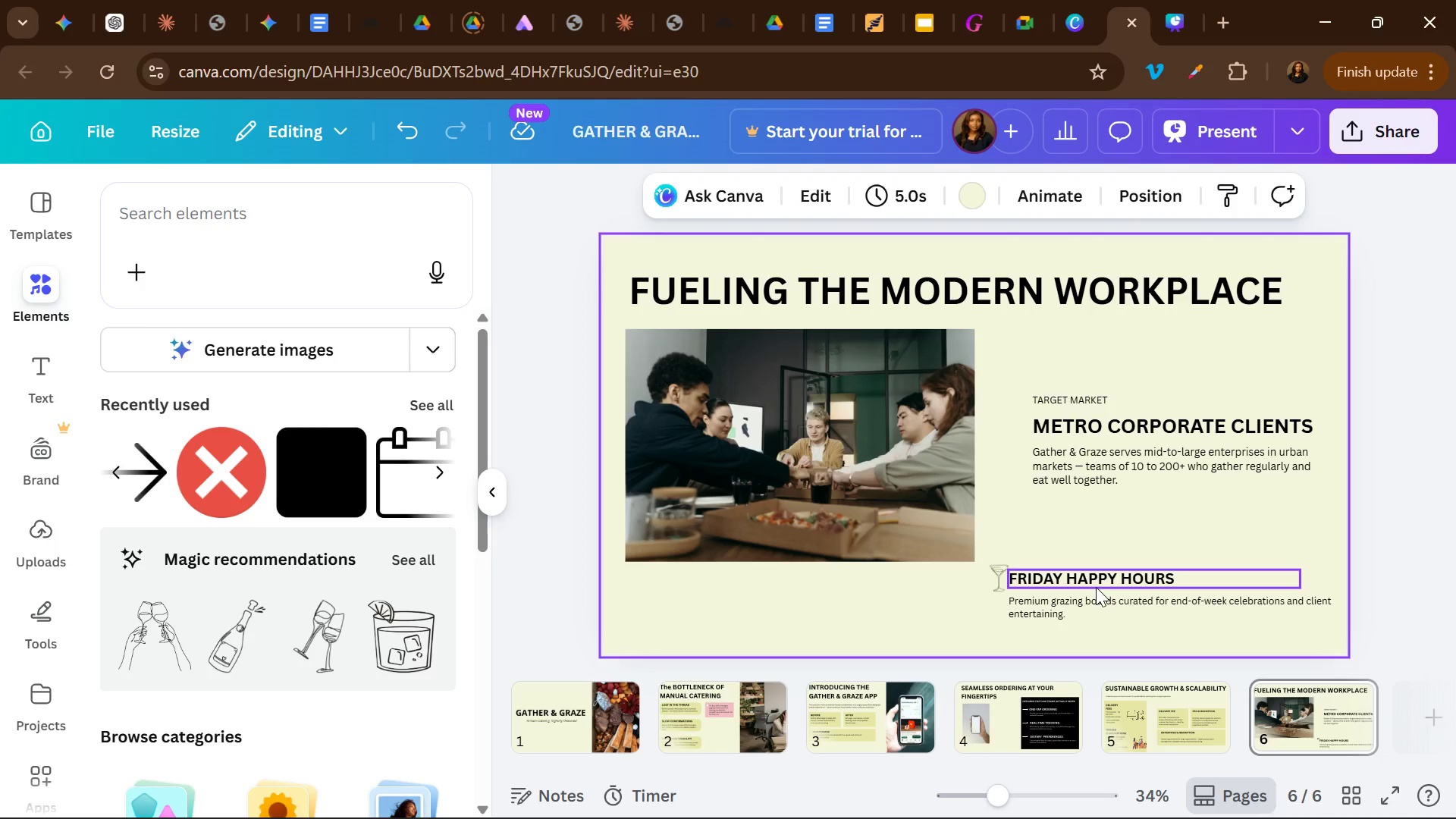 
left_click([1097, 587])
 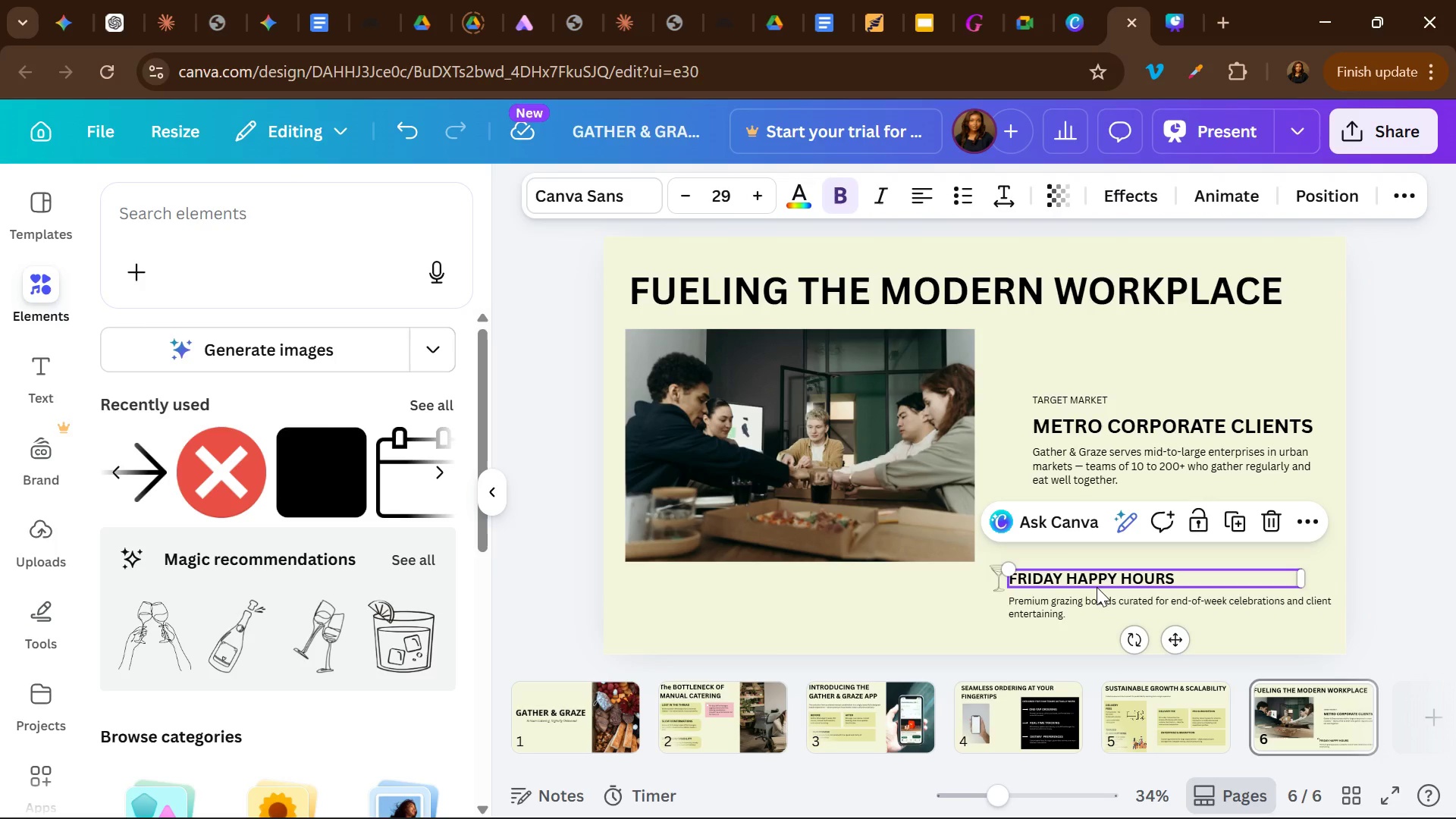 
hold_key(key=ShiftLeft, duration=1.51)
left_click([1081, 604])
 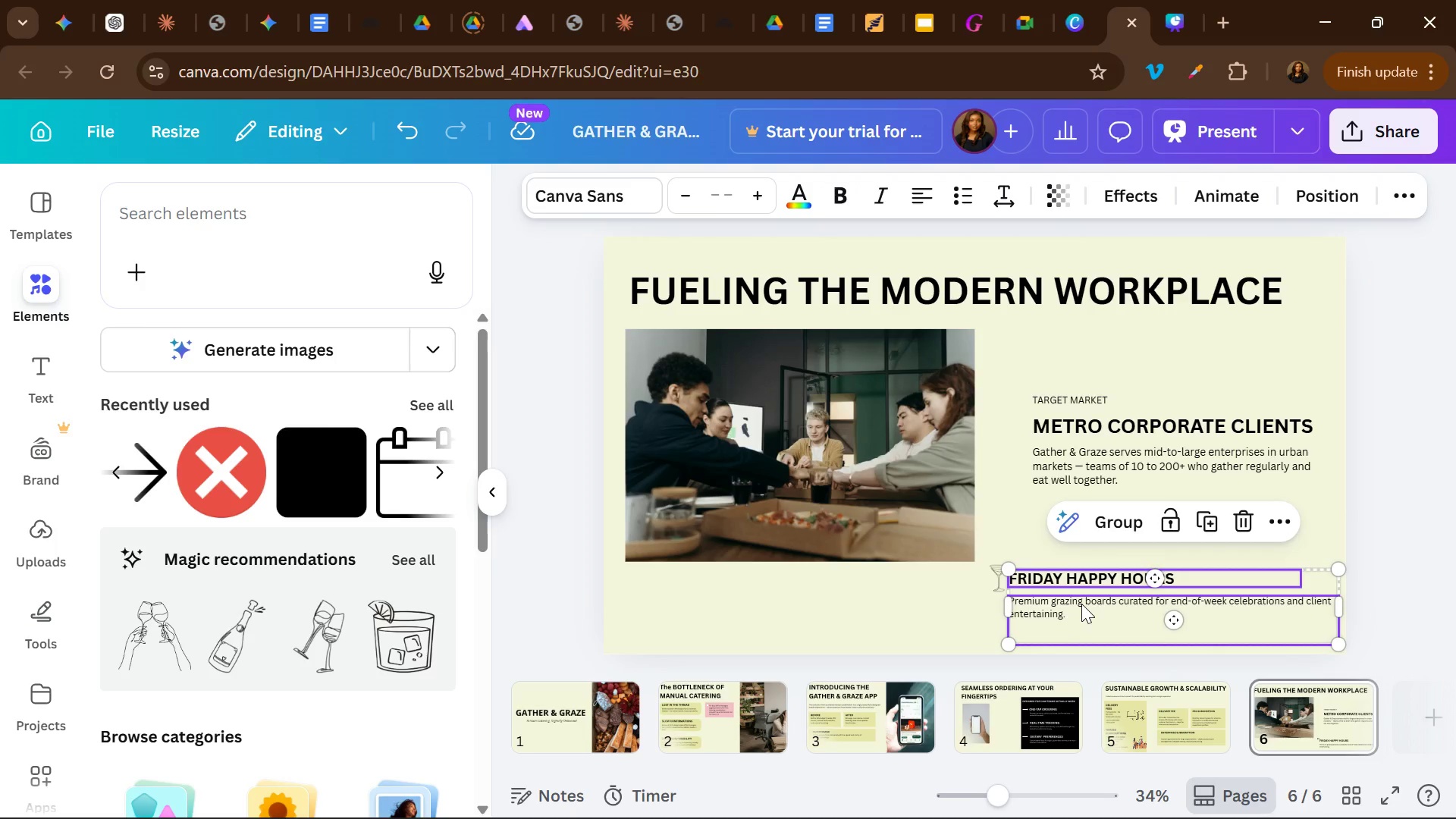 
hold_key(key=ShiftLeft, duration=0.39)
 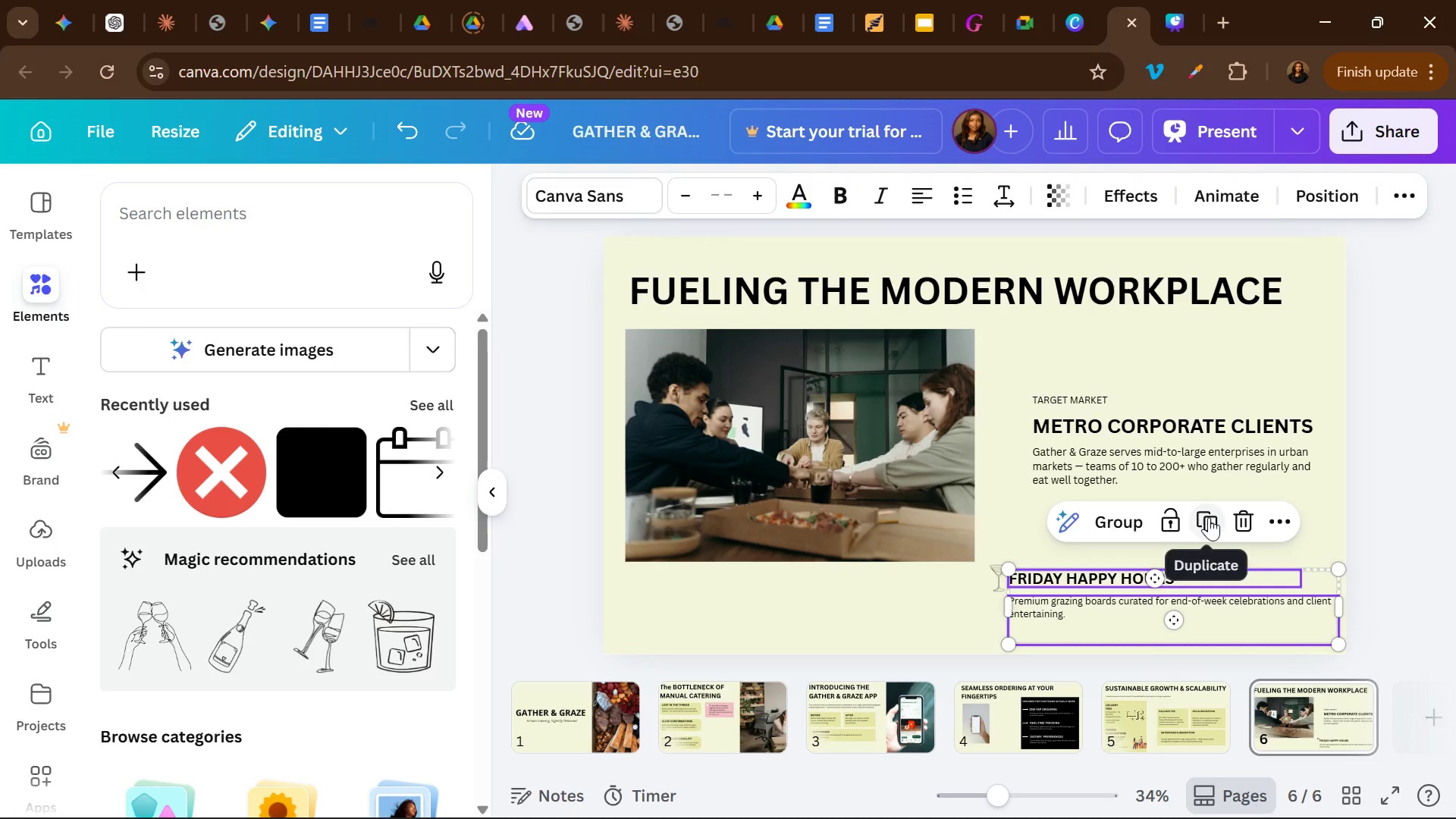 
left_click([1209, 517])
 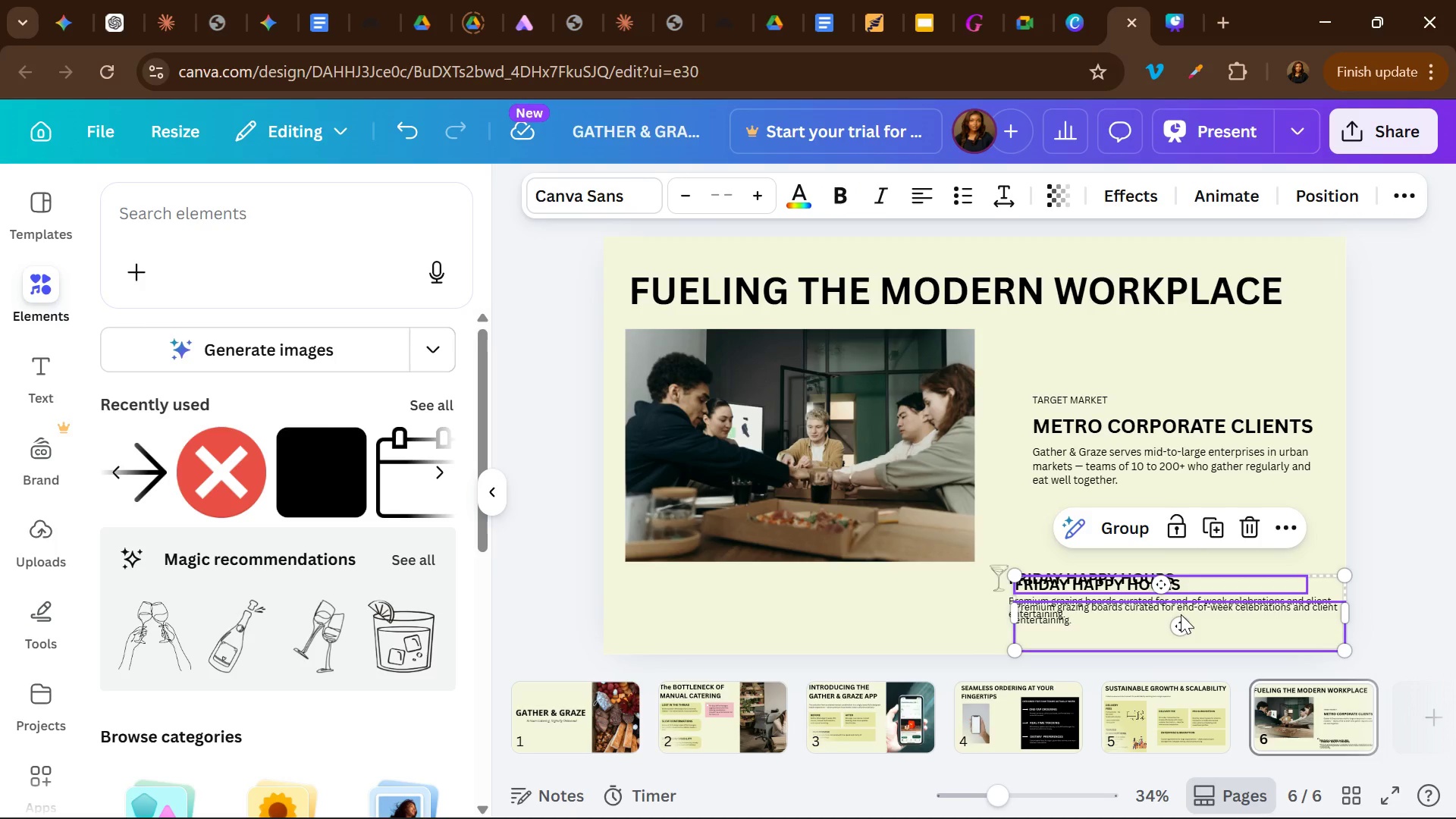 
left_click_drag(start_coordinate=[1179, 624], to_coordinate=[821, 627])
 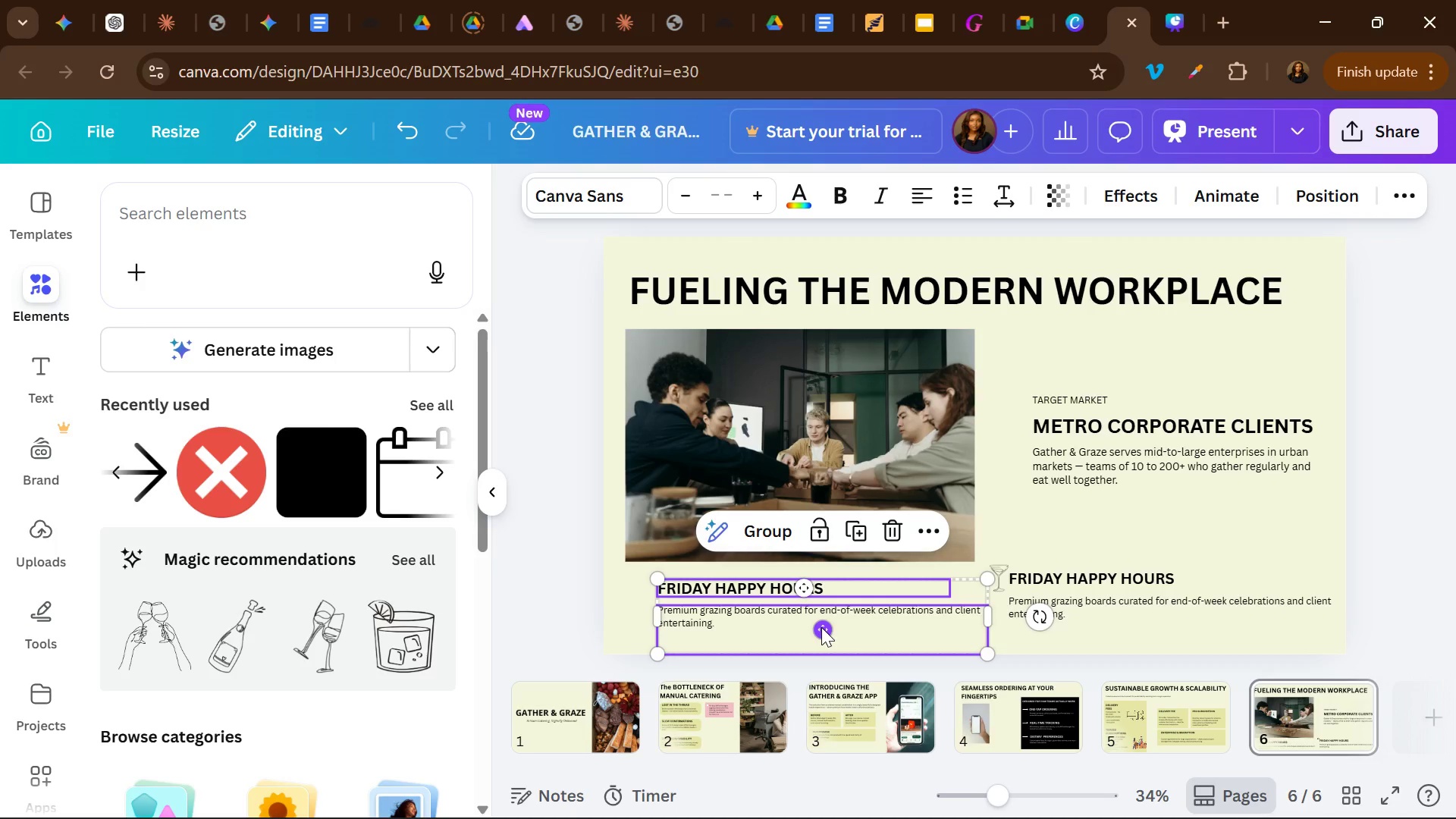 
left_click([821, 627])
 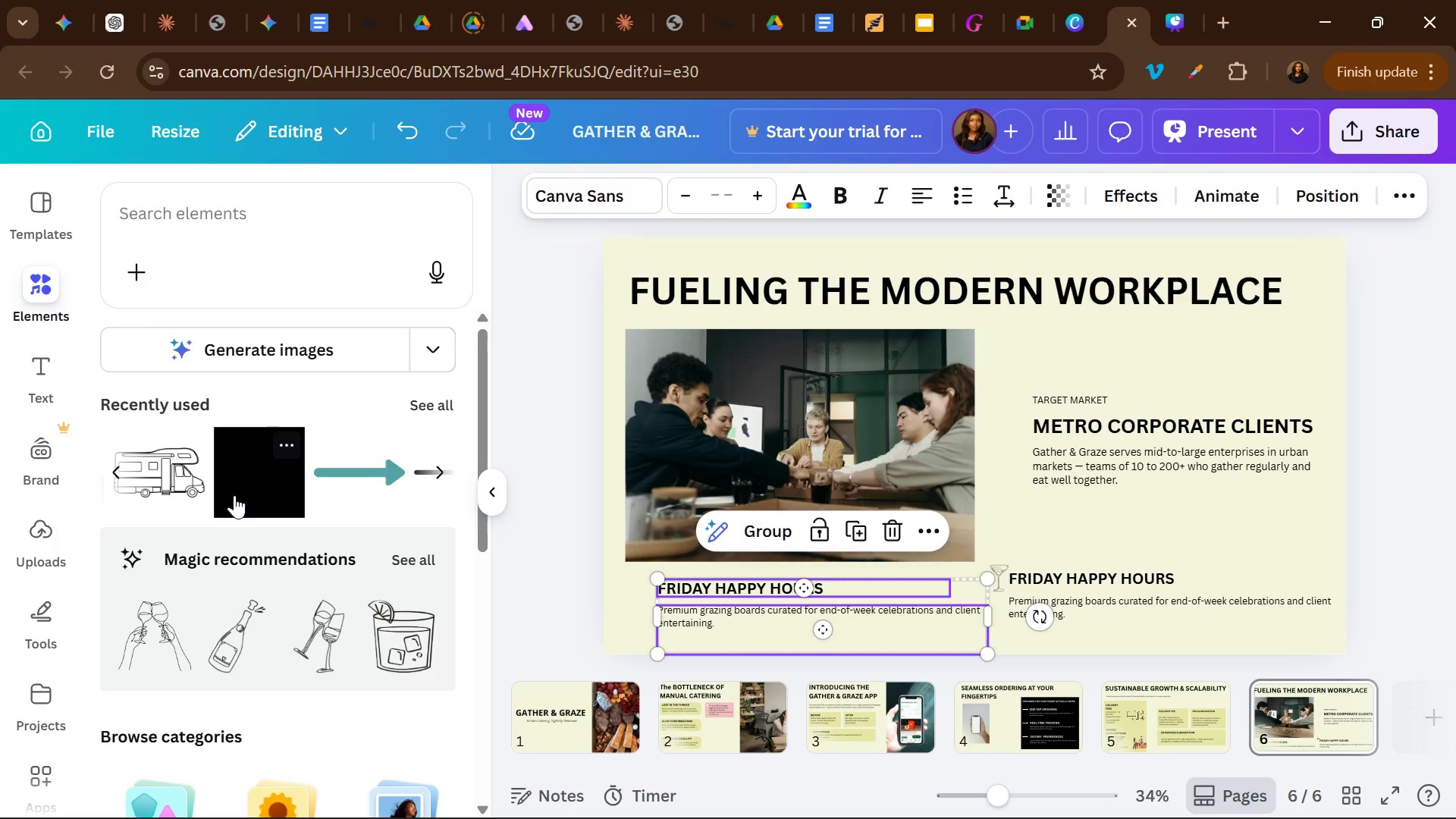 
wait(70.78)
 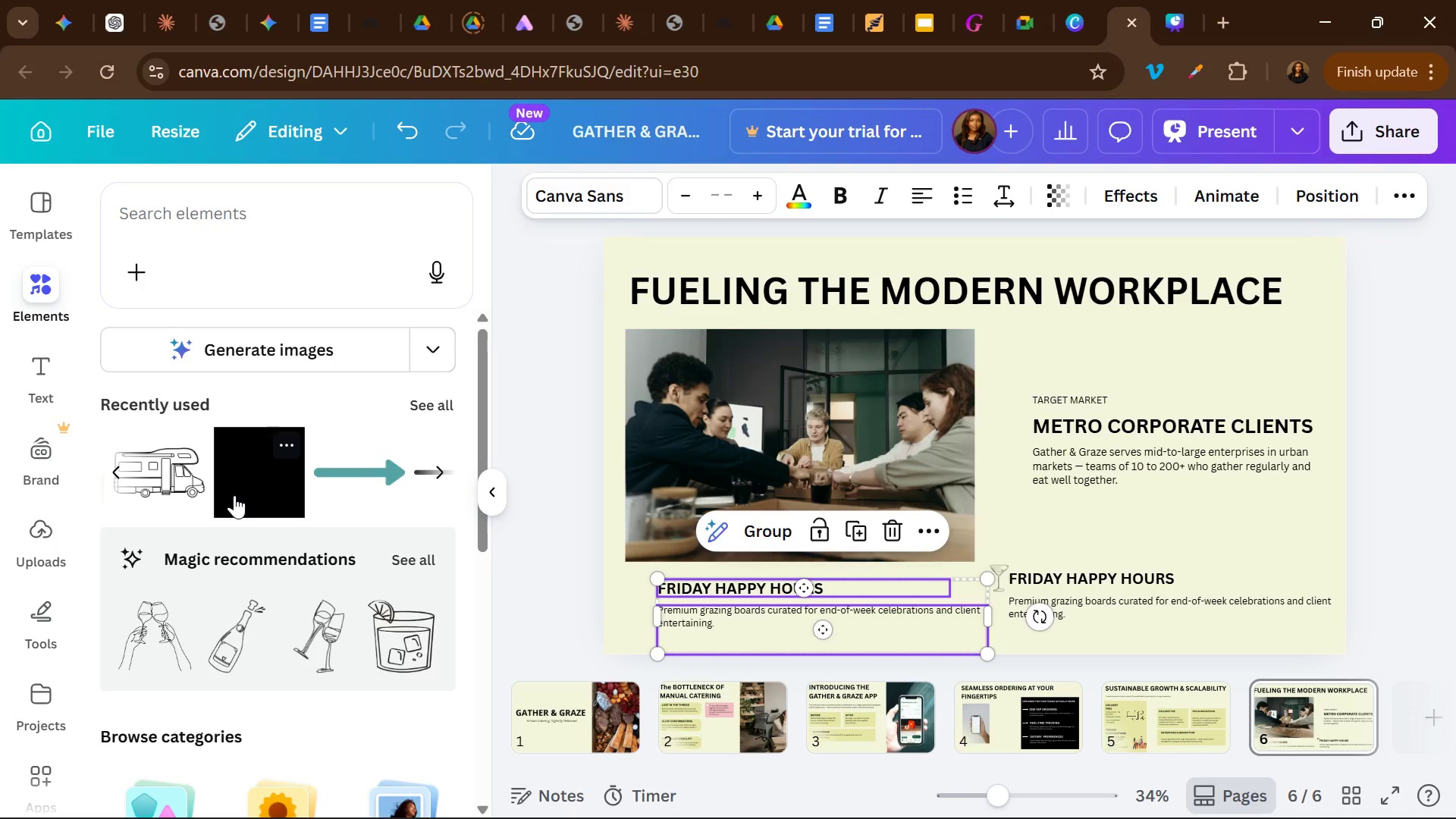 
left_click([228, 498])
 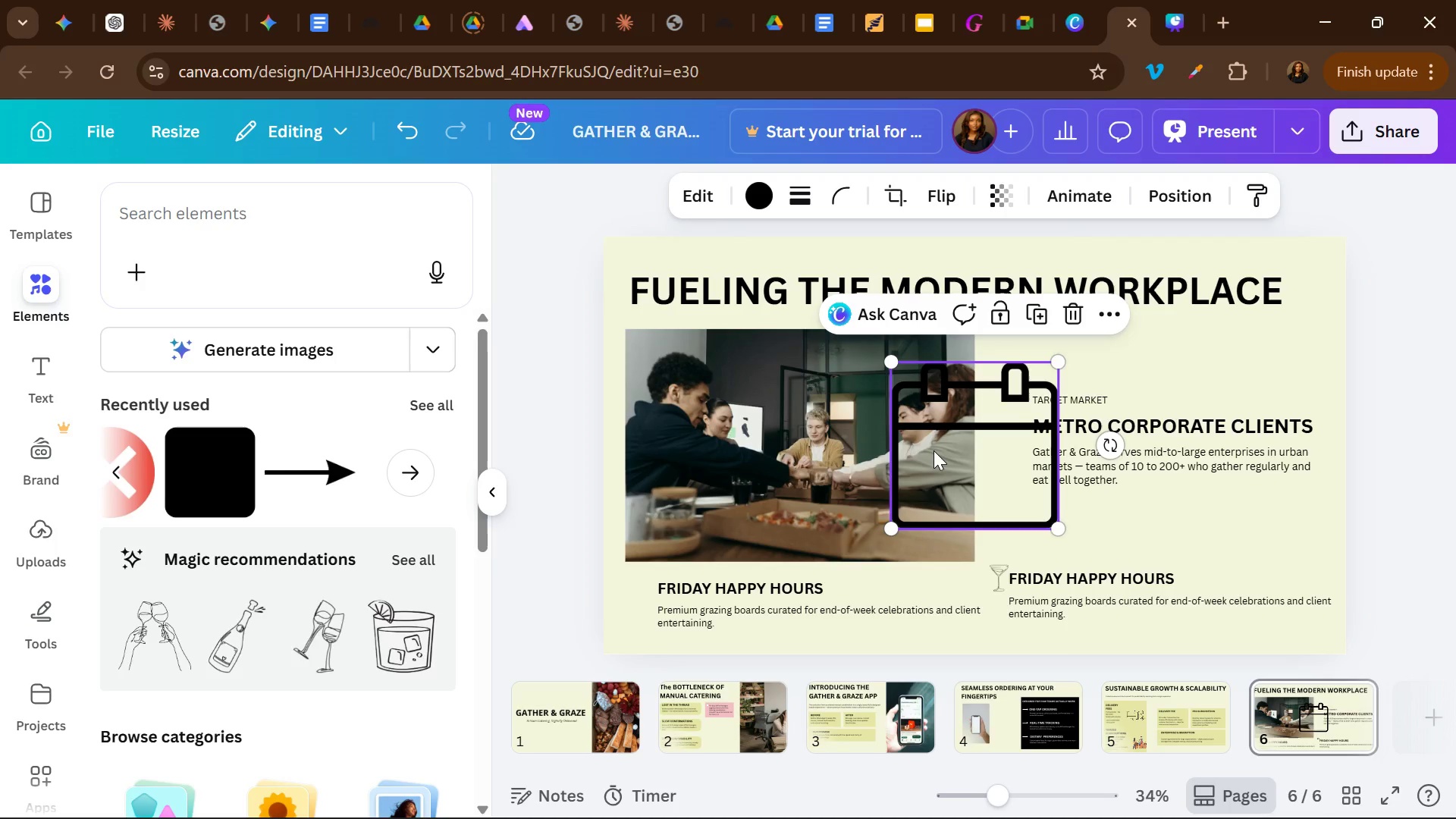 
left_click_drag(start_coordinate=[934, 450], to_coordinate=[604, 599])
 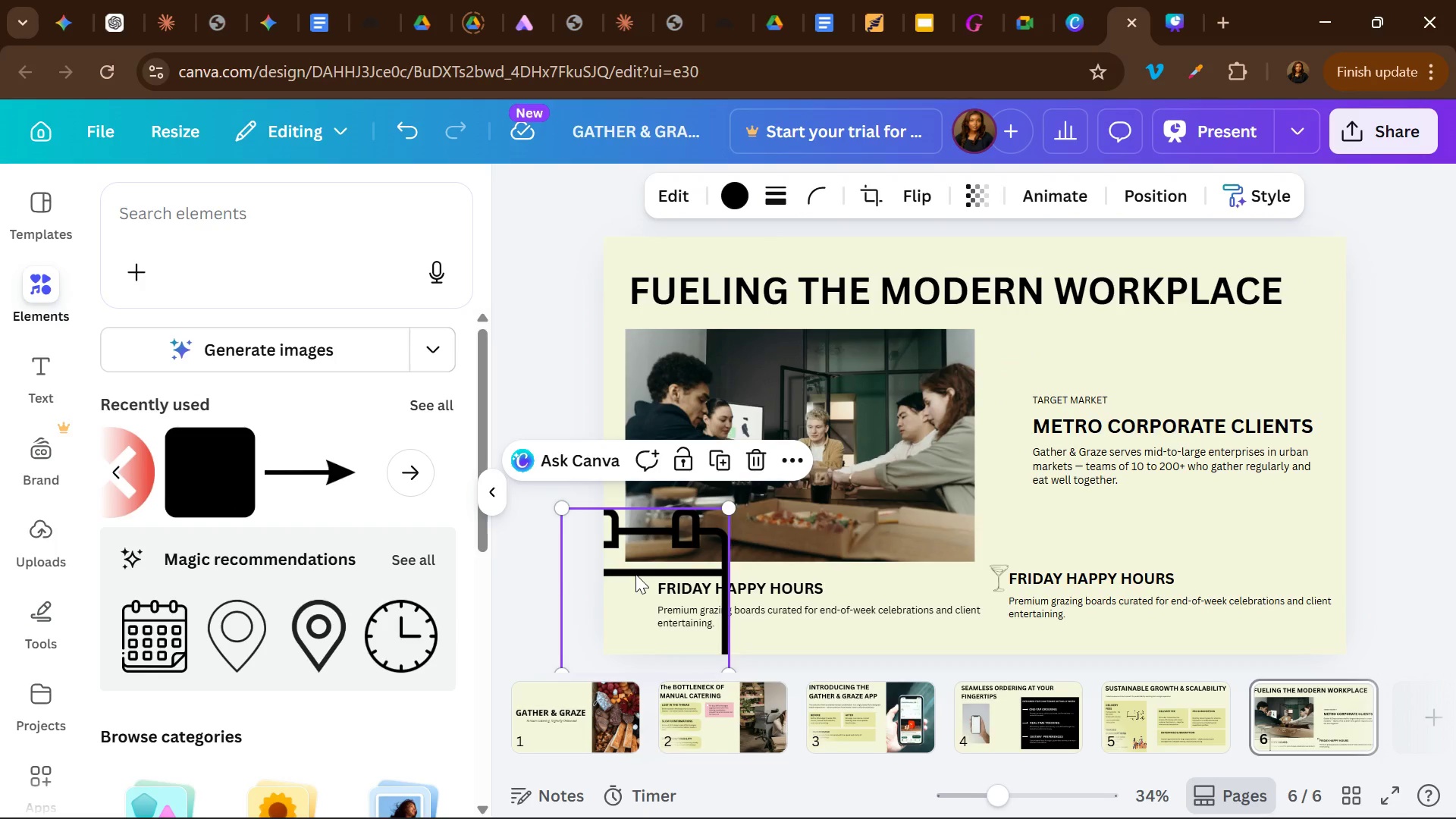 
left_click_drag(start_coordinate=[635, 574], to_coordinate=[679, 504])
 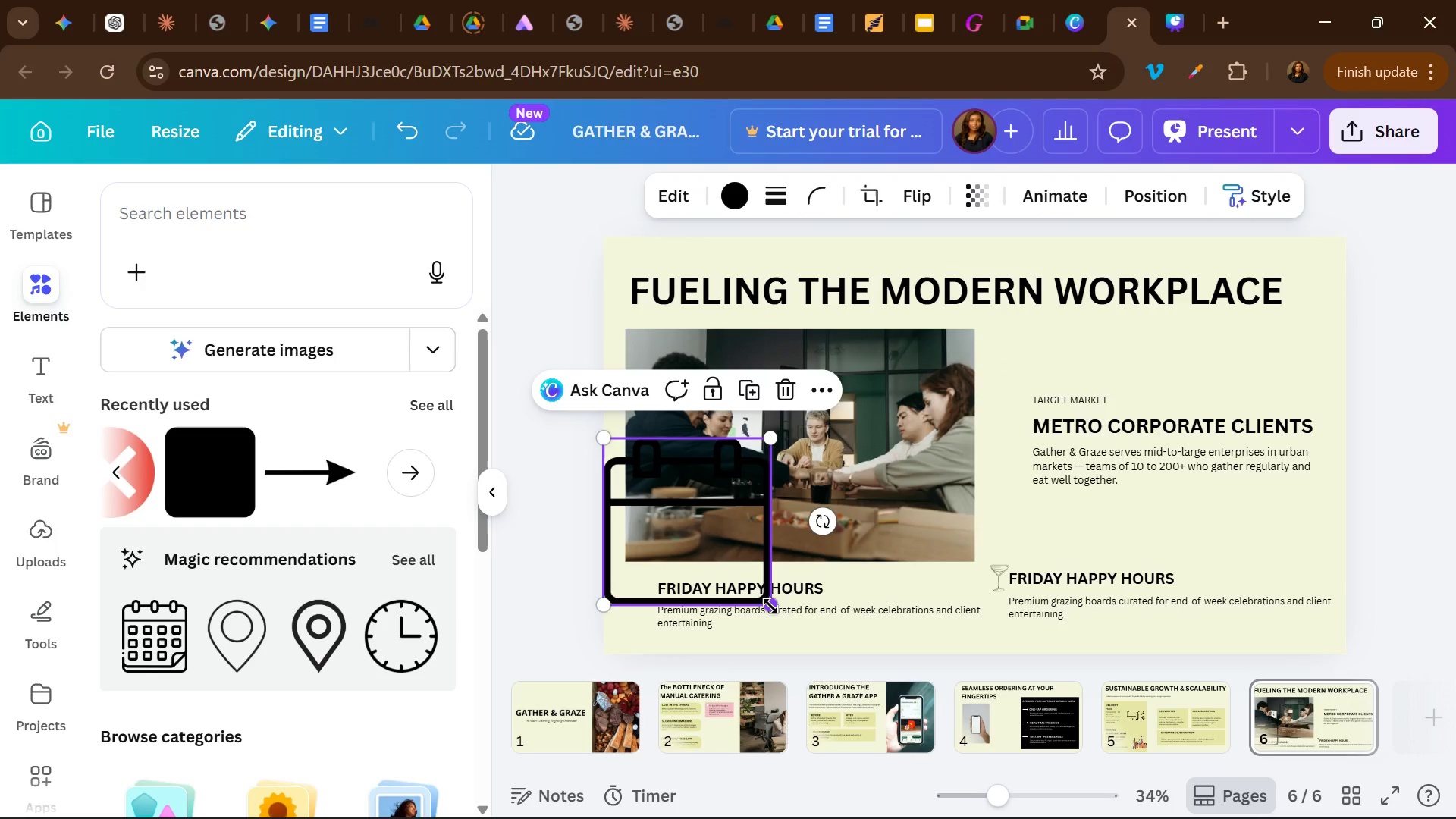 
left_click_drag(start_coordinate=[770, 606], to_coordinate=[612, 471])
 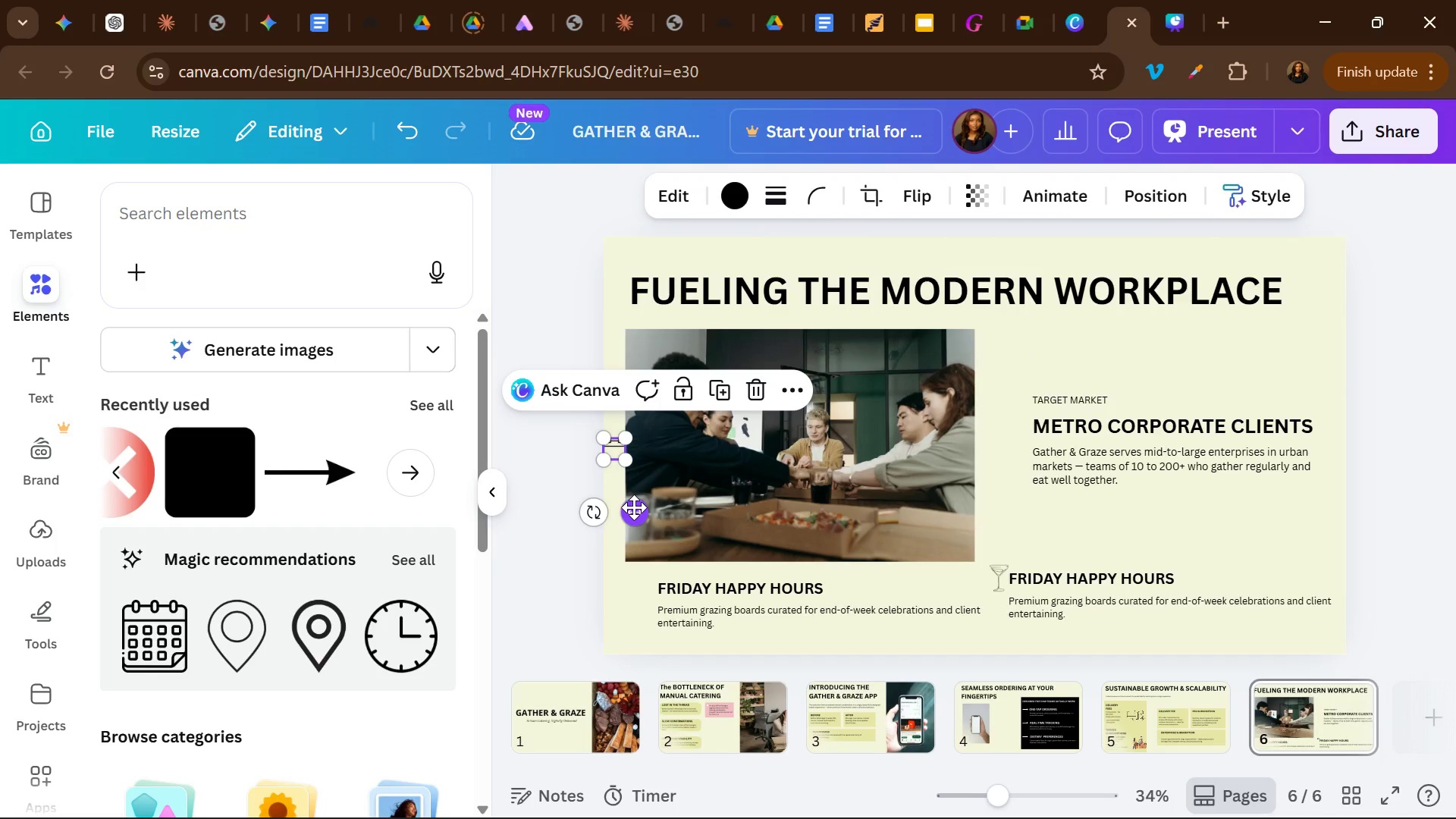 
left_click_drag(start_coordinate=[634, 507], to_coordinate=[660, 648])
 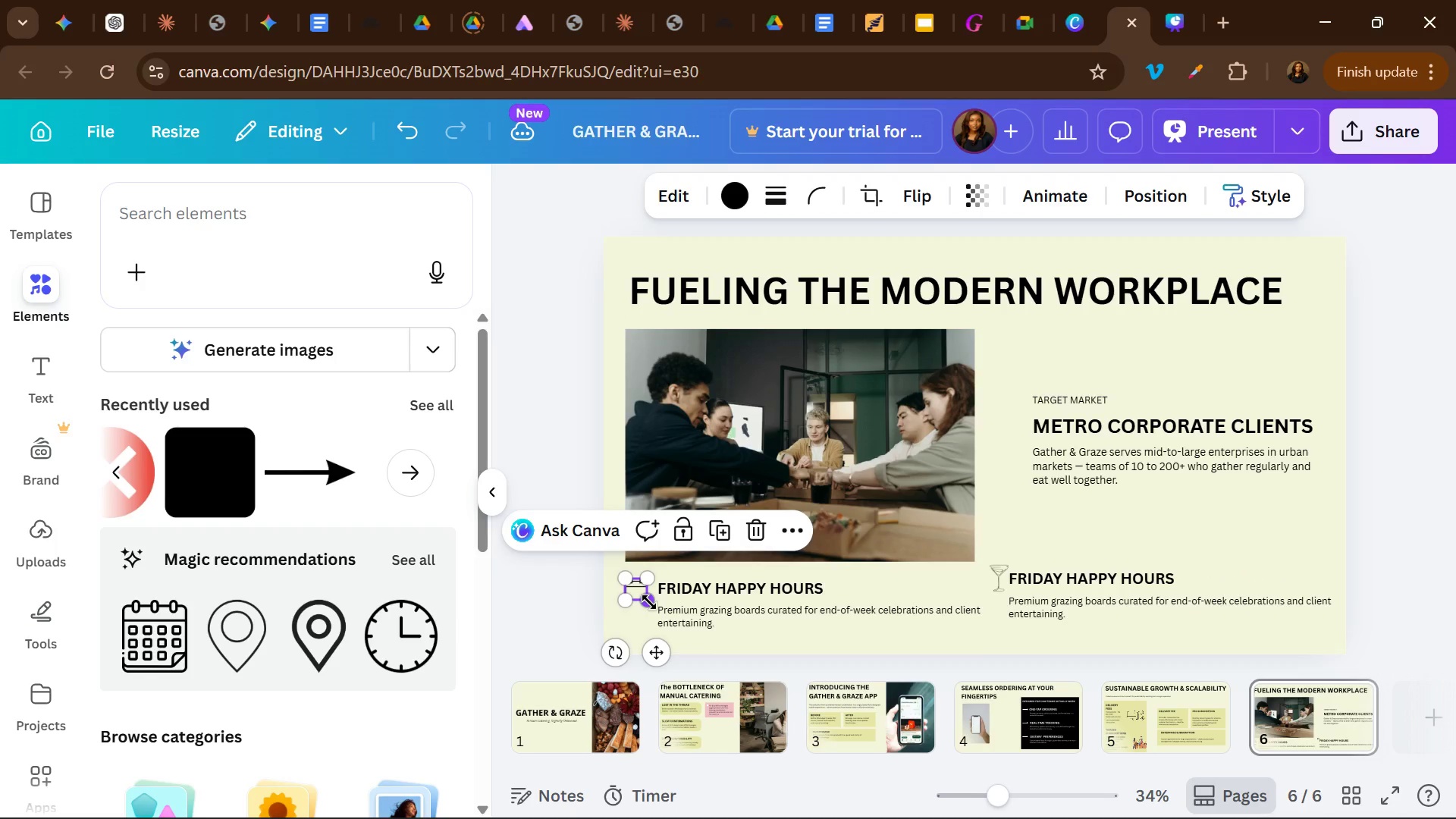 
left_click_drag(start_coordinate=[649, 602], to_coordinate=[644, 601])
 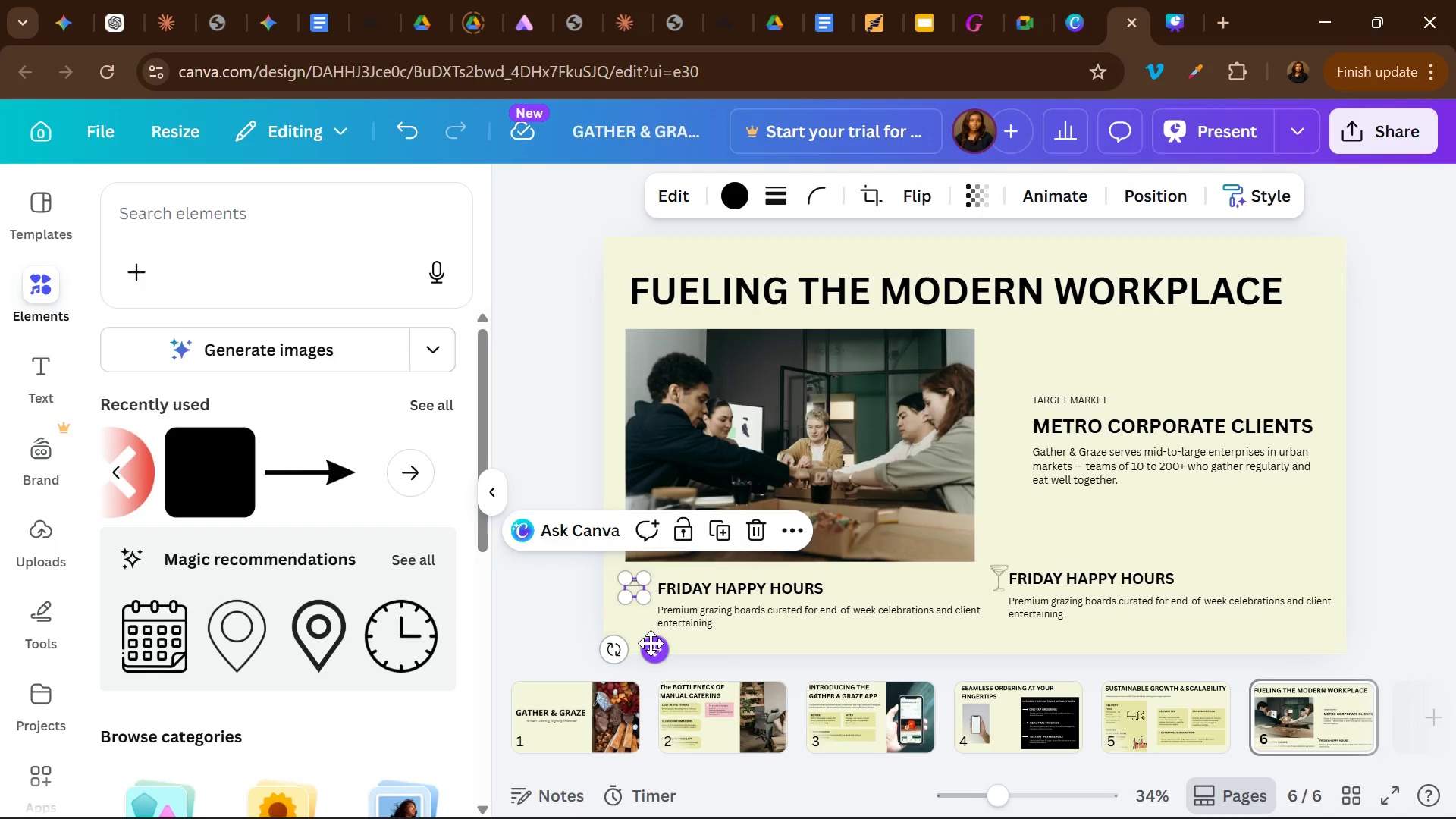 
left_click_drag(start_coordinate=[651, 643], to_coordinate=[658, 645])
 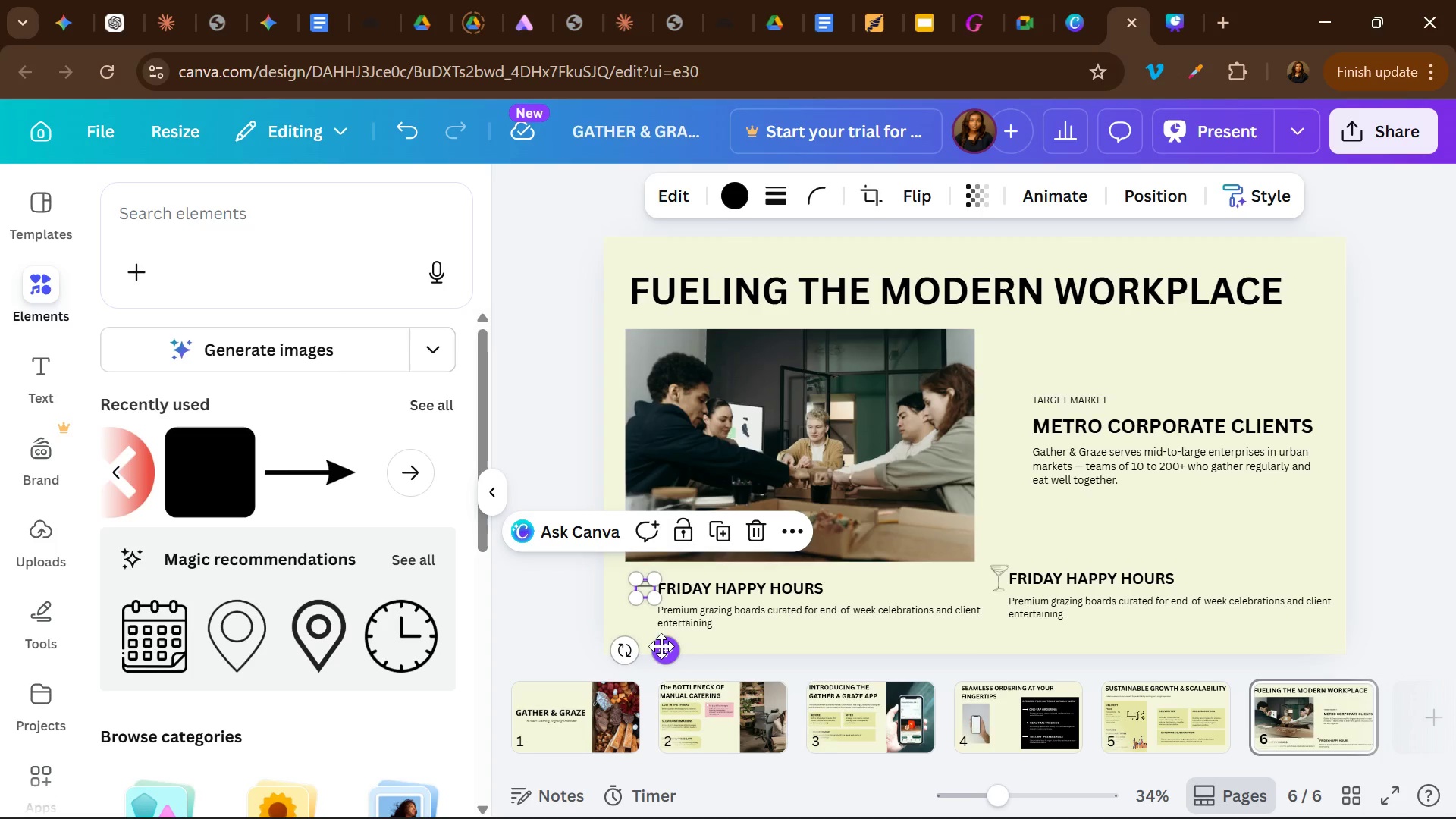 
left_click_drag(start_coordinate=[667, 649], to_coordinate=[658, 649])
 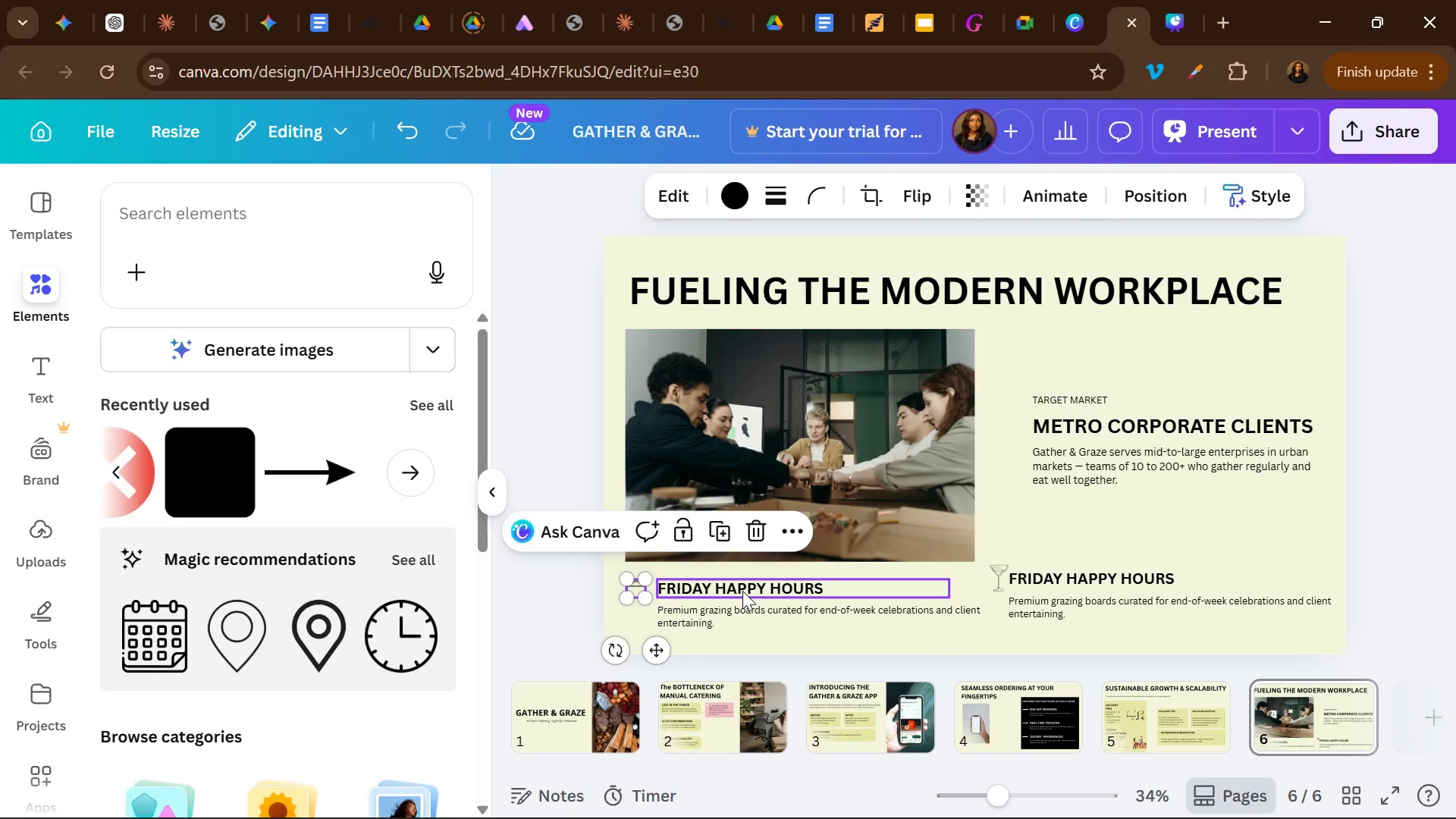 
left_click_drag(start_coordinate=[742, 591], to_coordinate=[738, 592])
 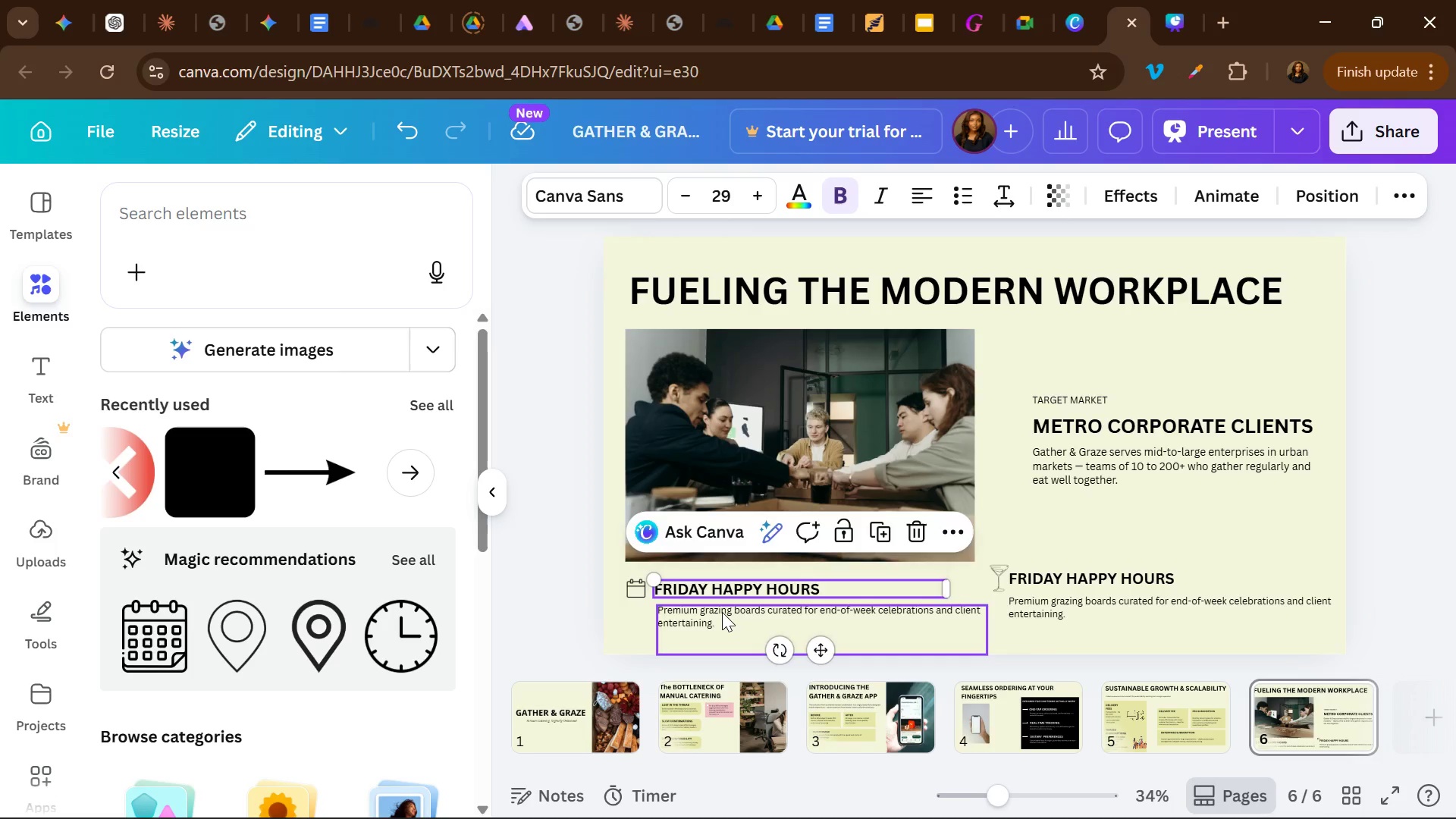 
left_click_drag(start_coordinate=[722, 612], to_coordinate=[717, 612])
 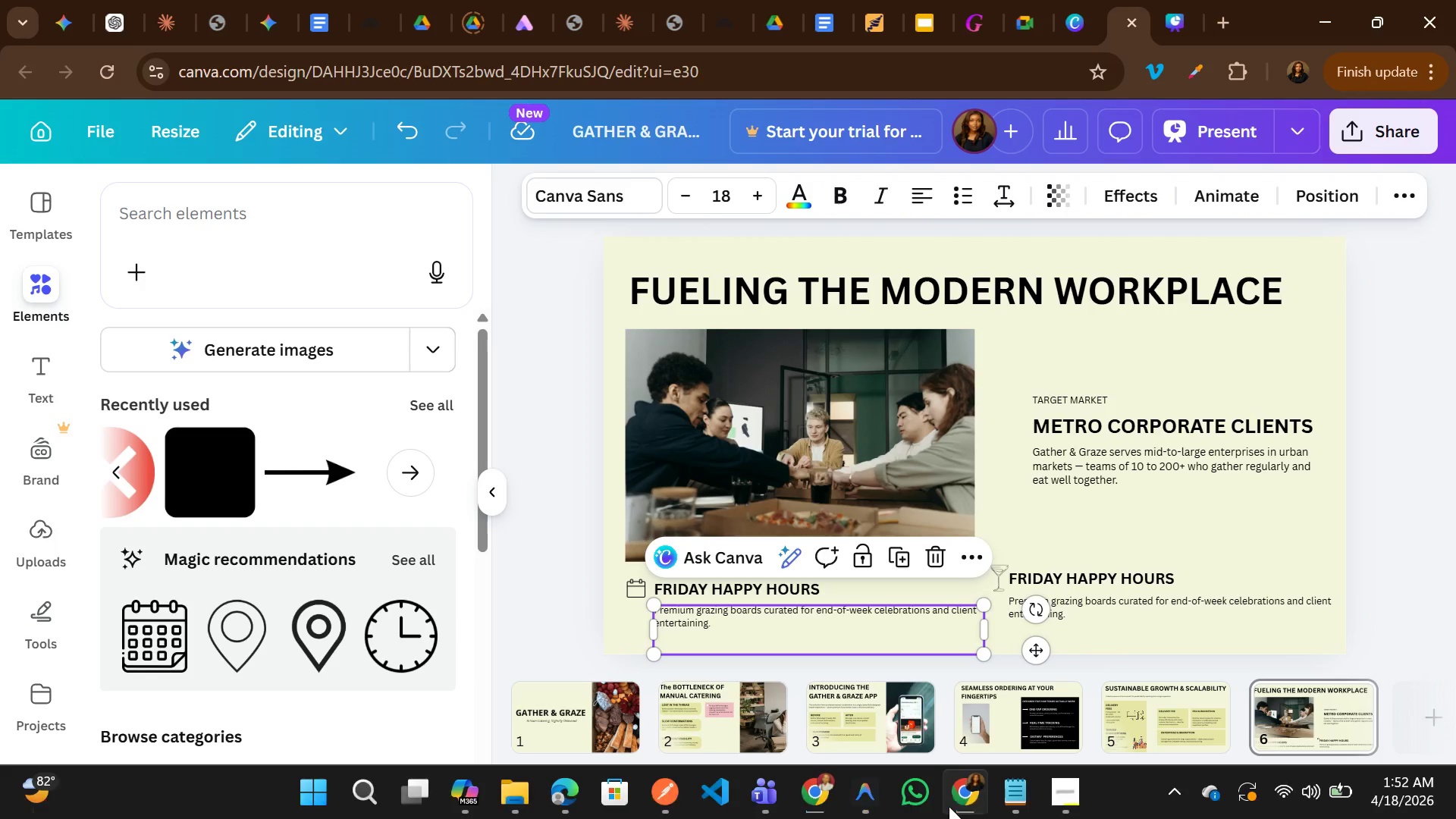 
mouse_move([974, 777])
 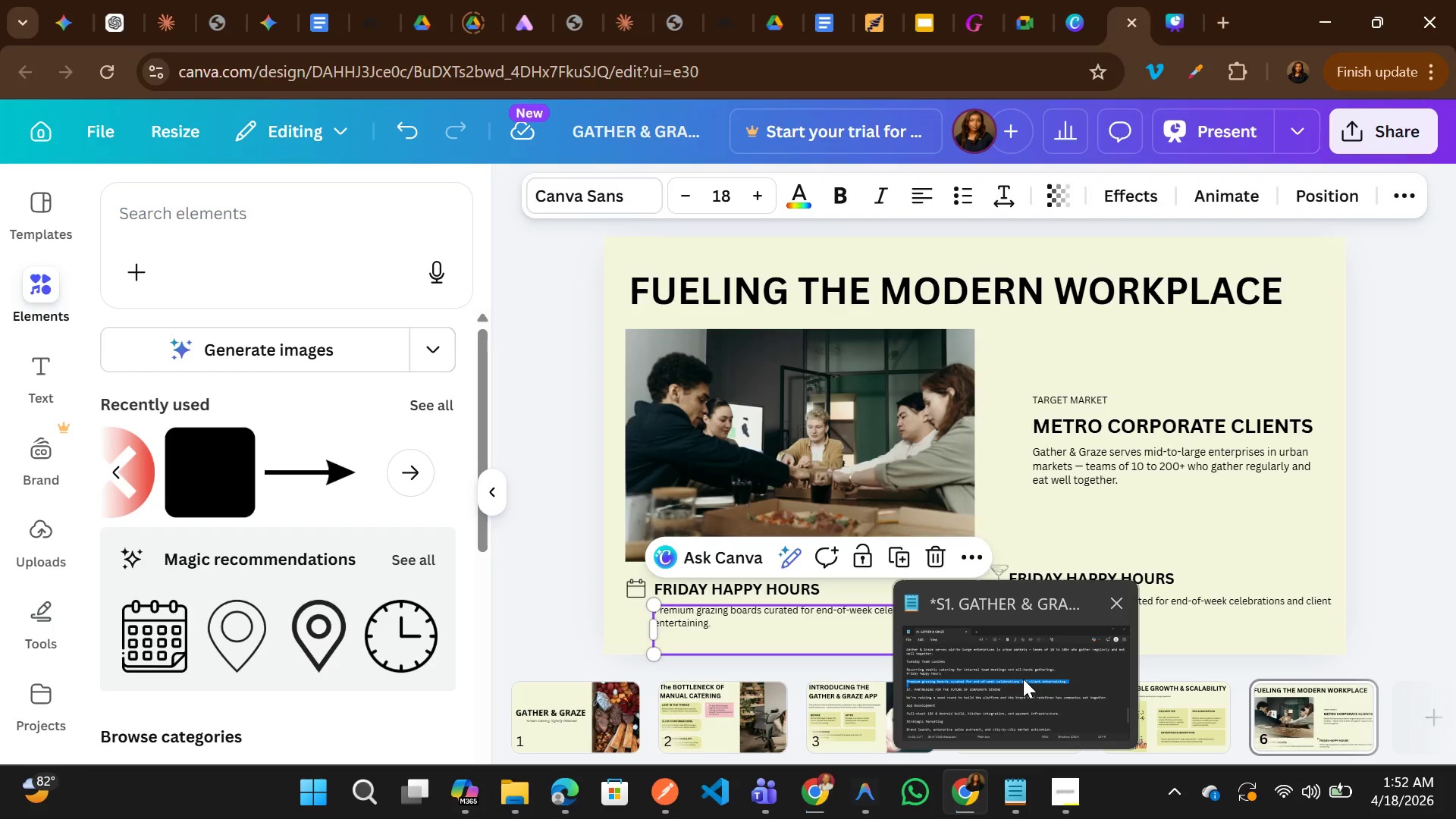 
left_click([1023, 679])
 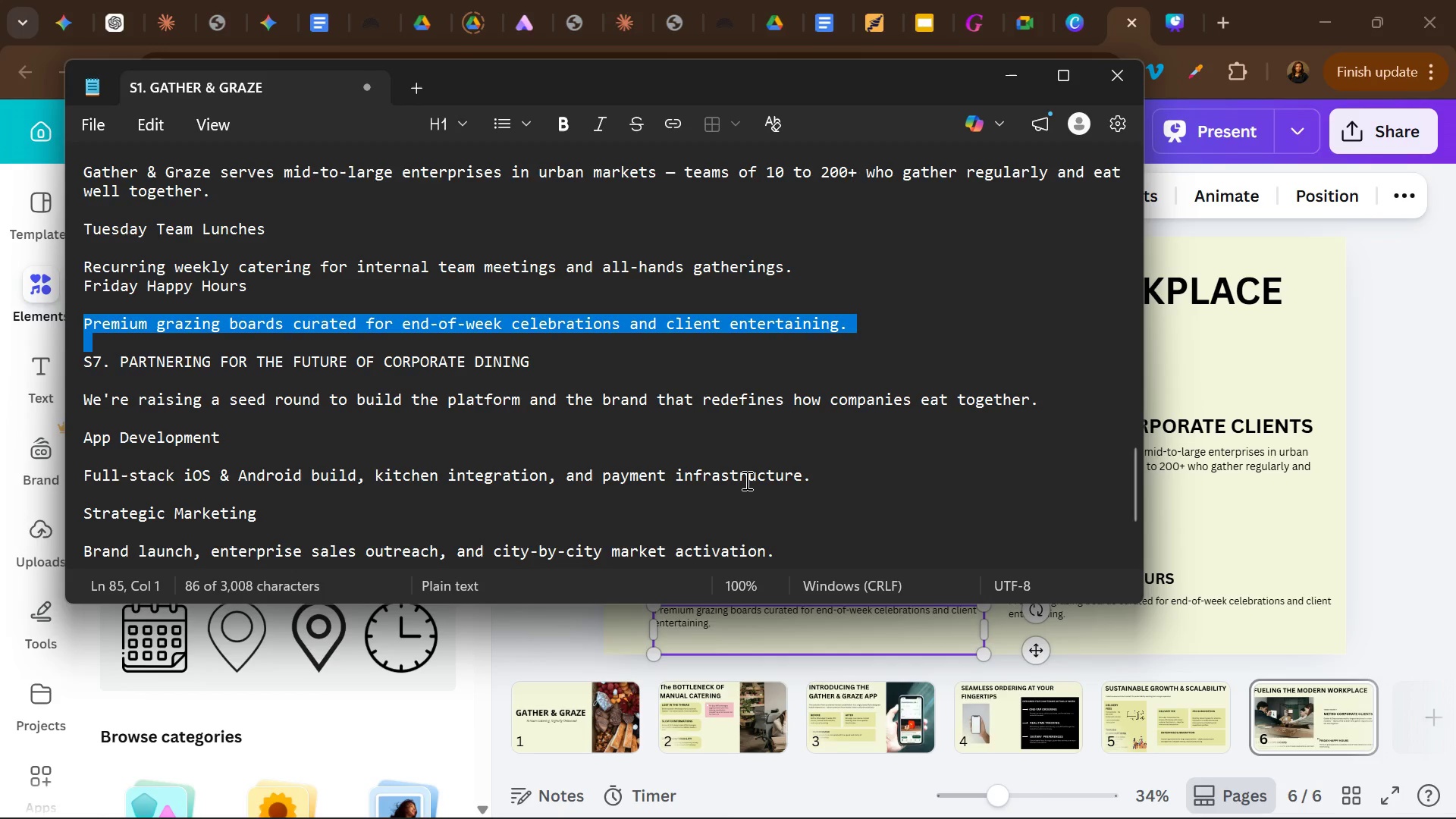 
scroll: coordinate [745, 480], scroll_direction: none, amount: 0.0
 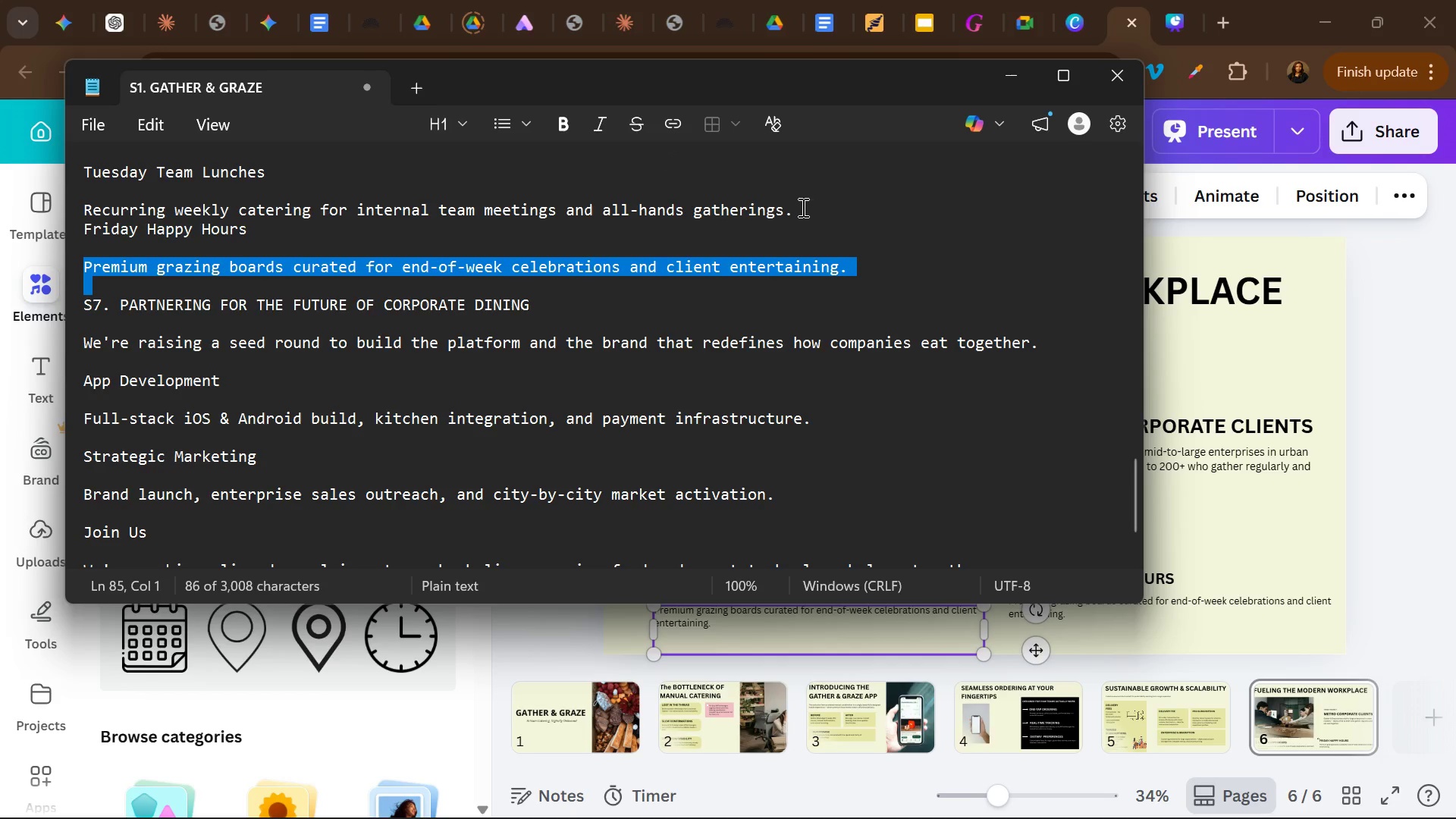 
left_click_drag(start_coordinate=[802, 208], to_coordinate=[83, 214])
 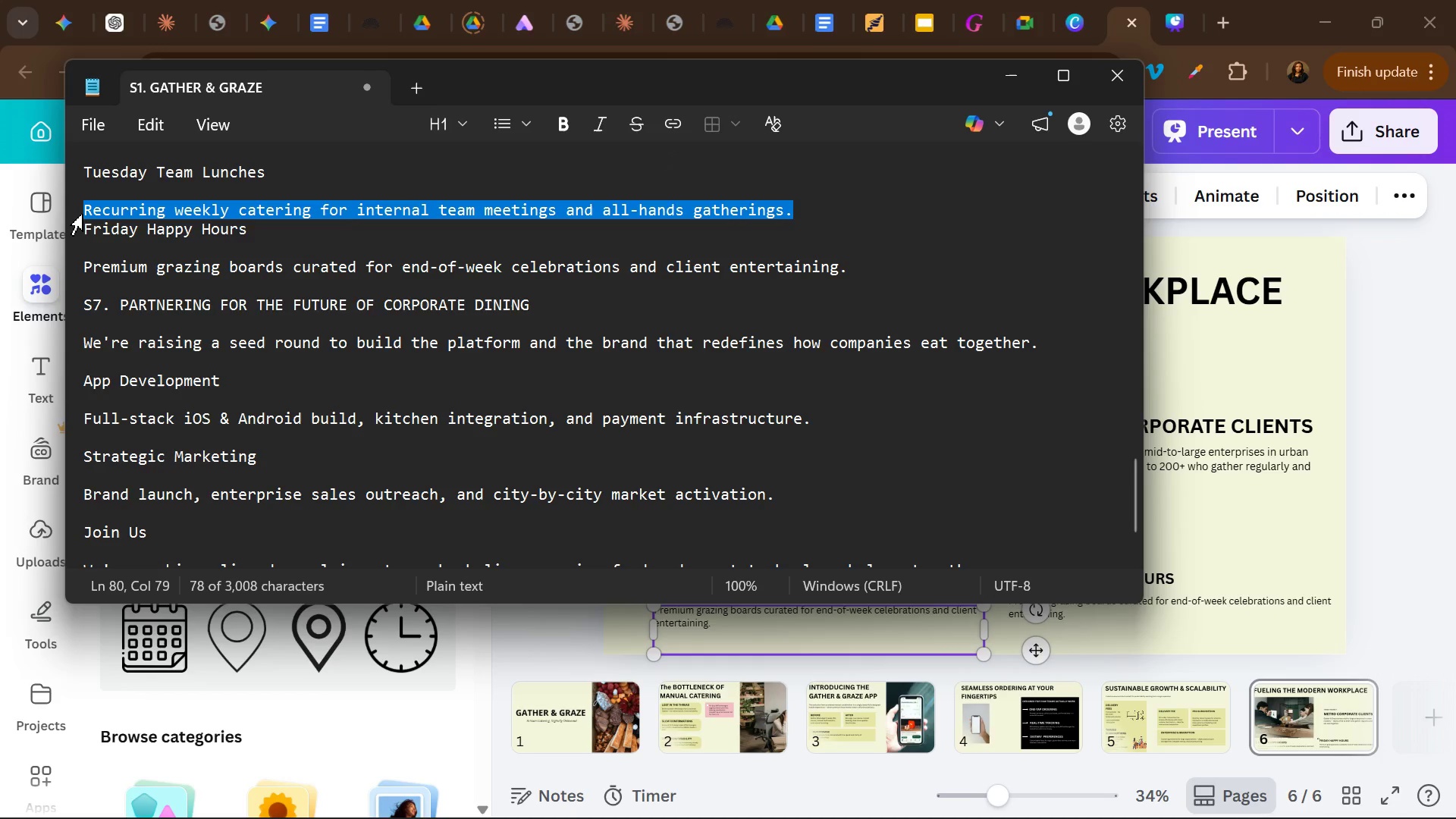 
hold_key(key=ControlLeft, duration=0.56)
 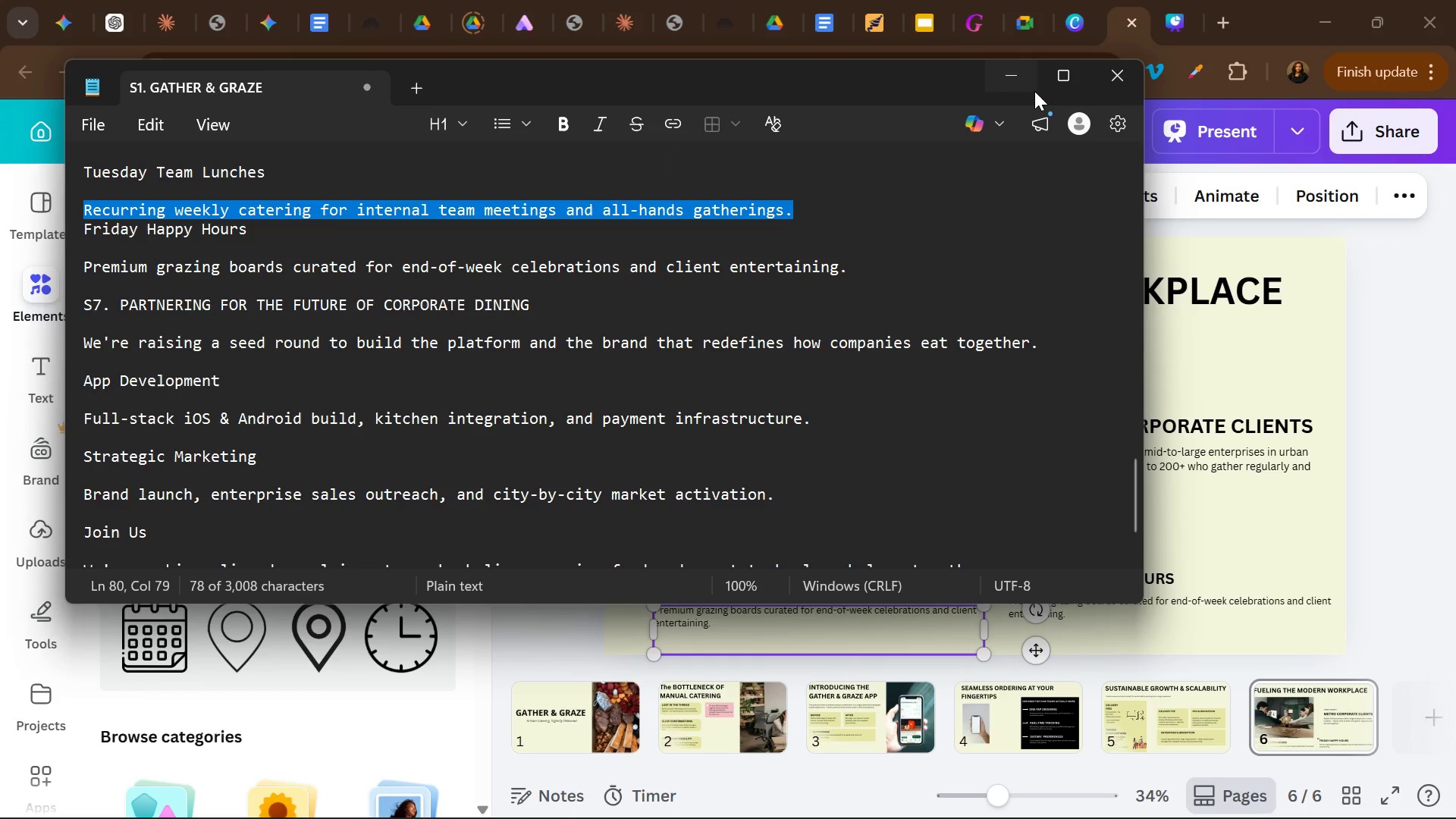 
hold_key(key=C, duration=0.31)
 